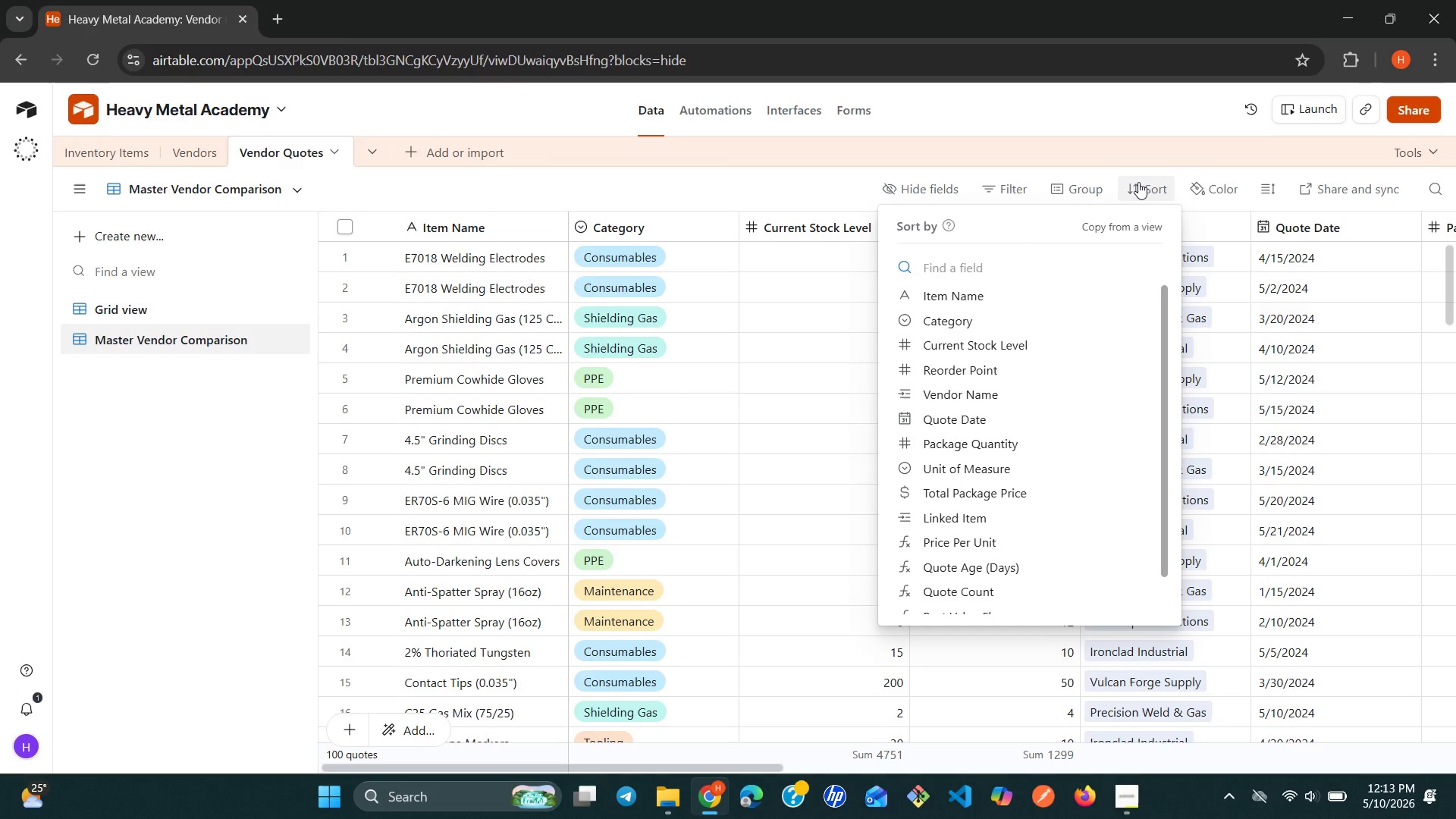 
type(ite)
 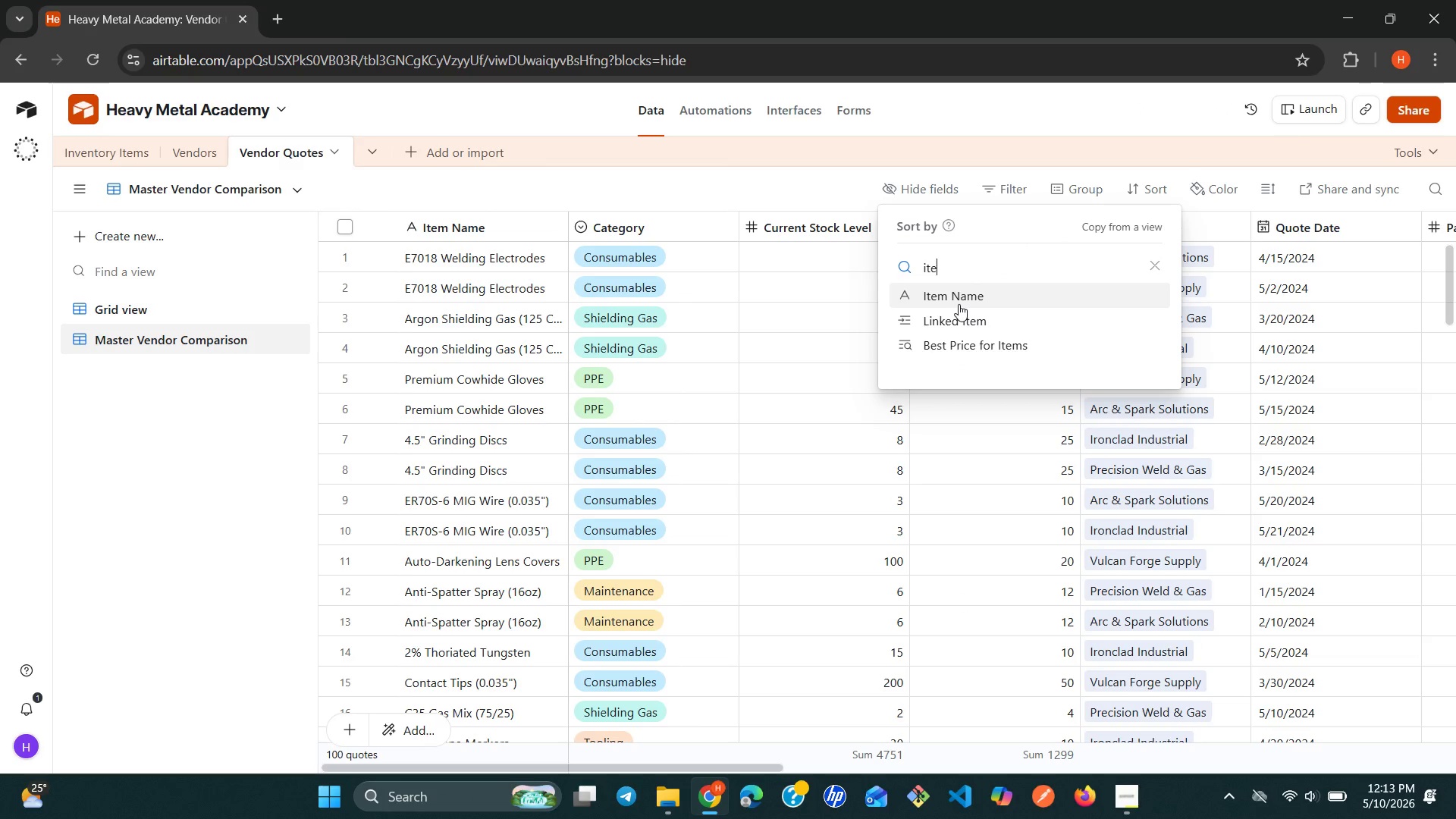 
left_click([959, 304])
 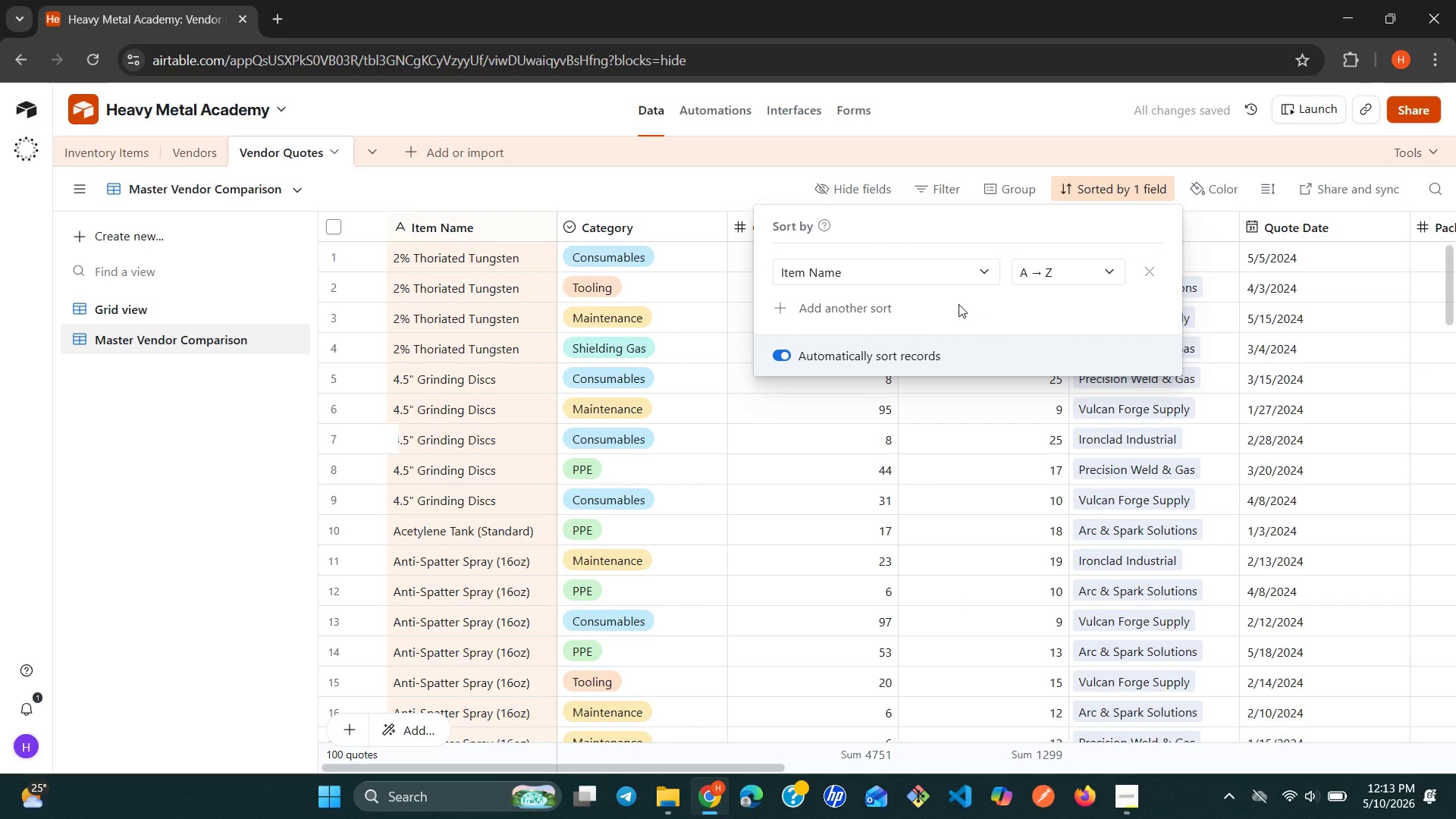 
wait(6.06)
 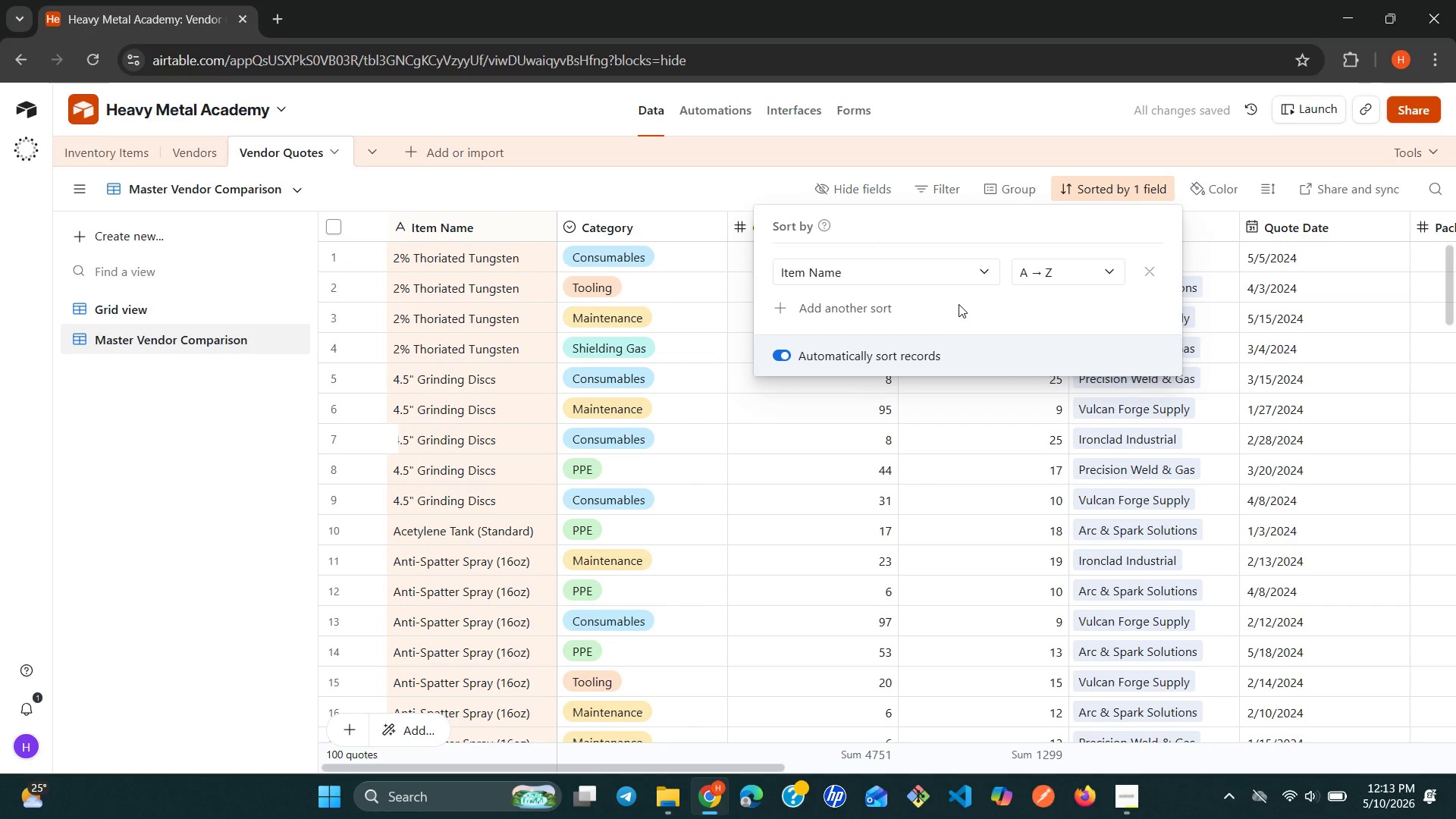 
left_click([780, 306])
 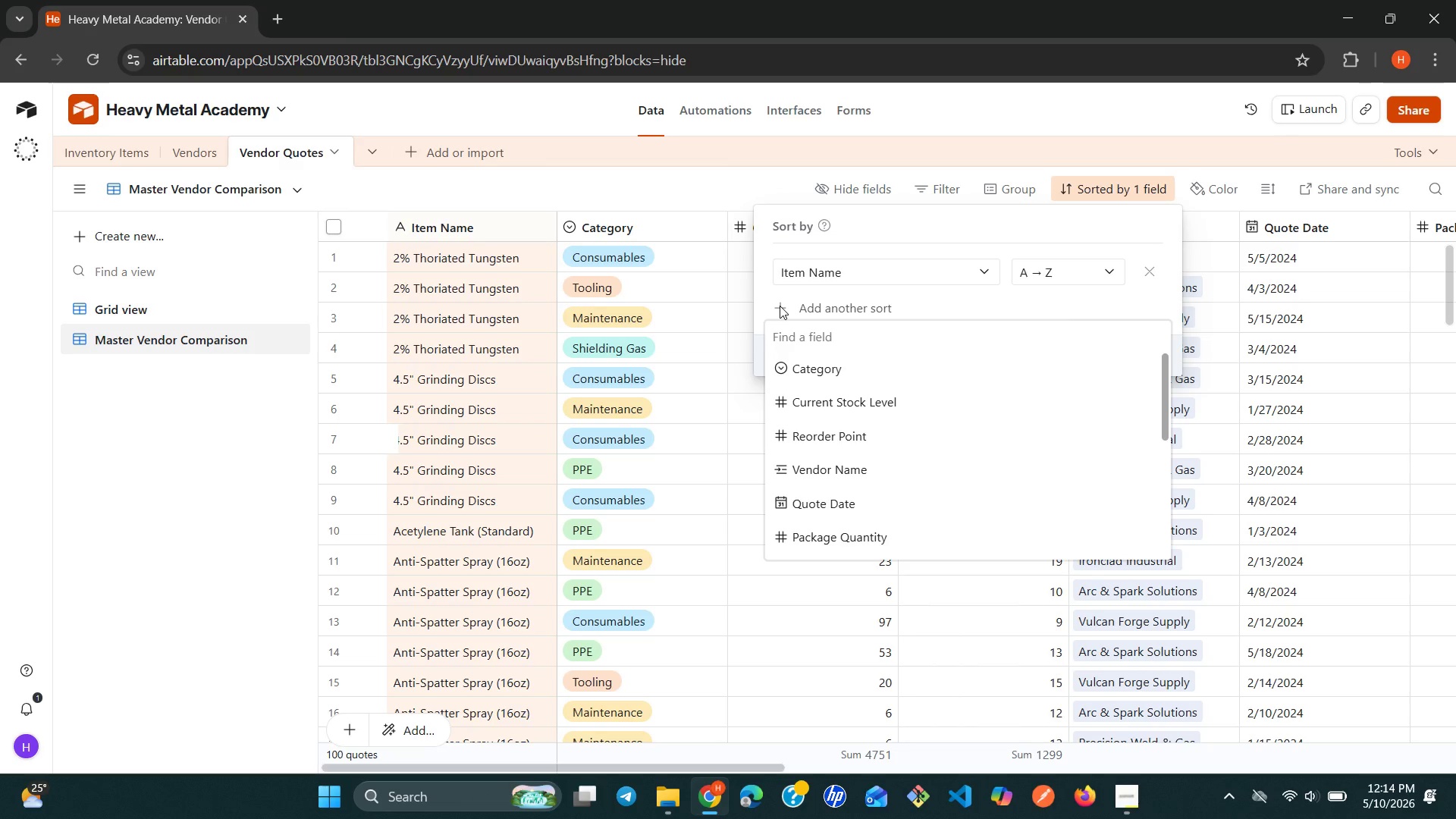 
wait(14.64)
 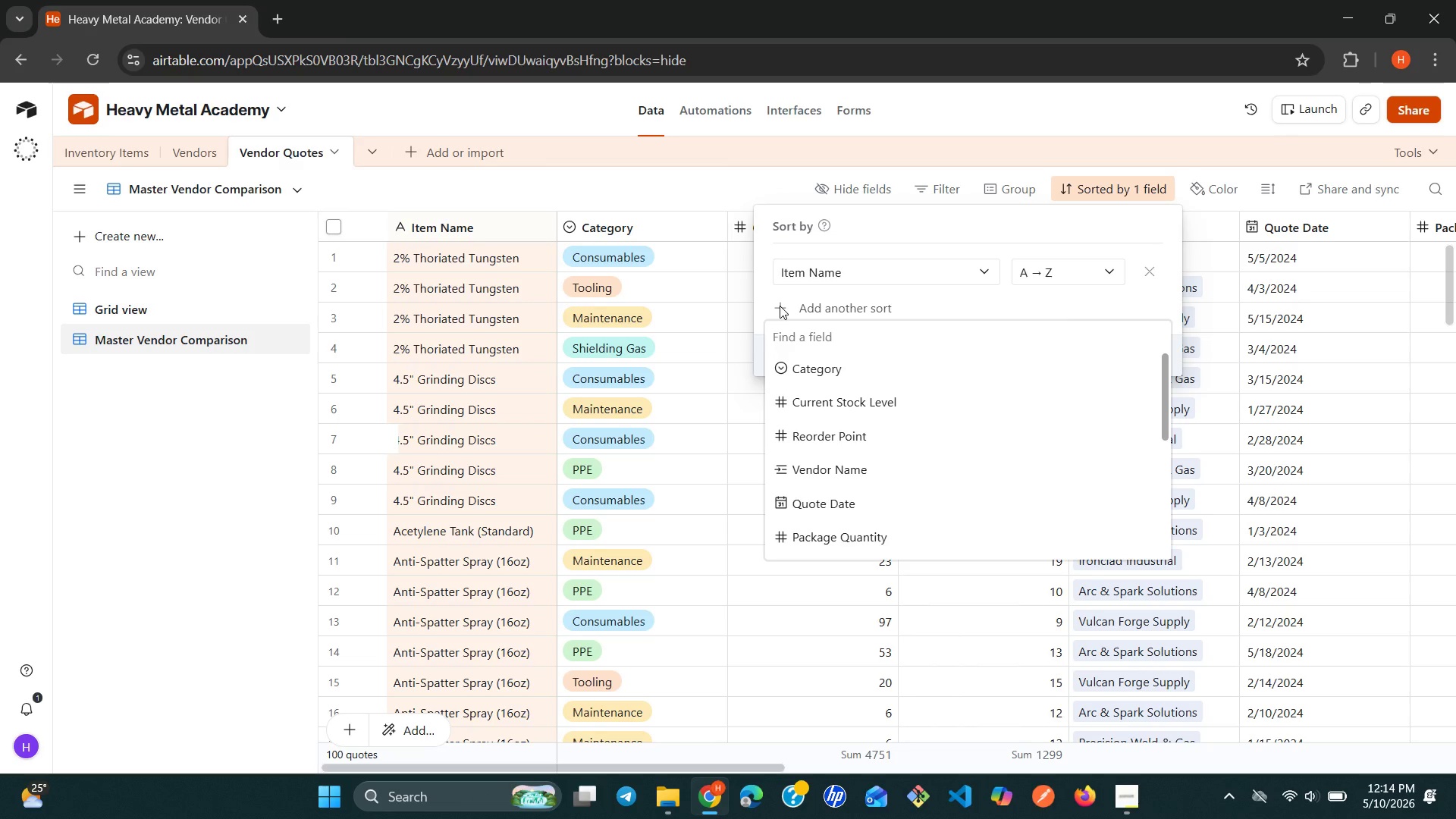 
key(P)
 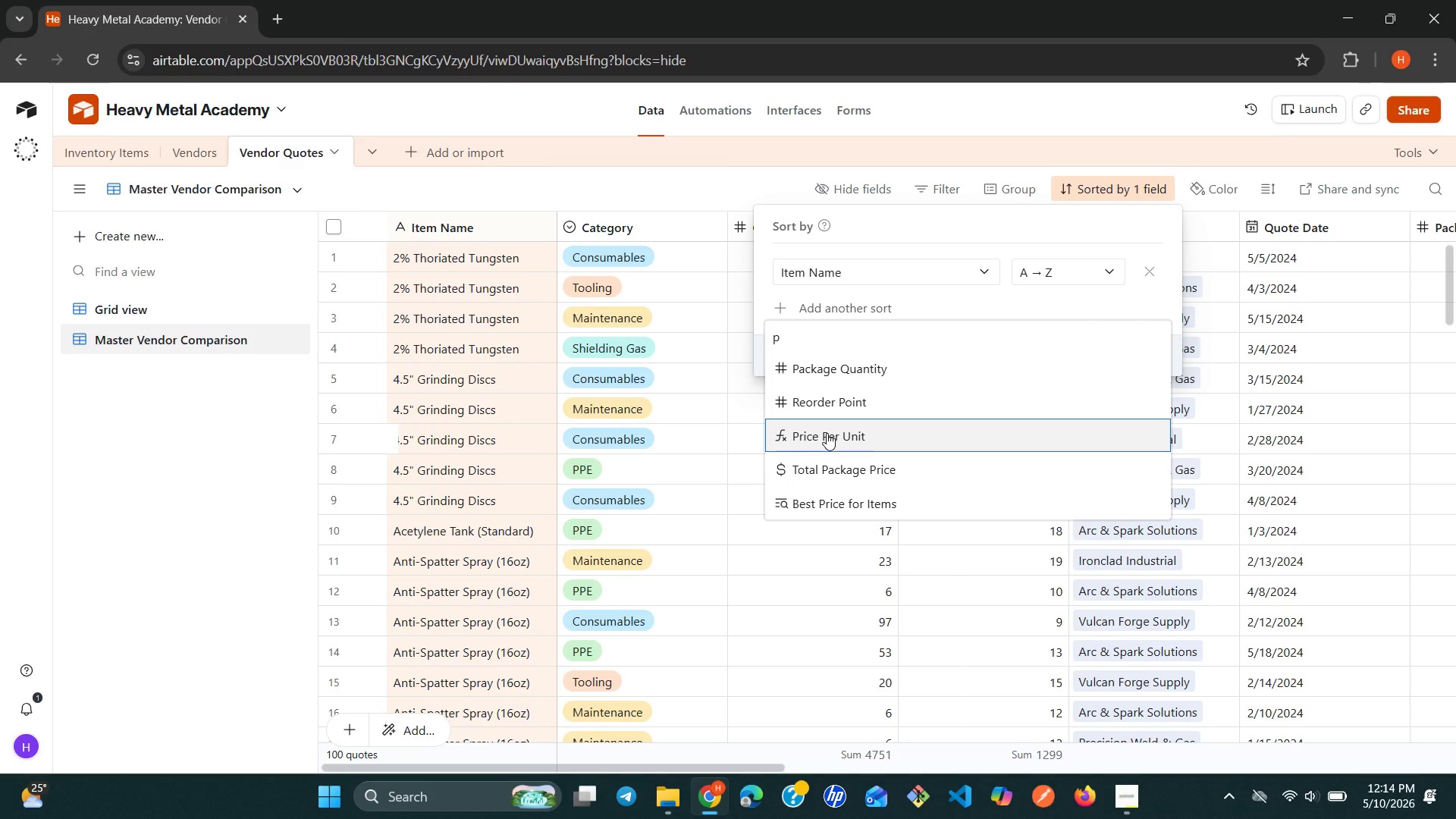 
wait(5.11)
 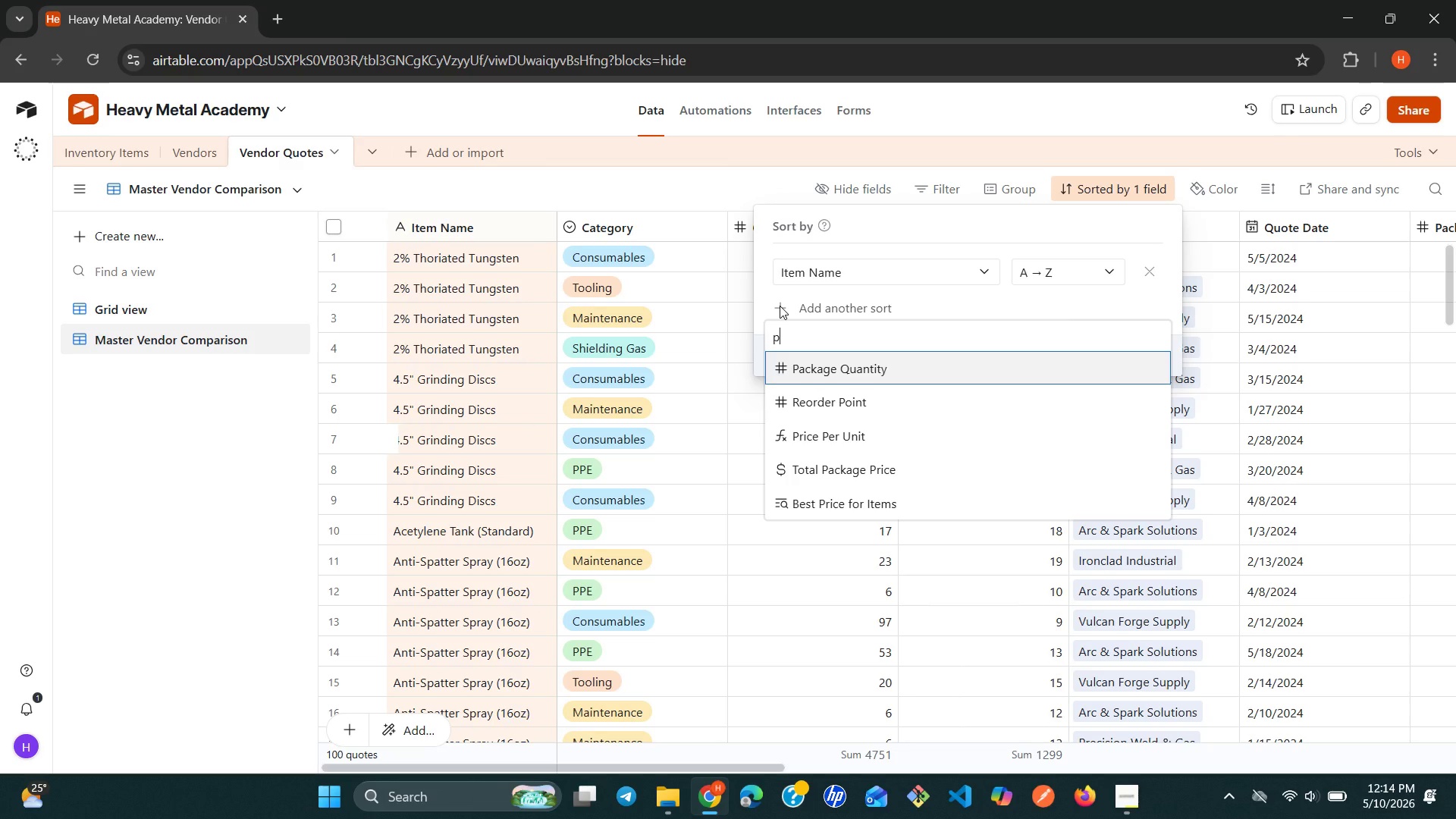 
left_click([827, 433])
 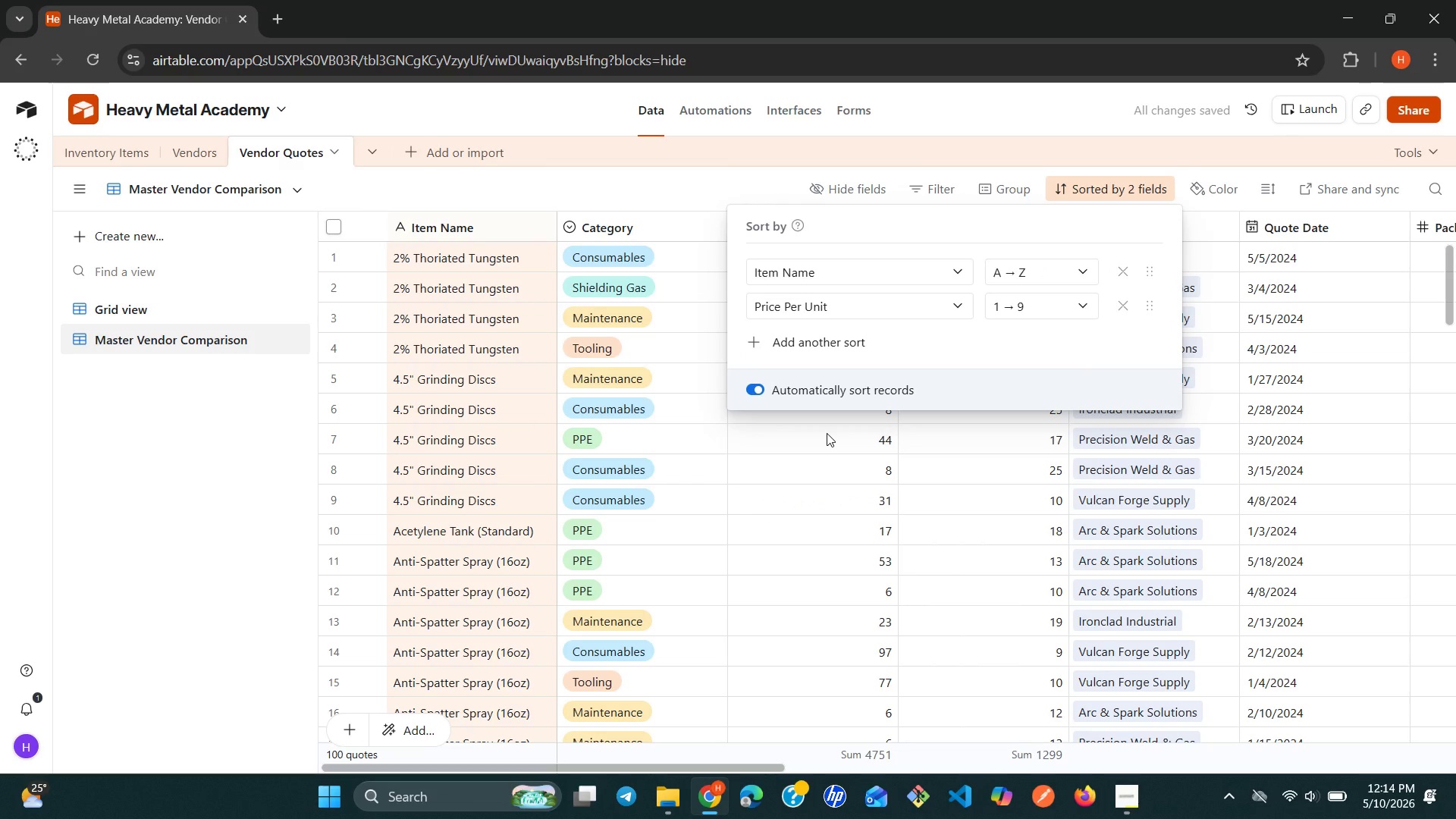 
wait(8.48)
 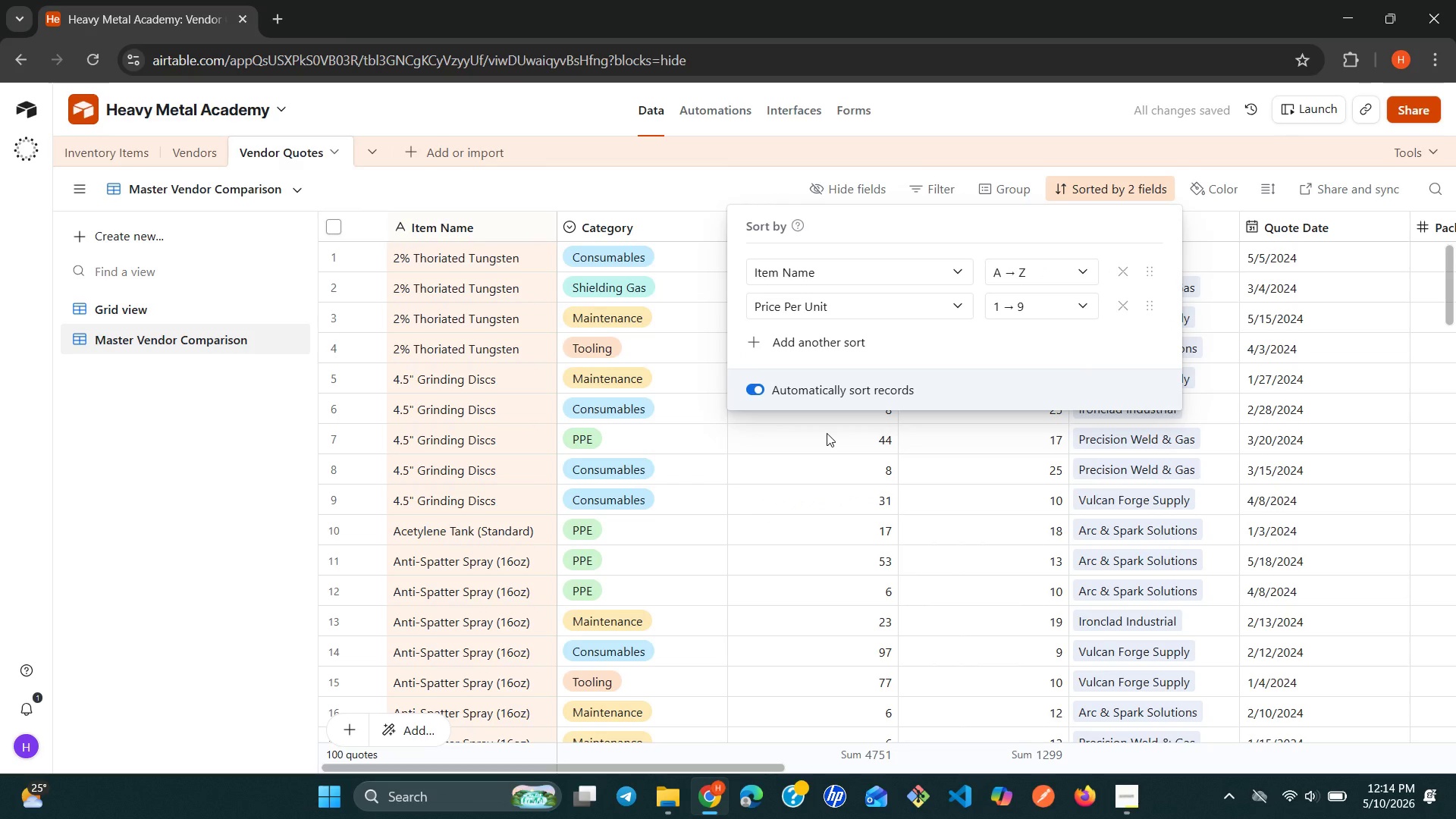 
left_click([236, 514])
 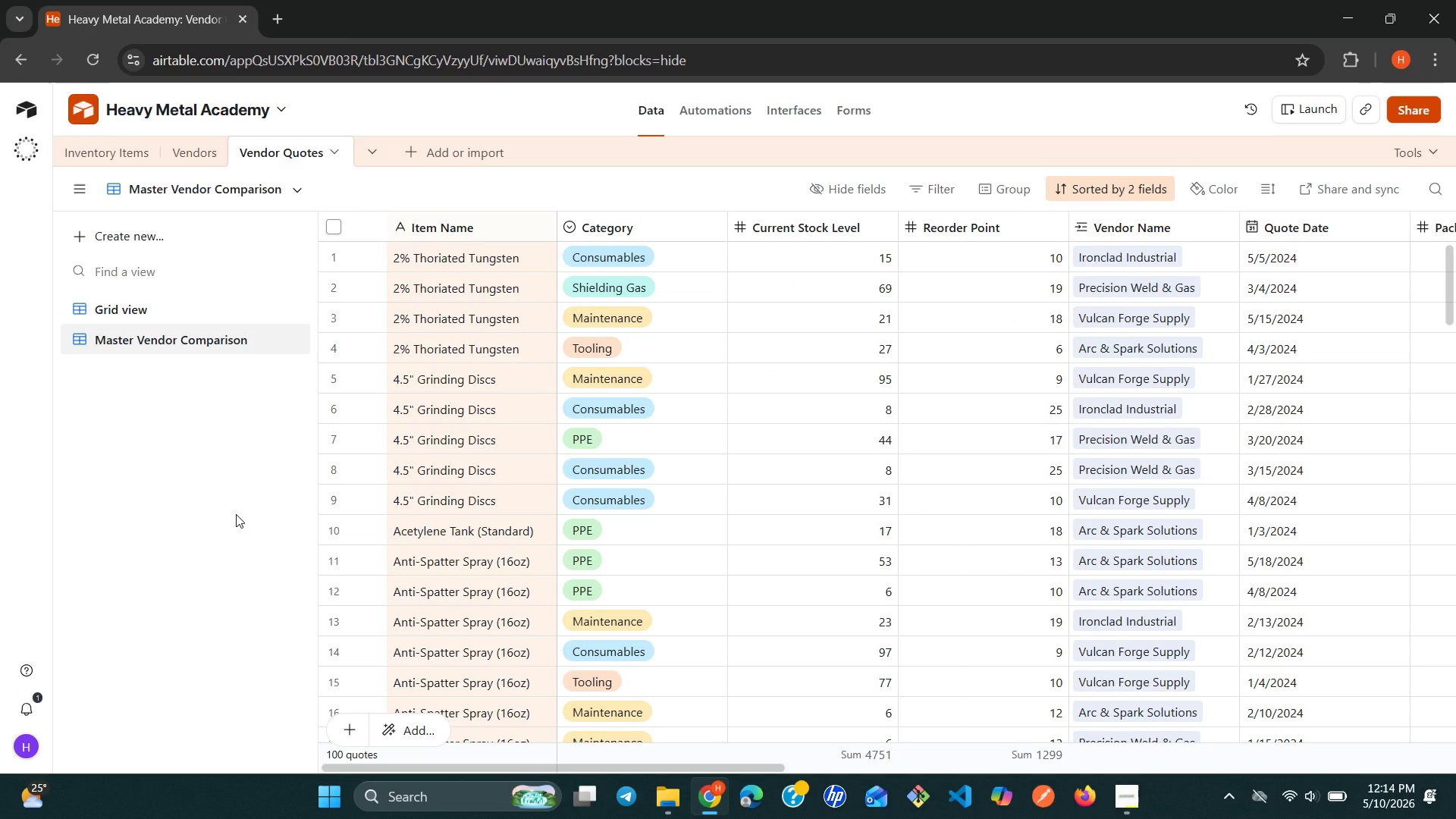 
wait(13.58)
 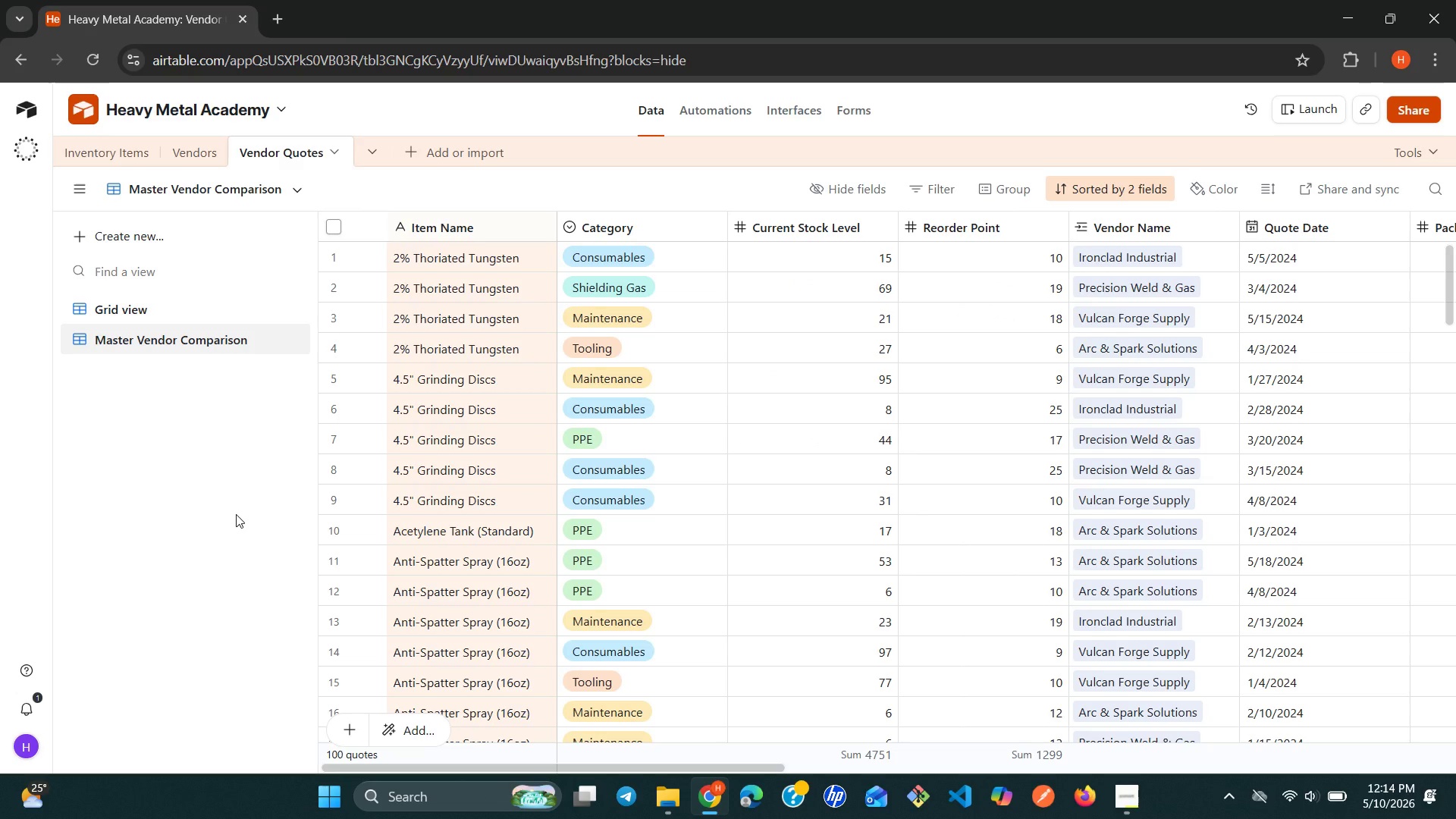 
left_click([206, 241])
 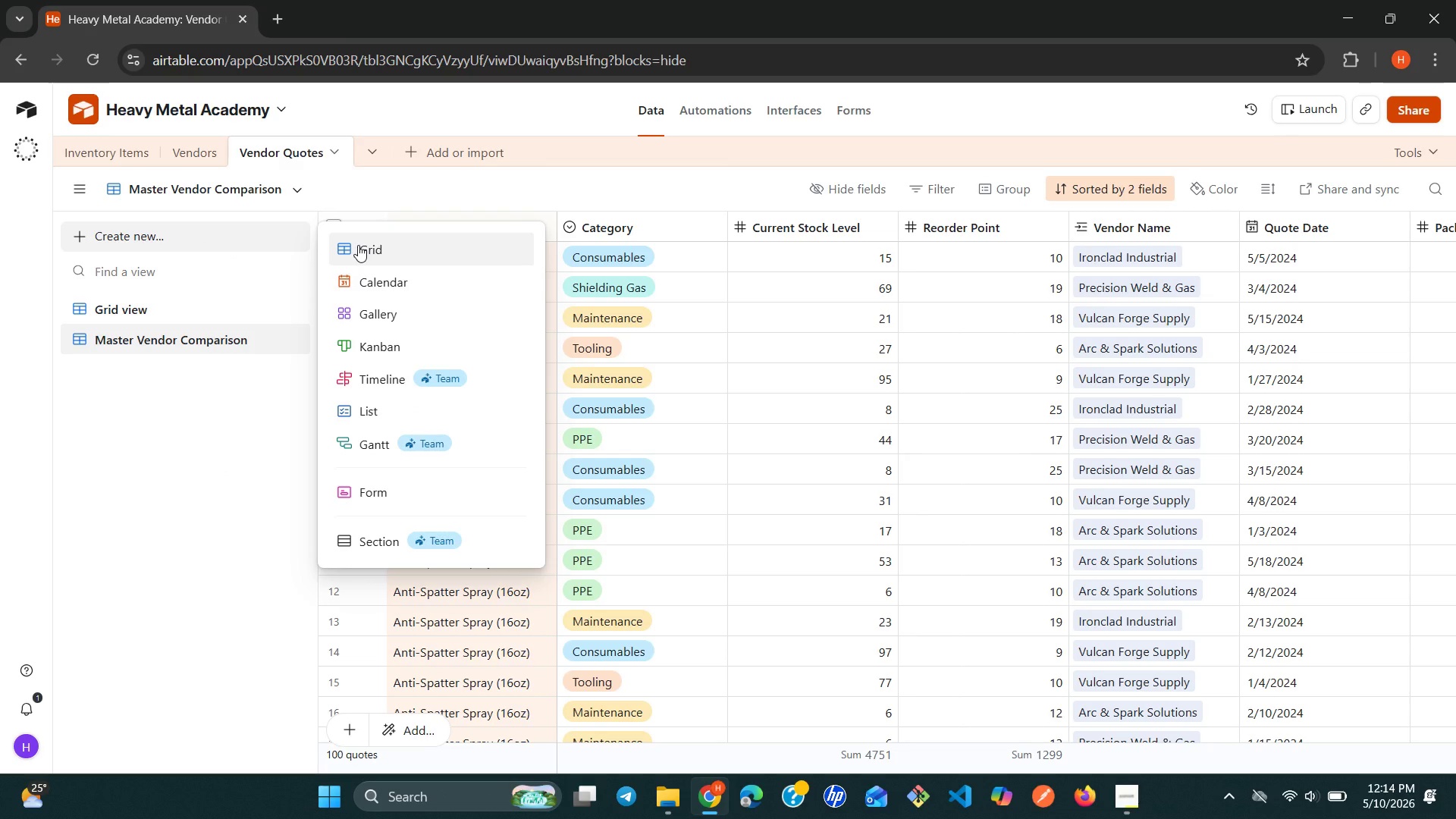 
left_click([358, 245])
 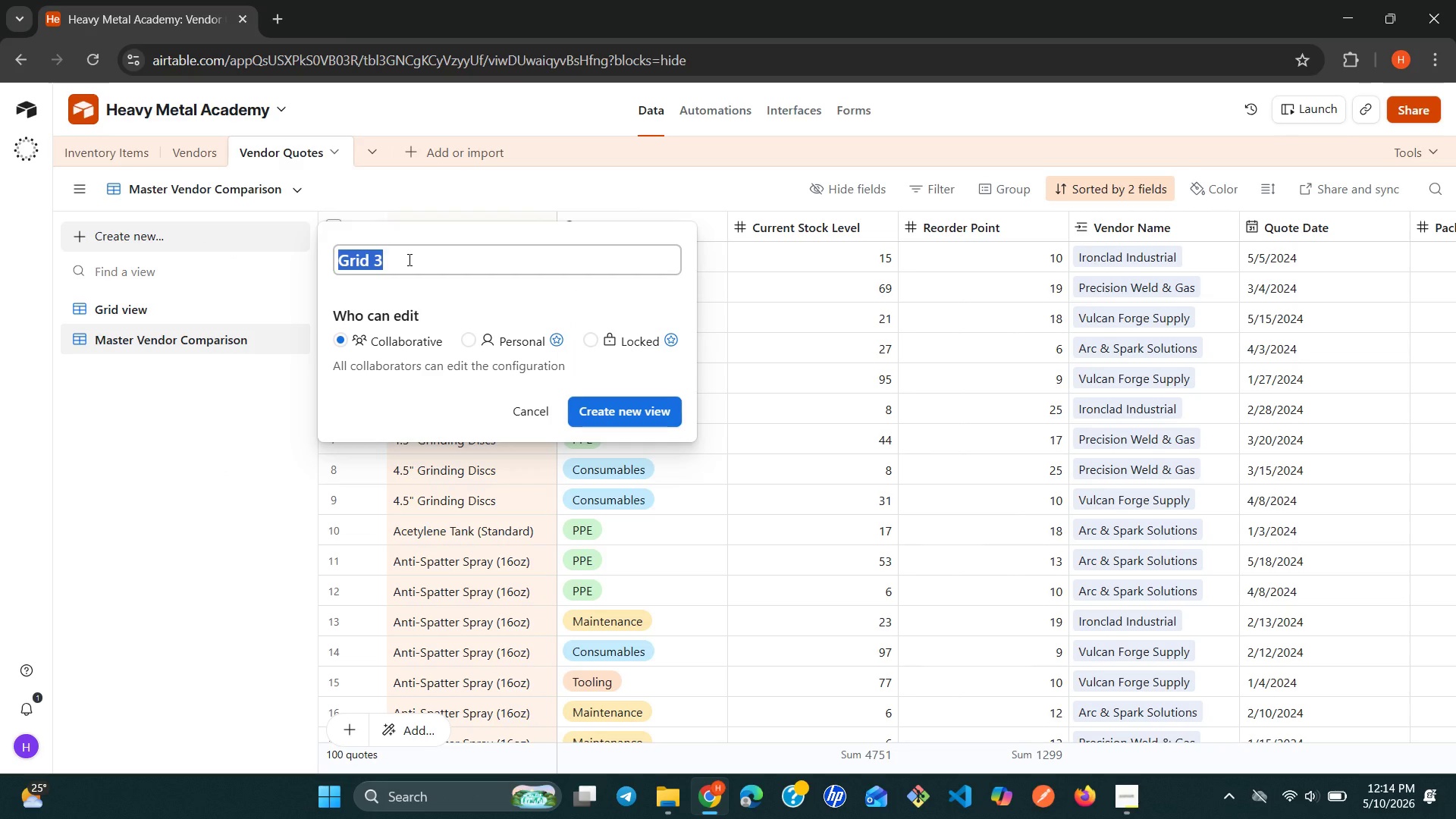 
wait(10.42)
 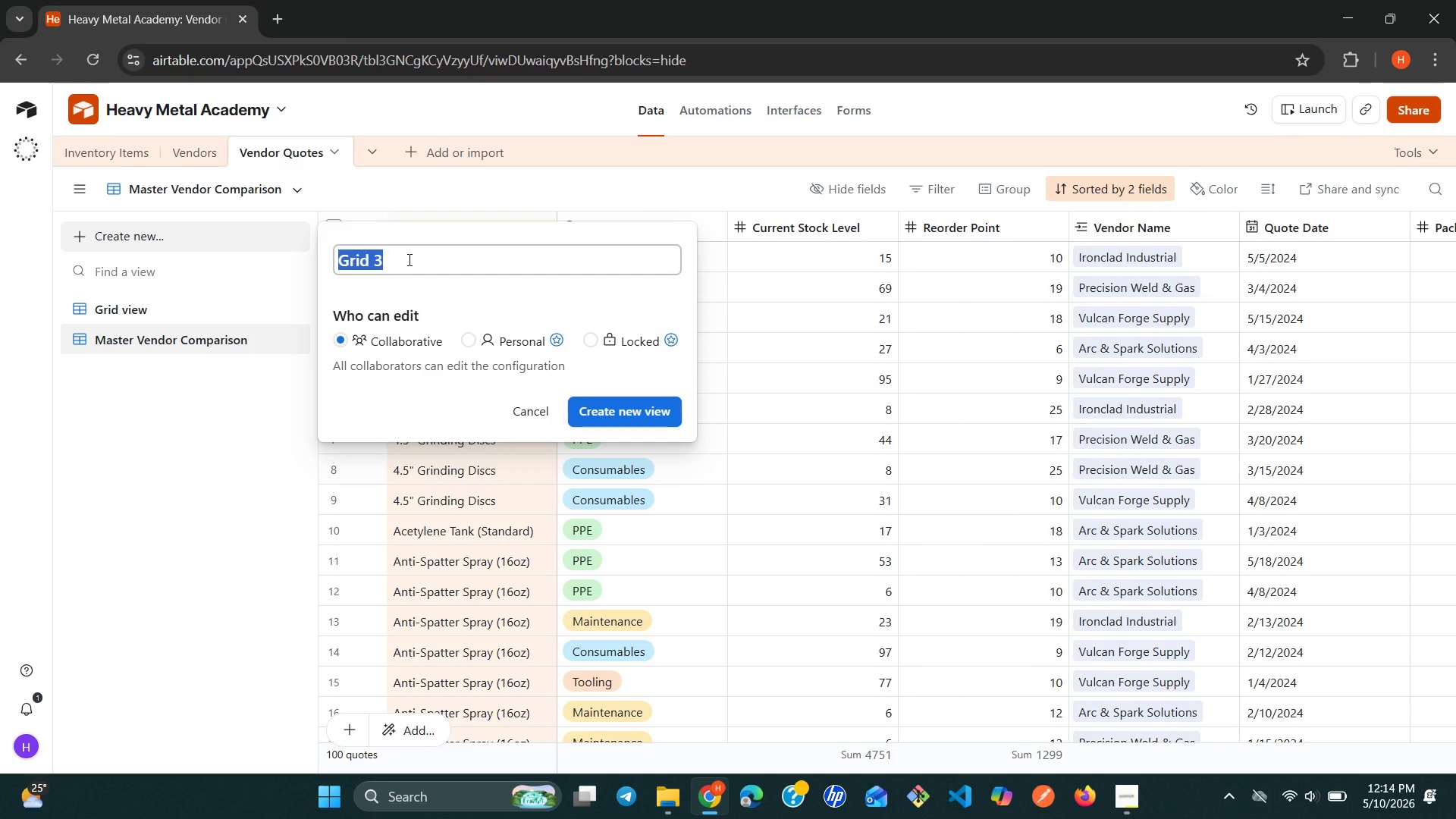 
type(Best Value Quotes)
 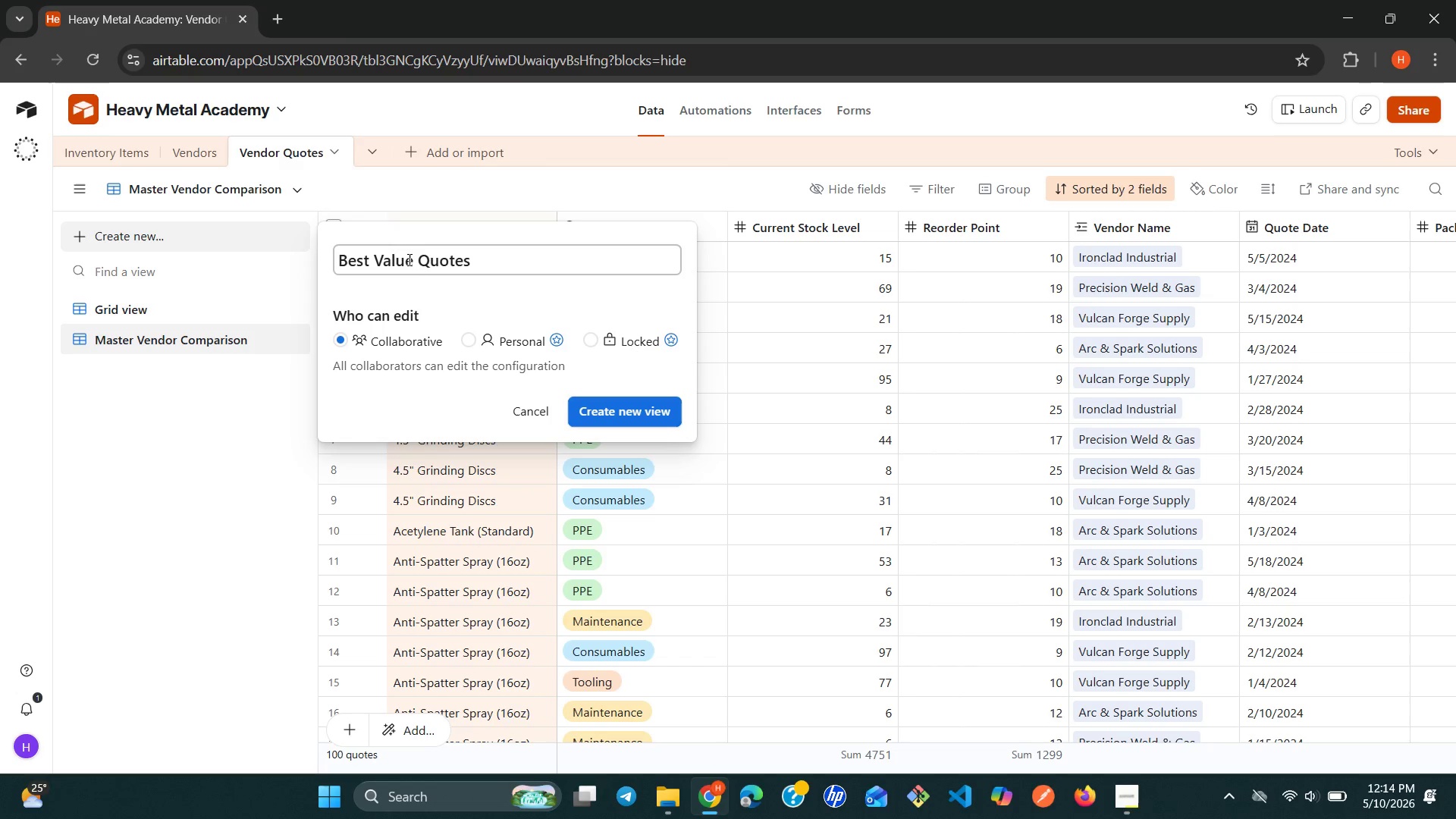 
left_click([613, 406])
 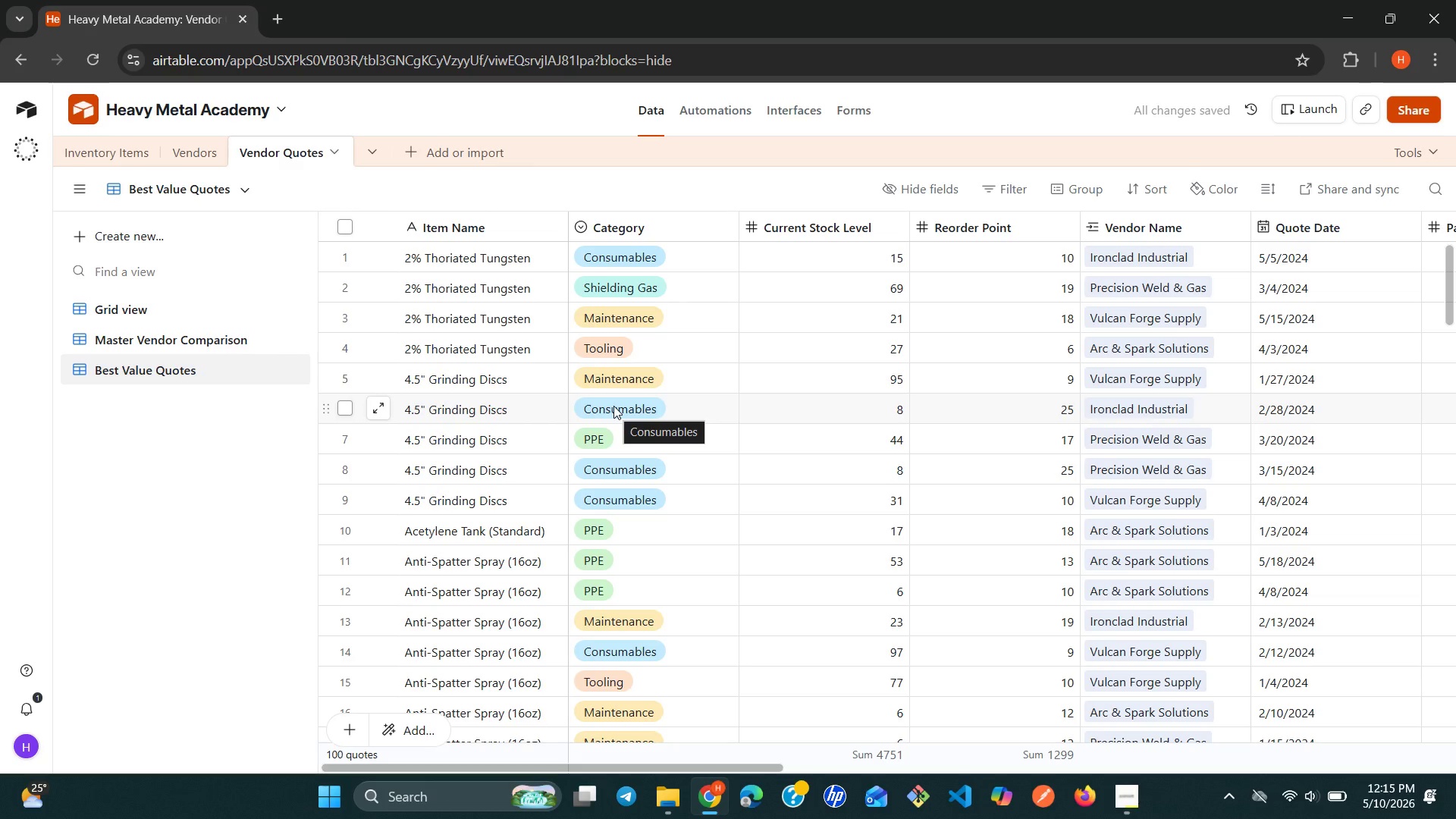 
wait(8.23)
 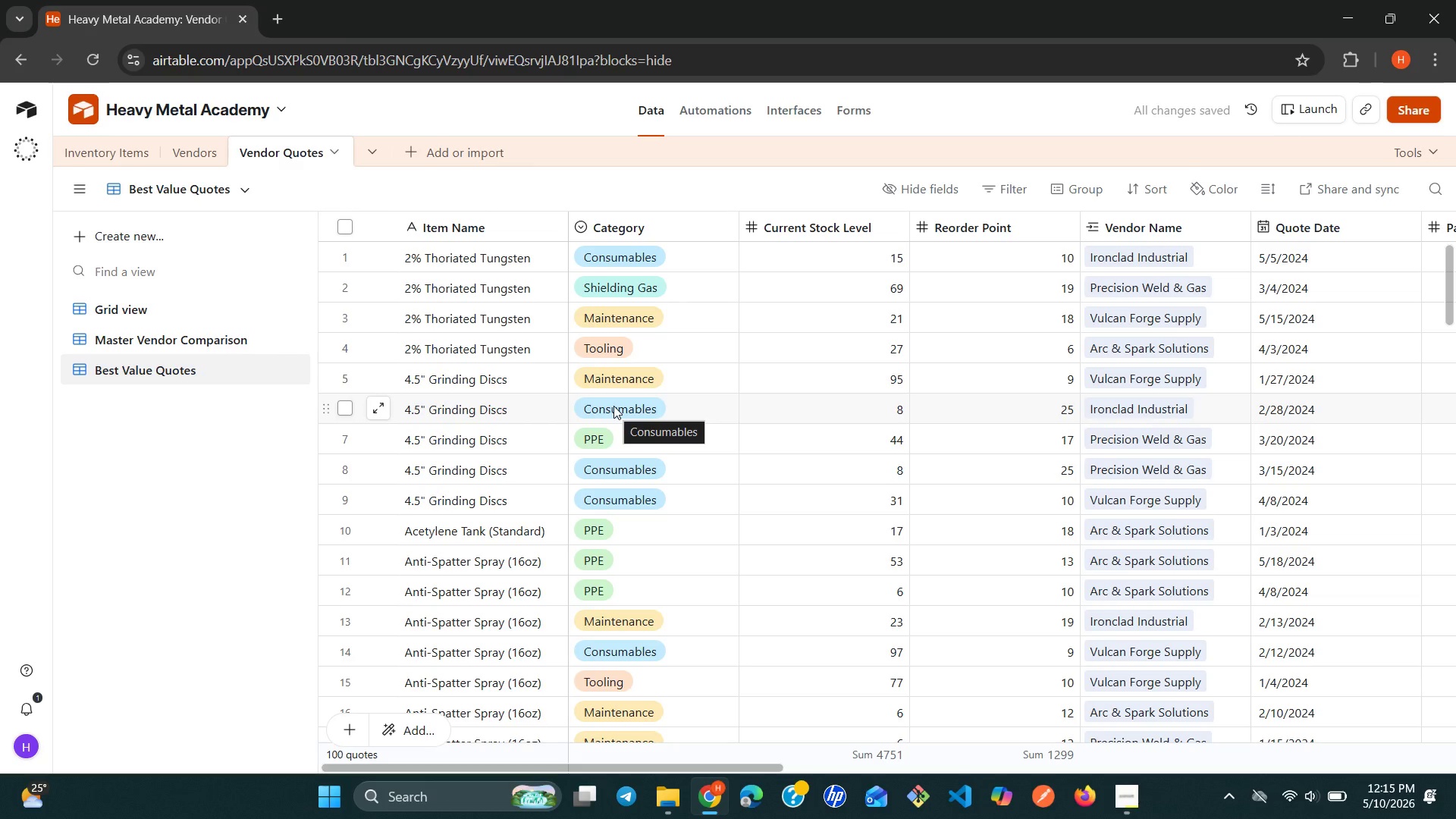 
left_click([1006, 181])
 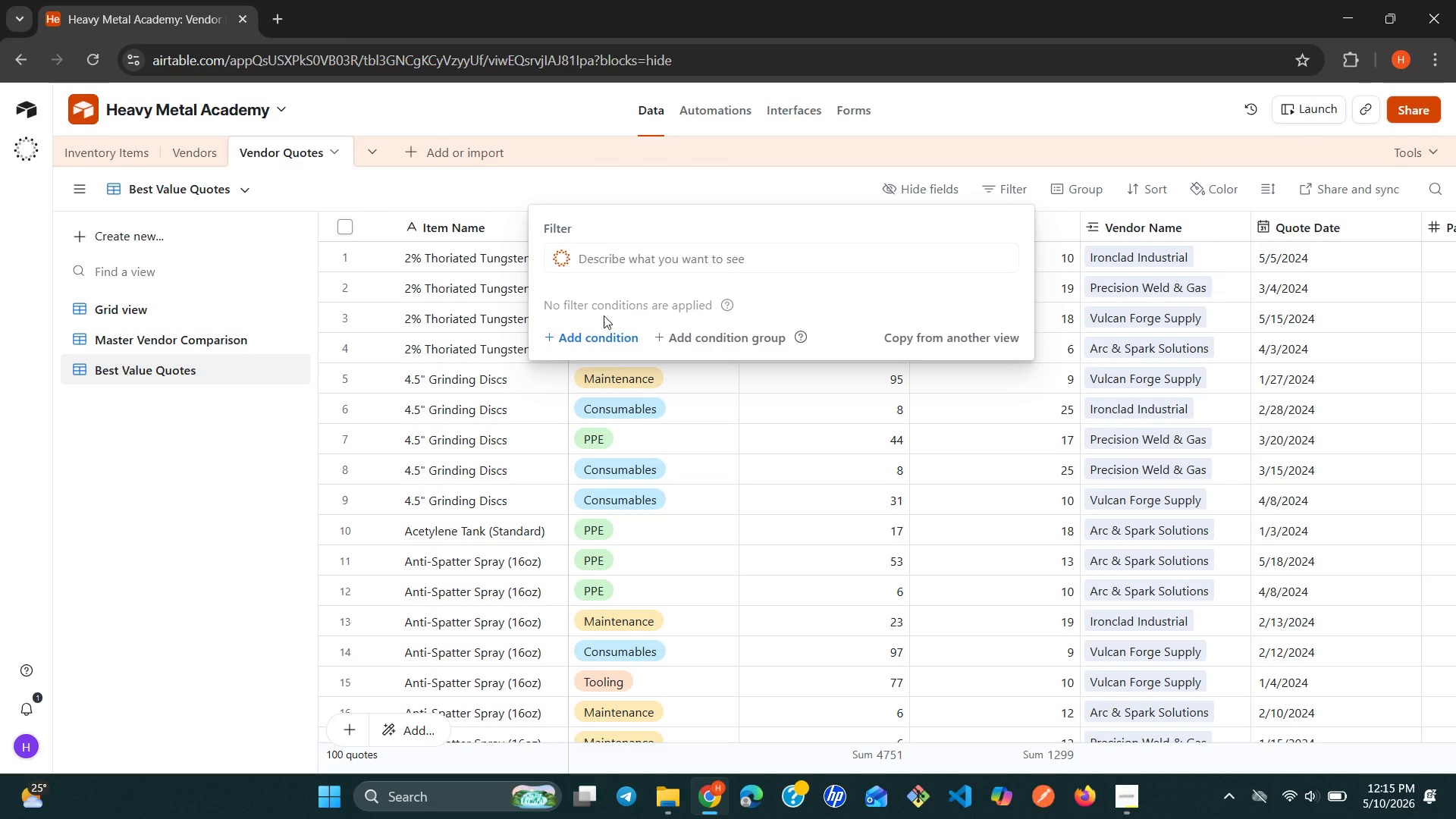 
left_click([585, 331])
 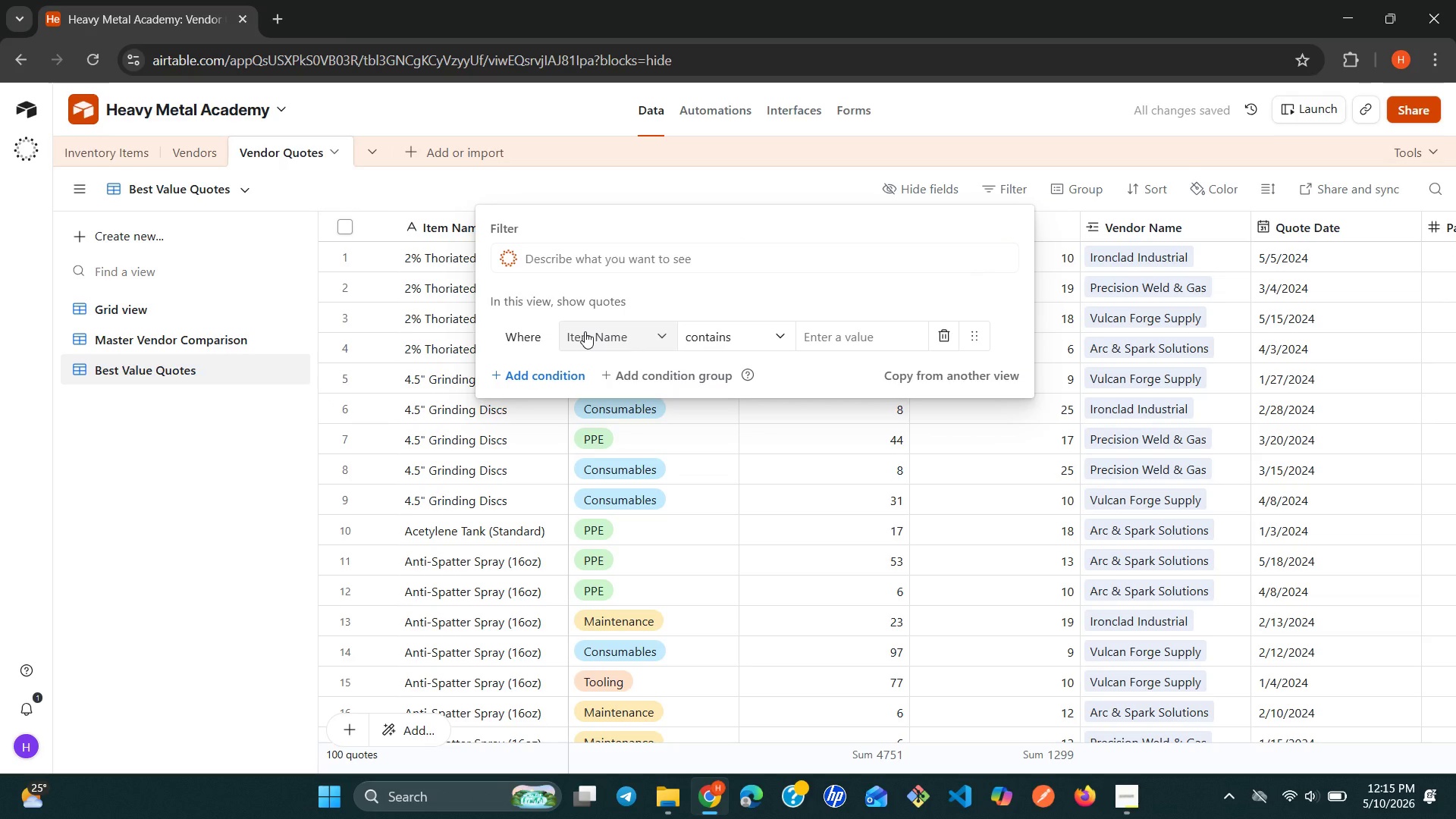 
left_click([585, 331])
 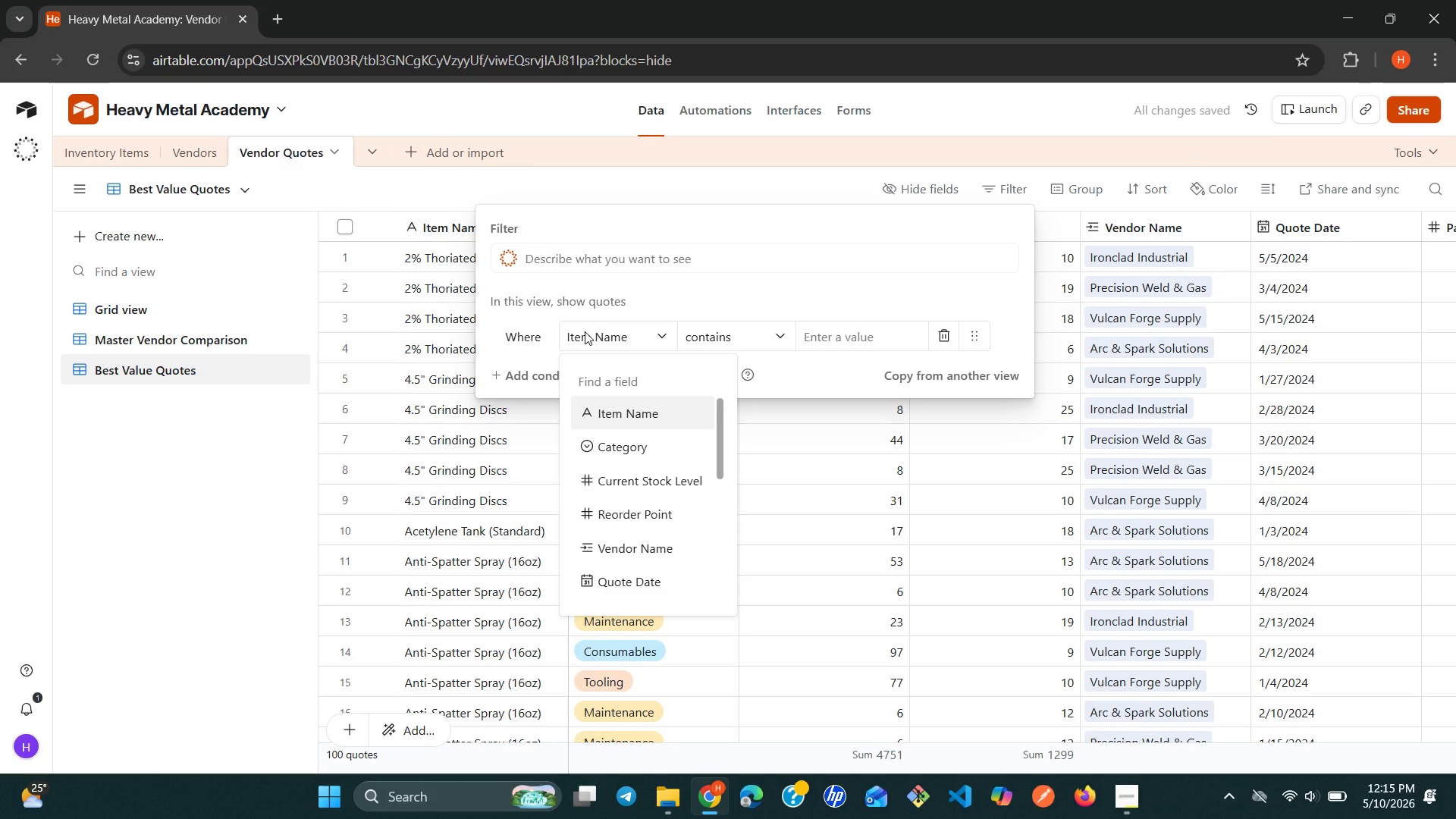 
type(be)
 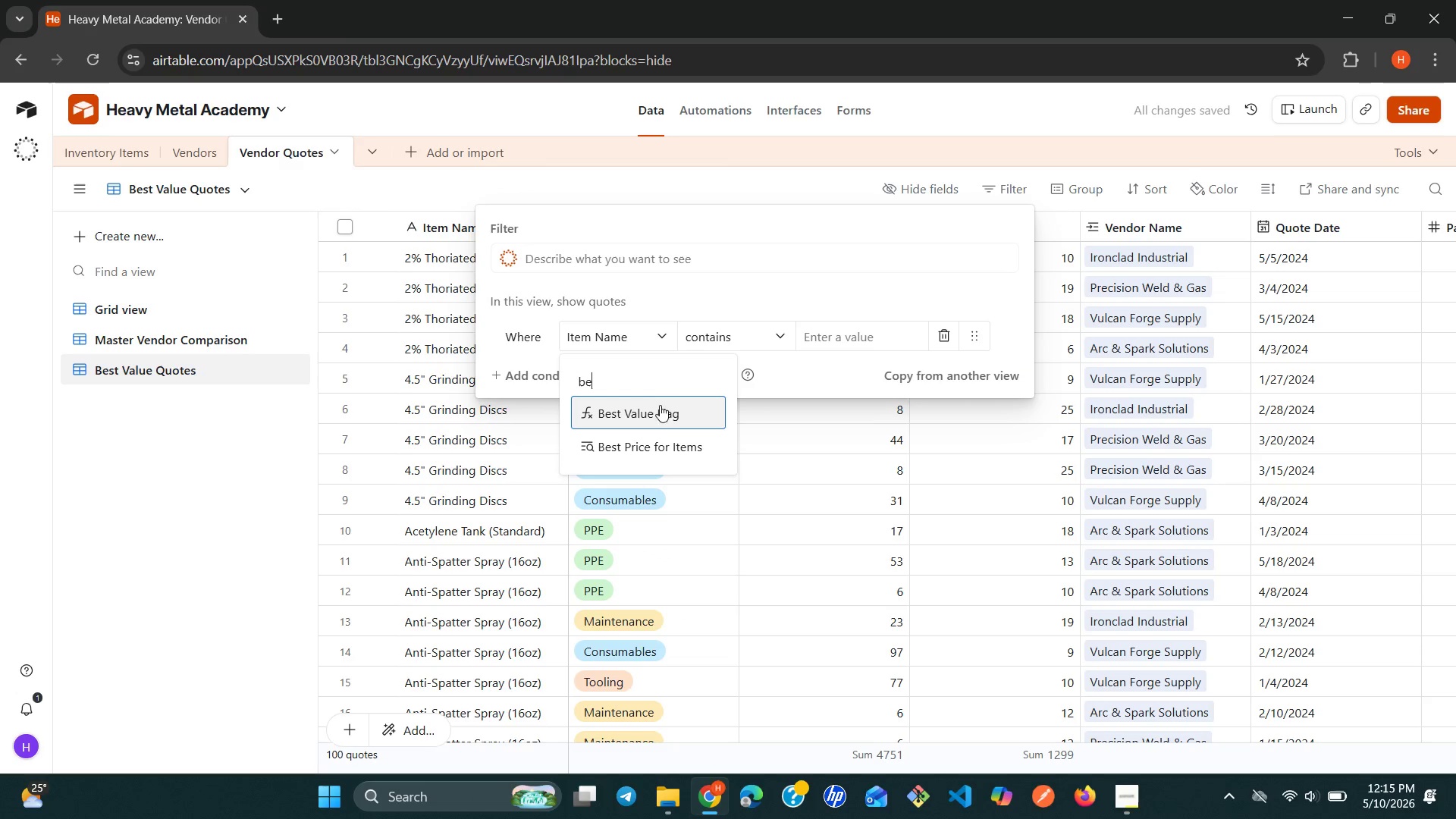 
left_click([660, 412])
 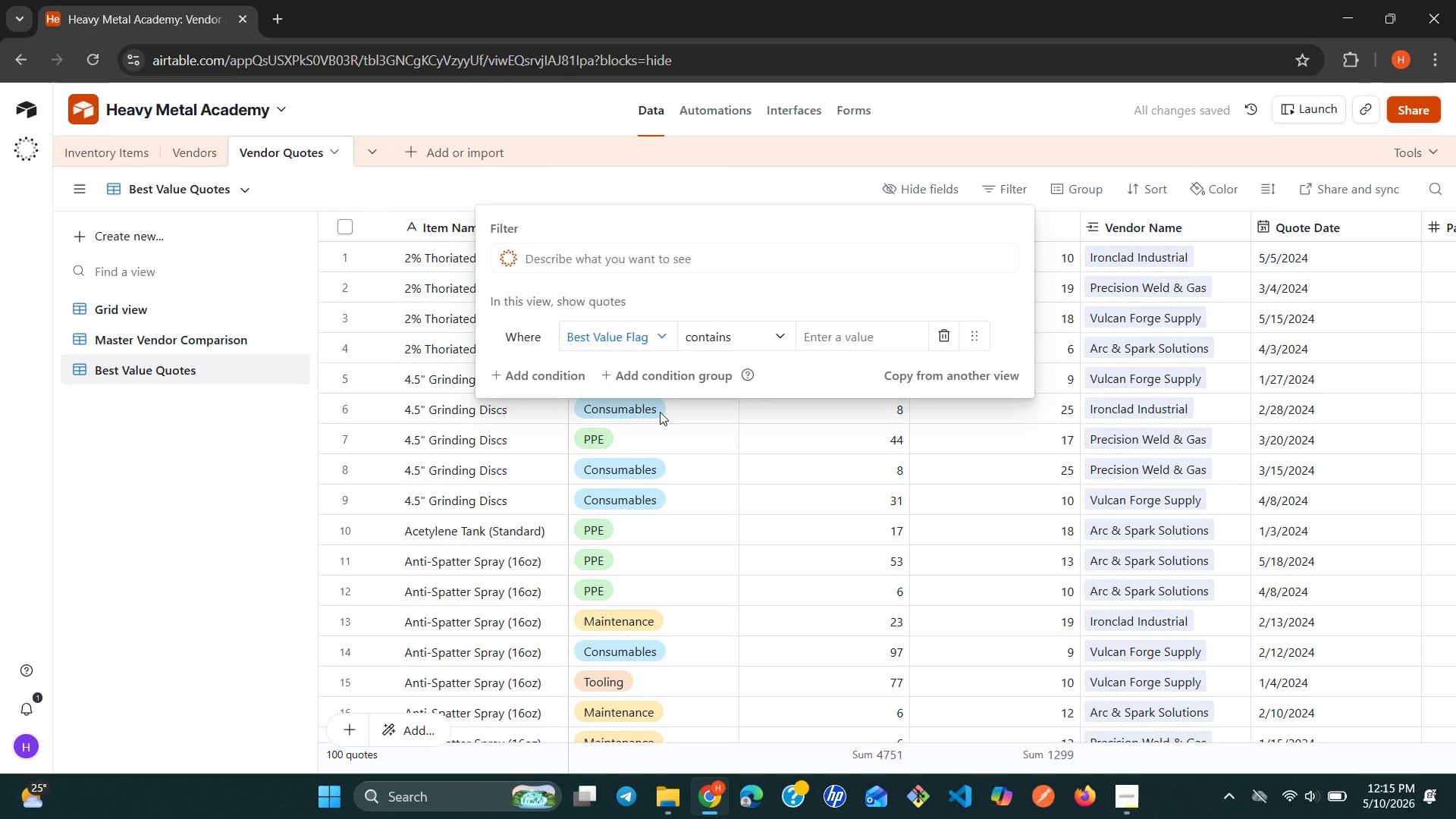 
wait(7.17)
 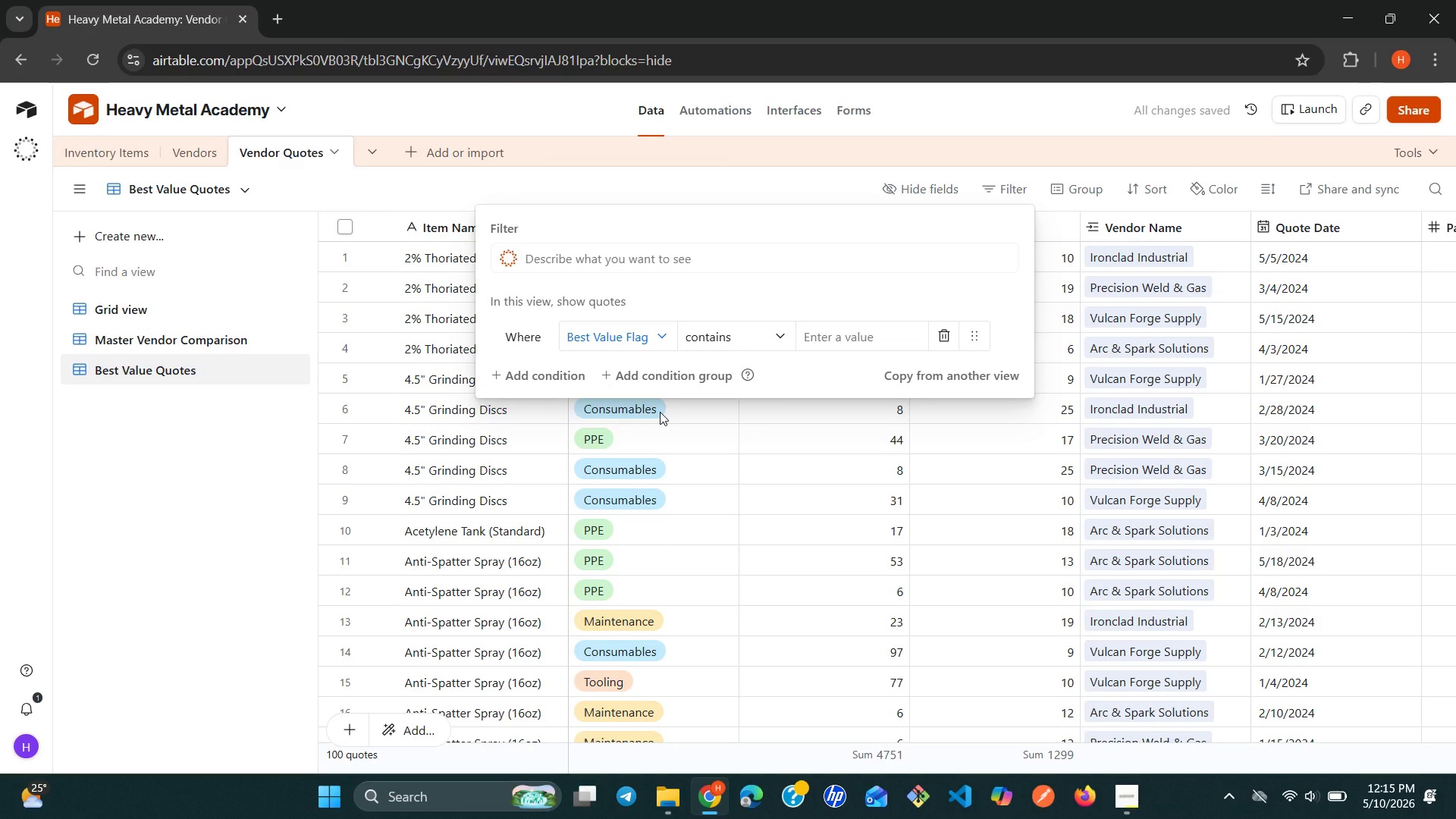 
left_click([859, 340])
 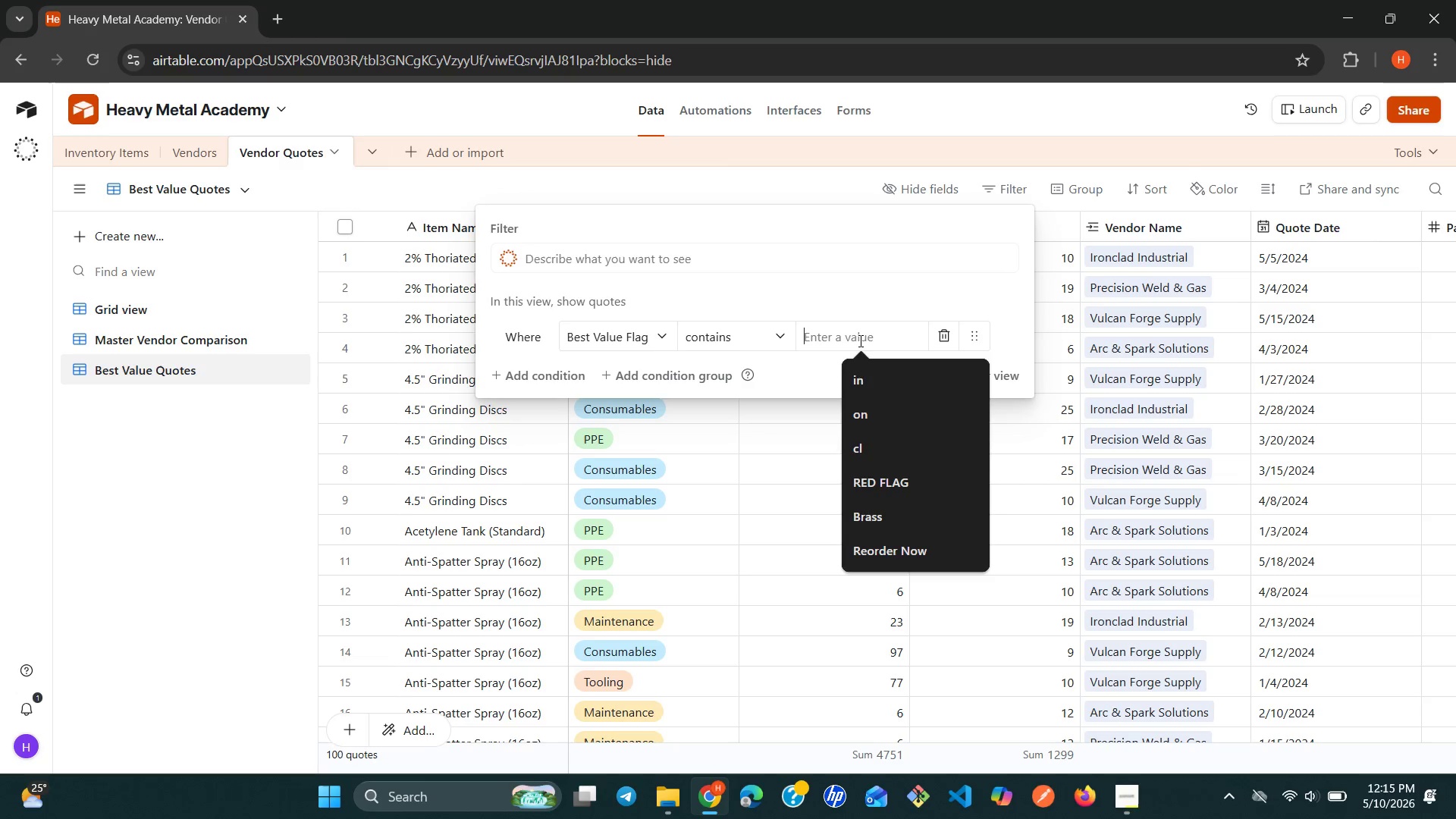 
type(BEST P)
 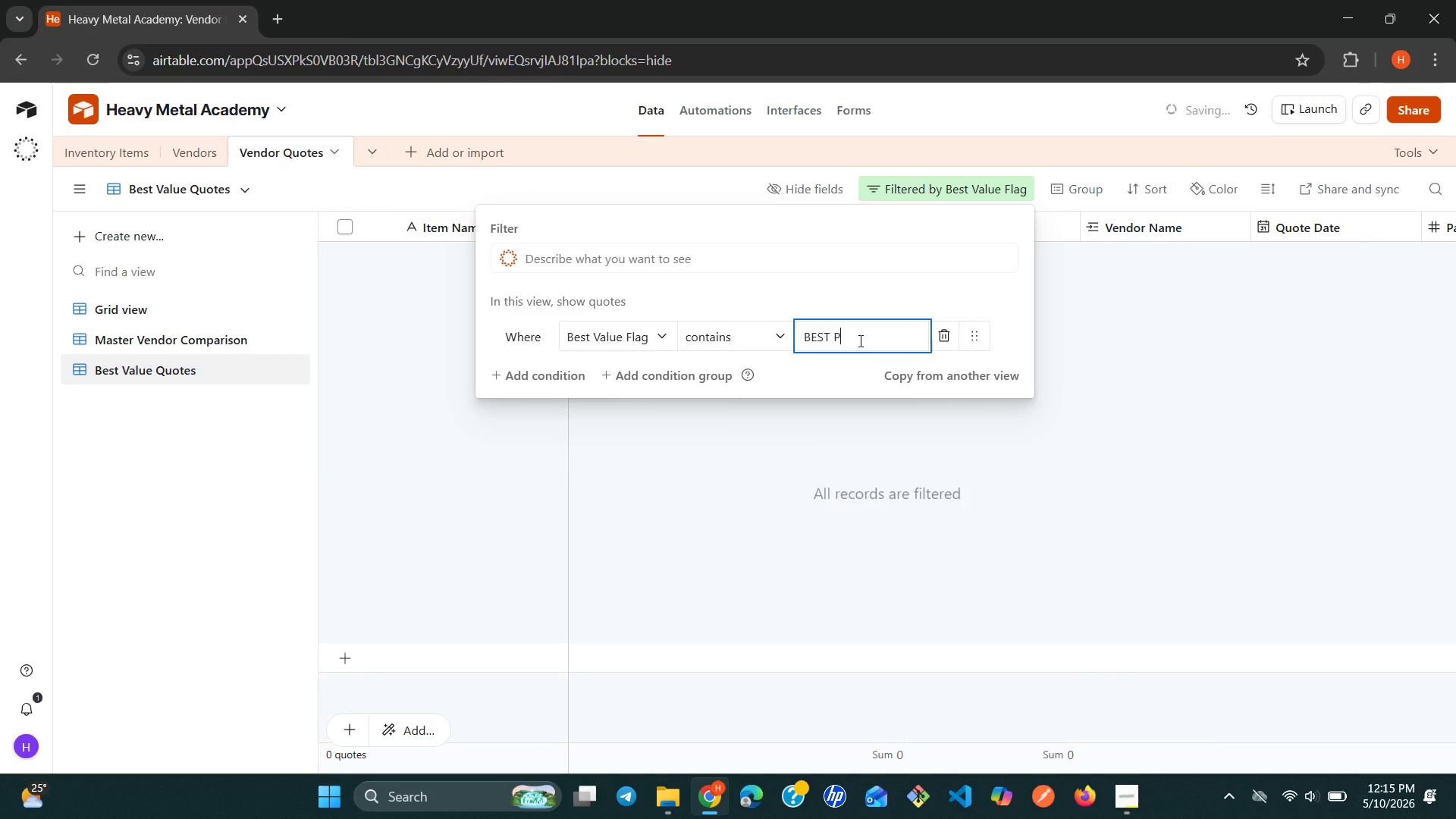 
key(Backspace)
type(VALUE)
 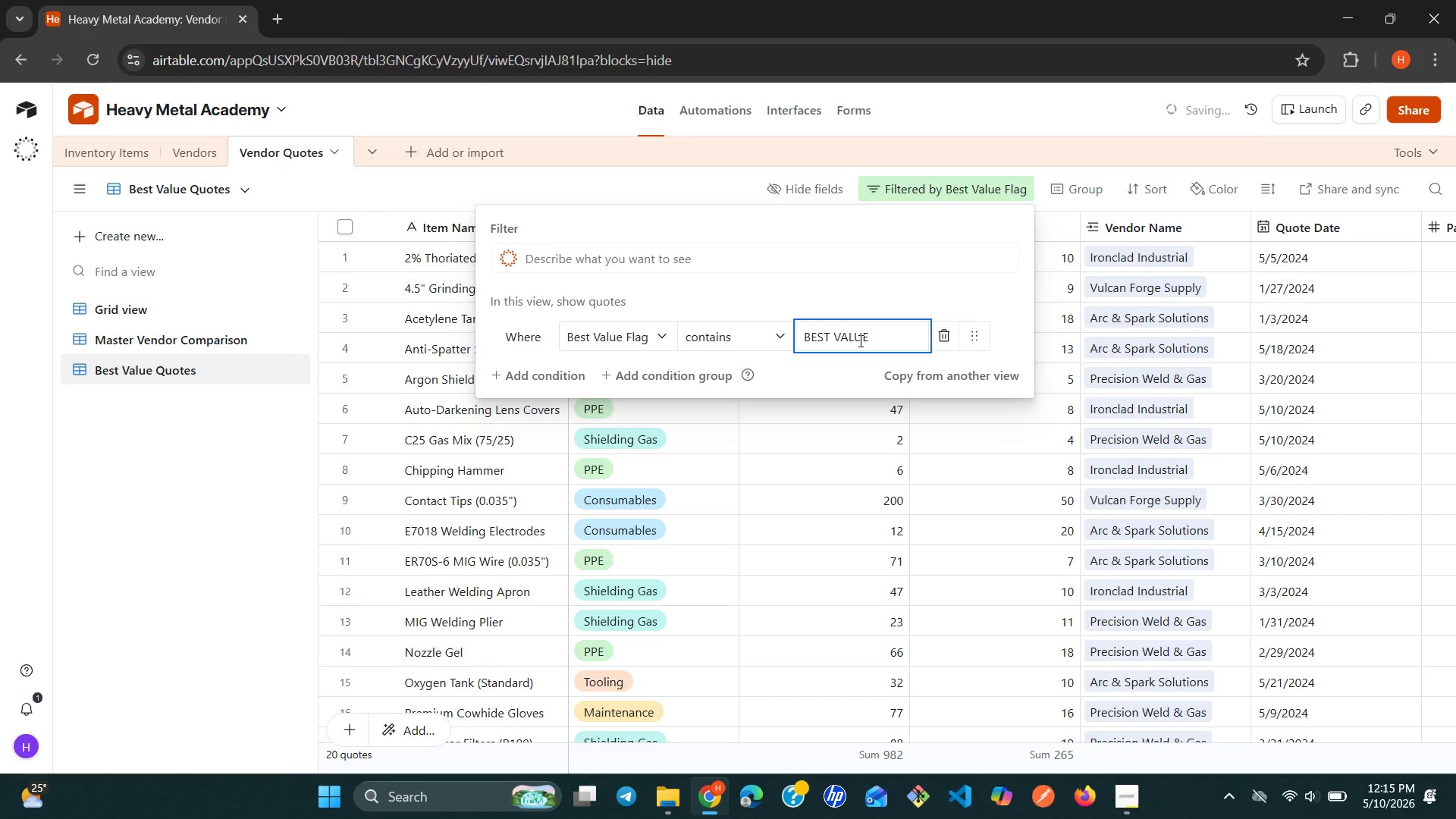 
left_click([305, 543])
 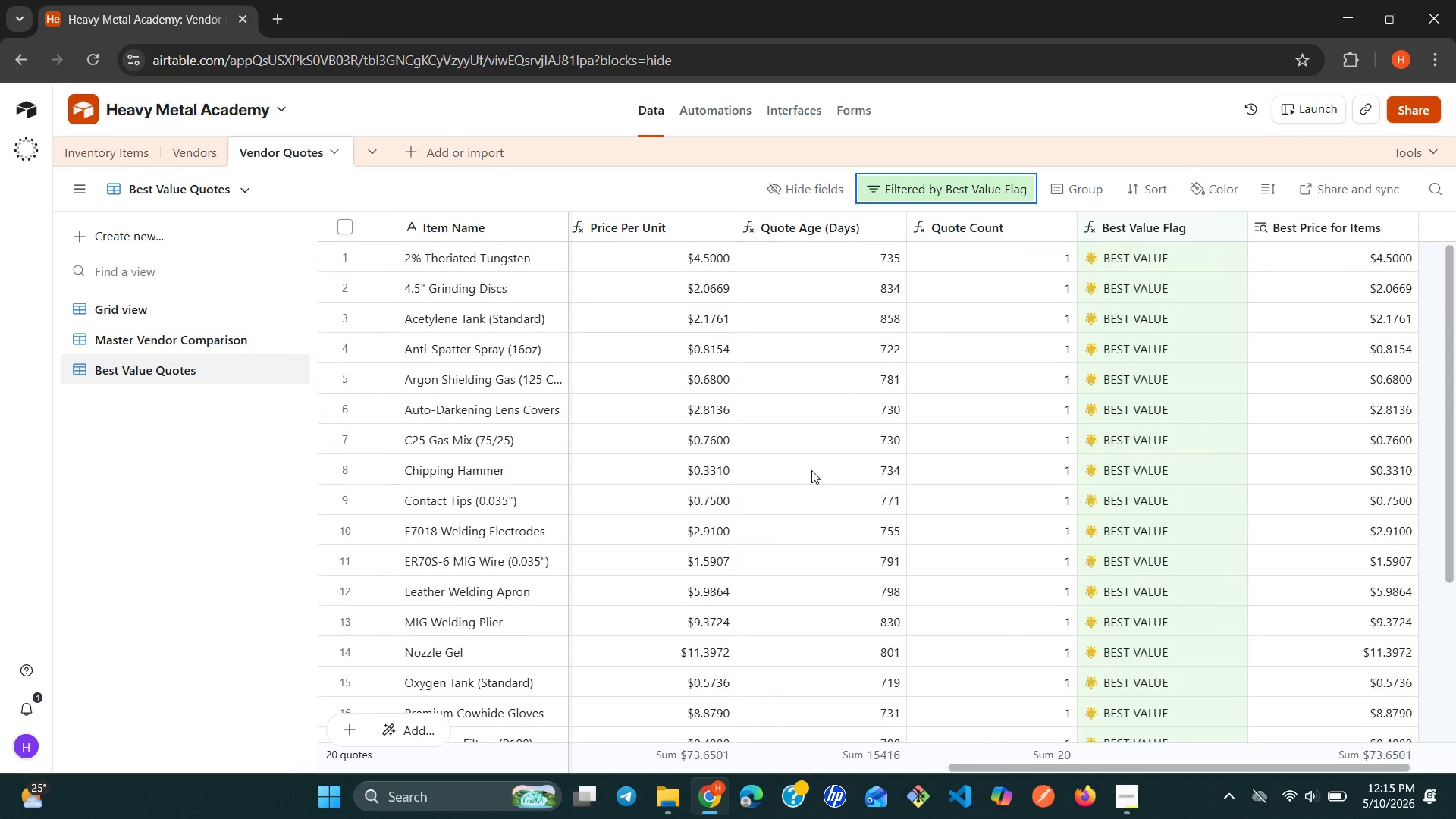 
wait(13.61)
 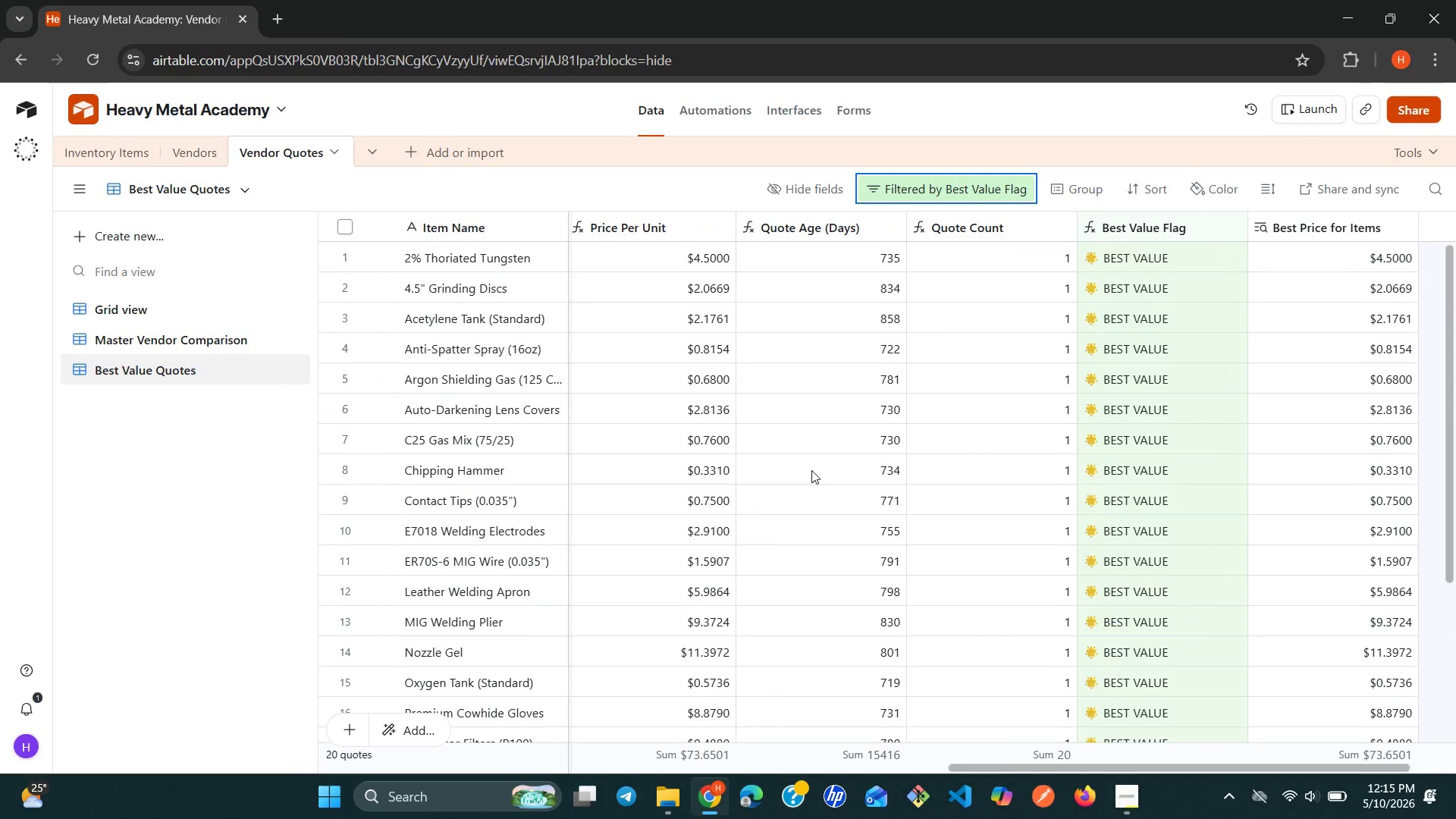 
left_click([809, 118])
 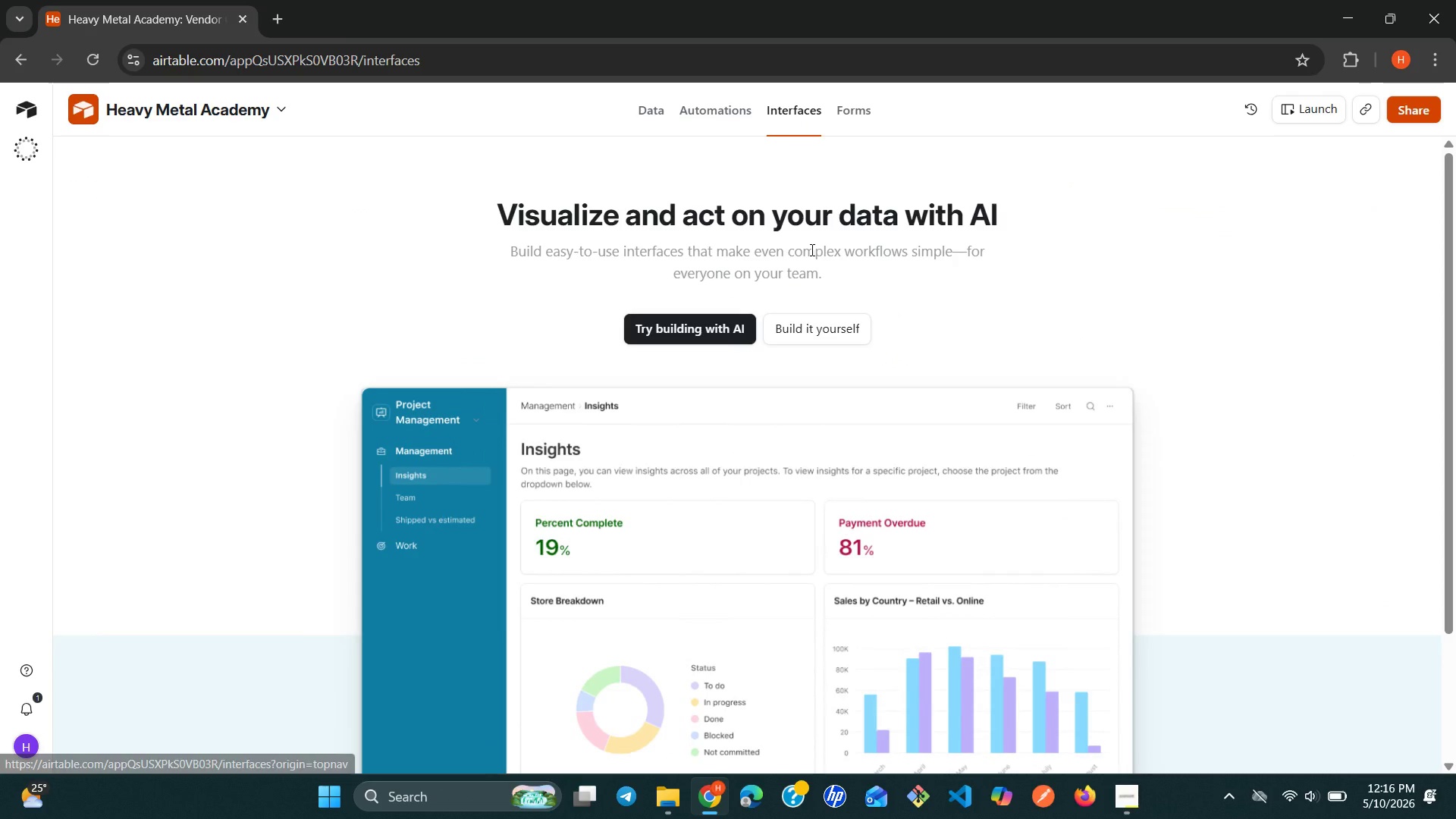 
left_click([809, 330])
 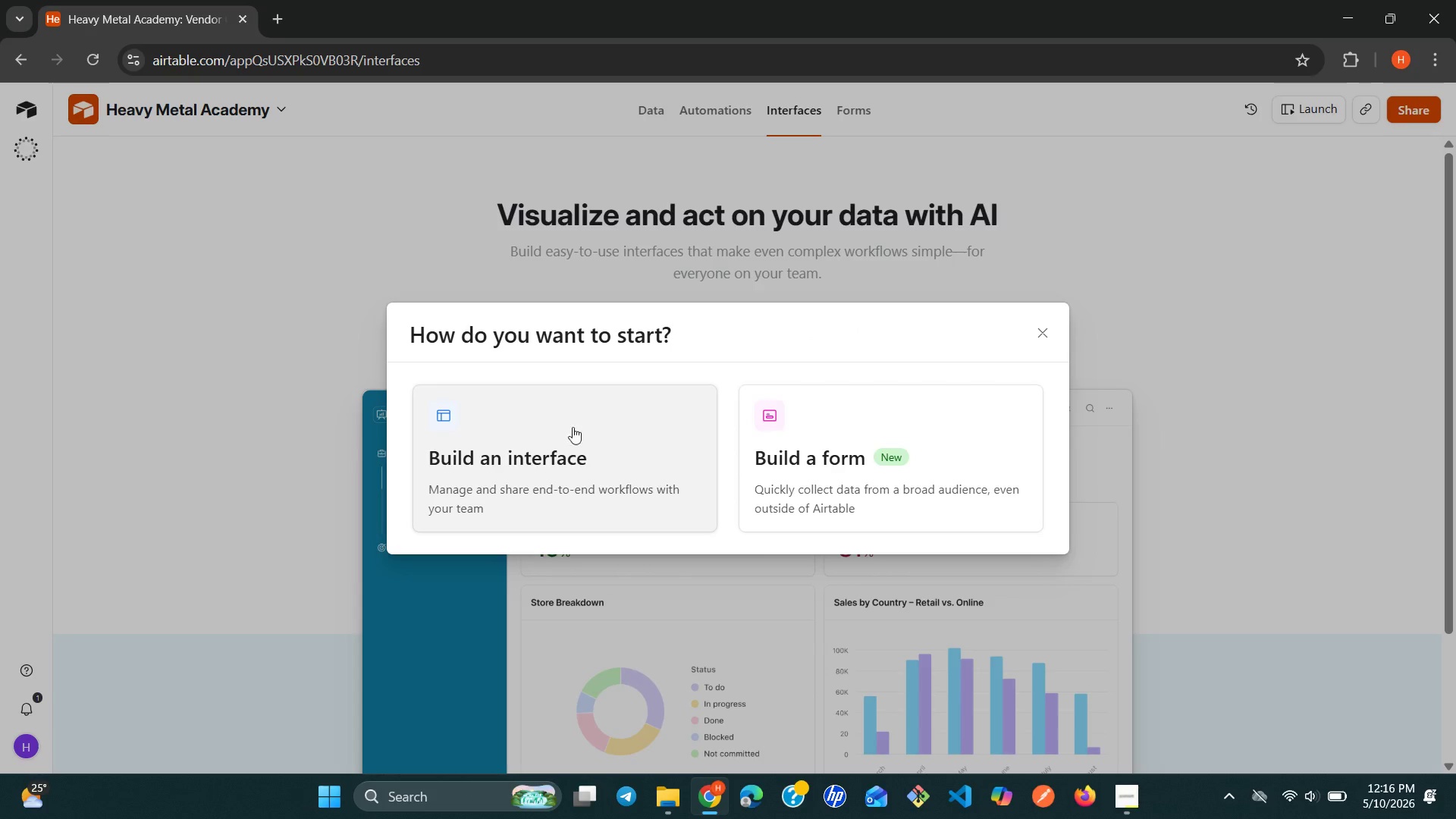 
left_click([557, 428])
 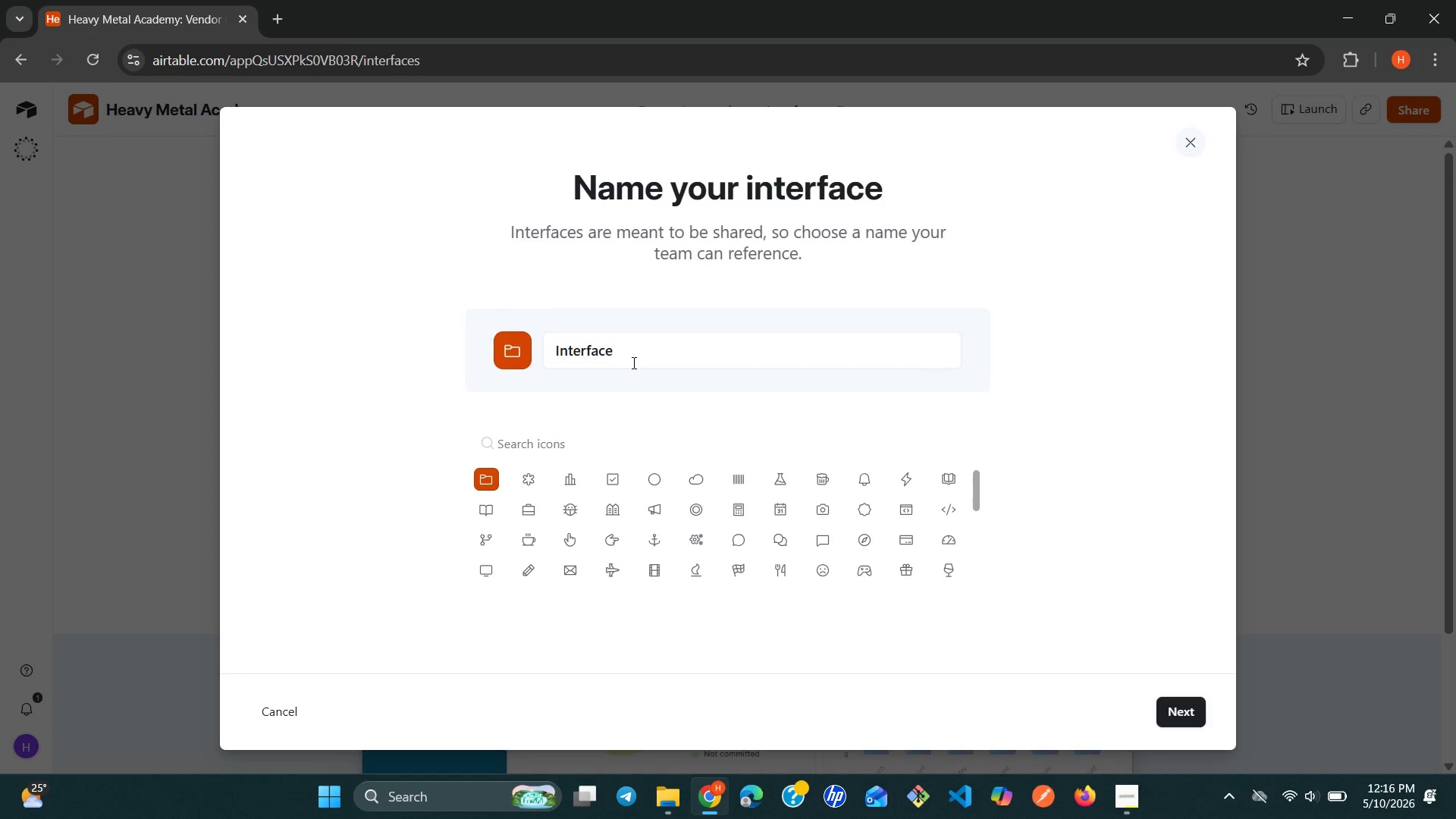 
double_click([630, 356])
 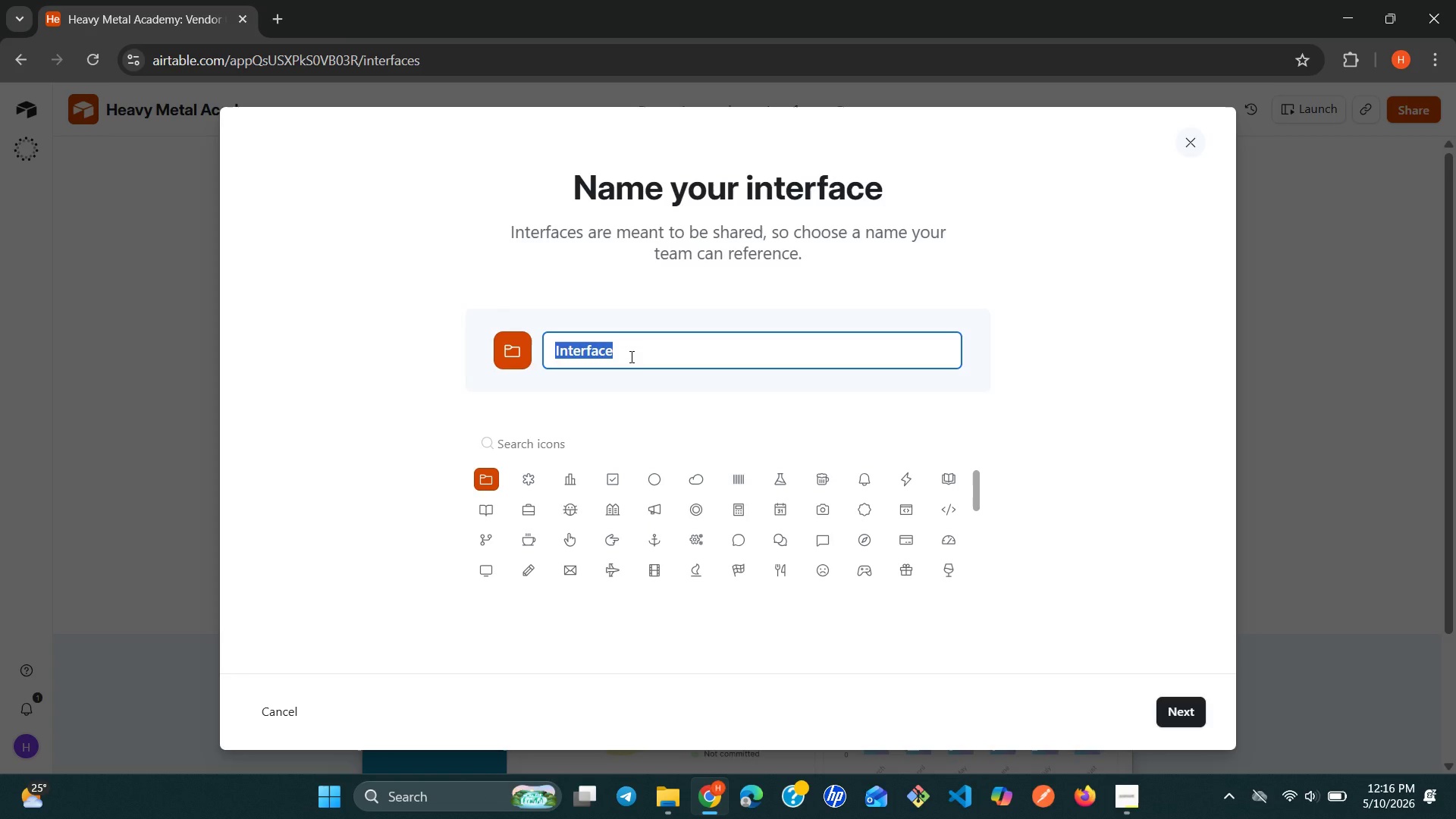 
type(Weekly Ordering Dashboard)
 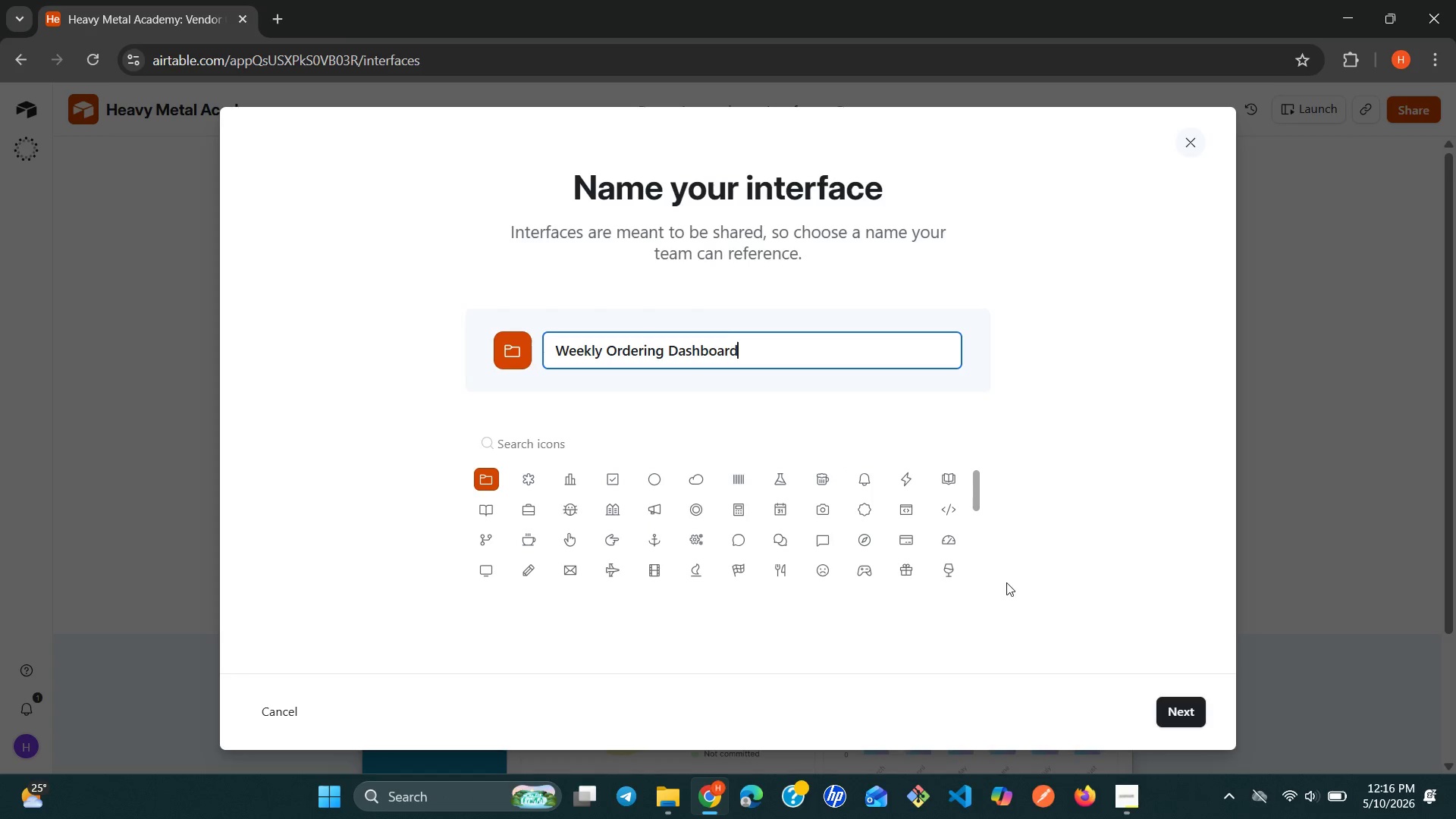 
left_click([1174, 705])
 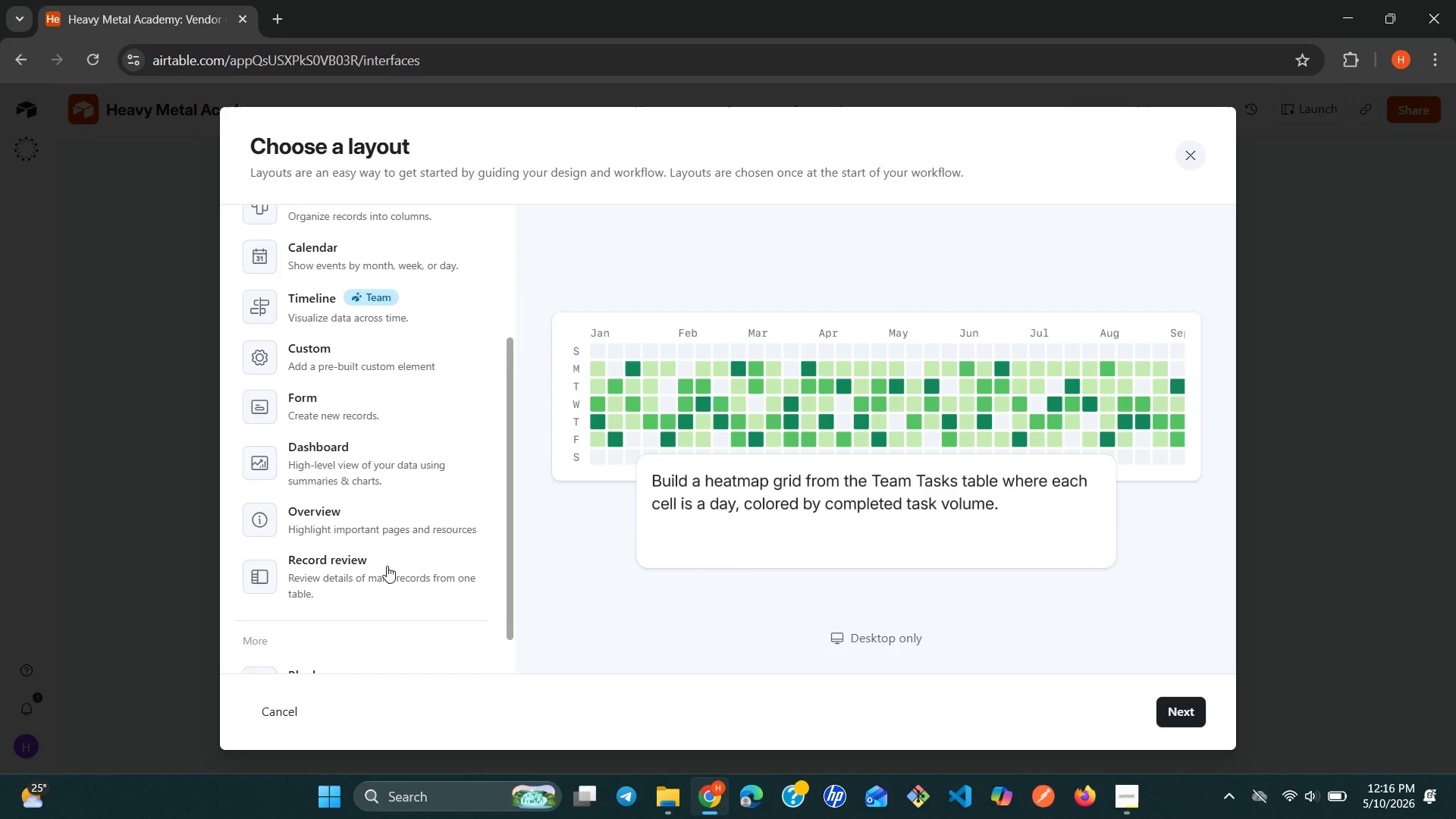 
left_click([347, 622])
 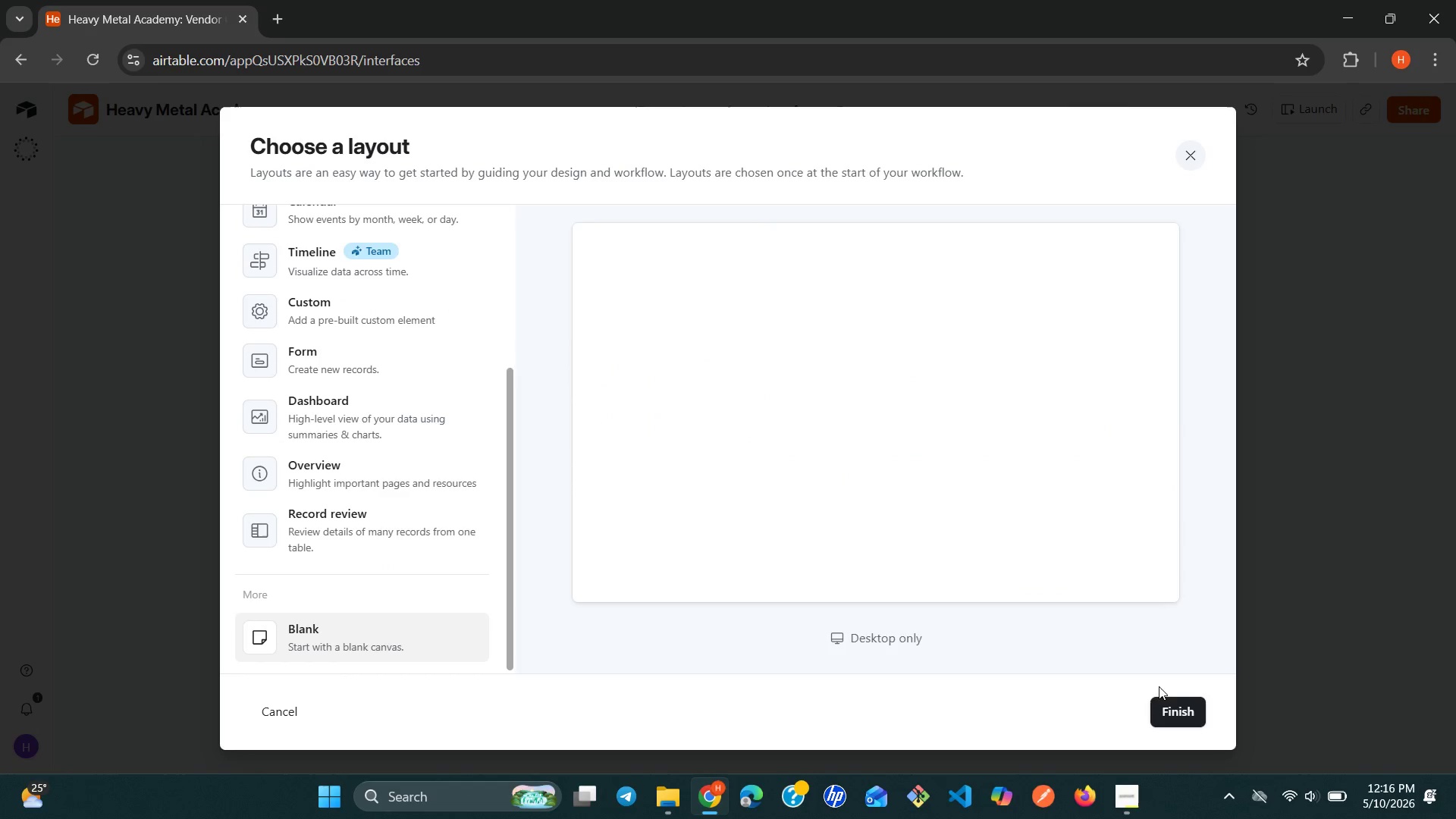 
left_click([1180, 714])
 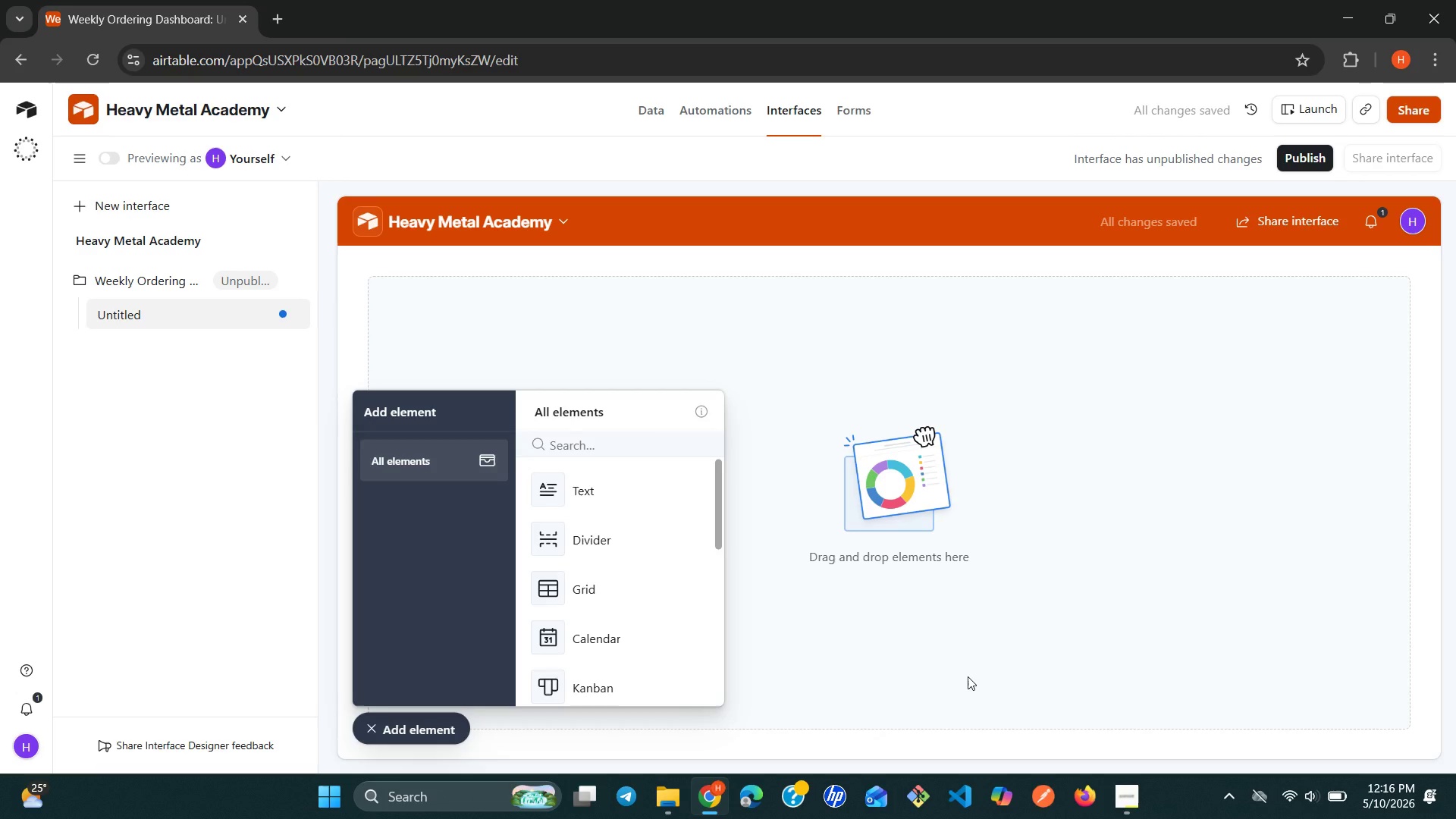 
wait(7.2)
 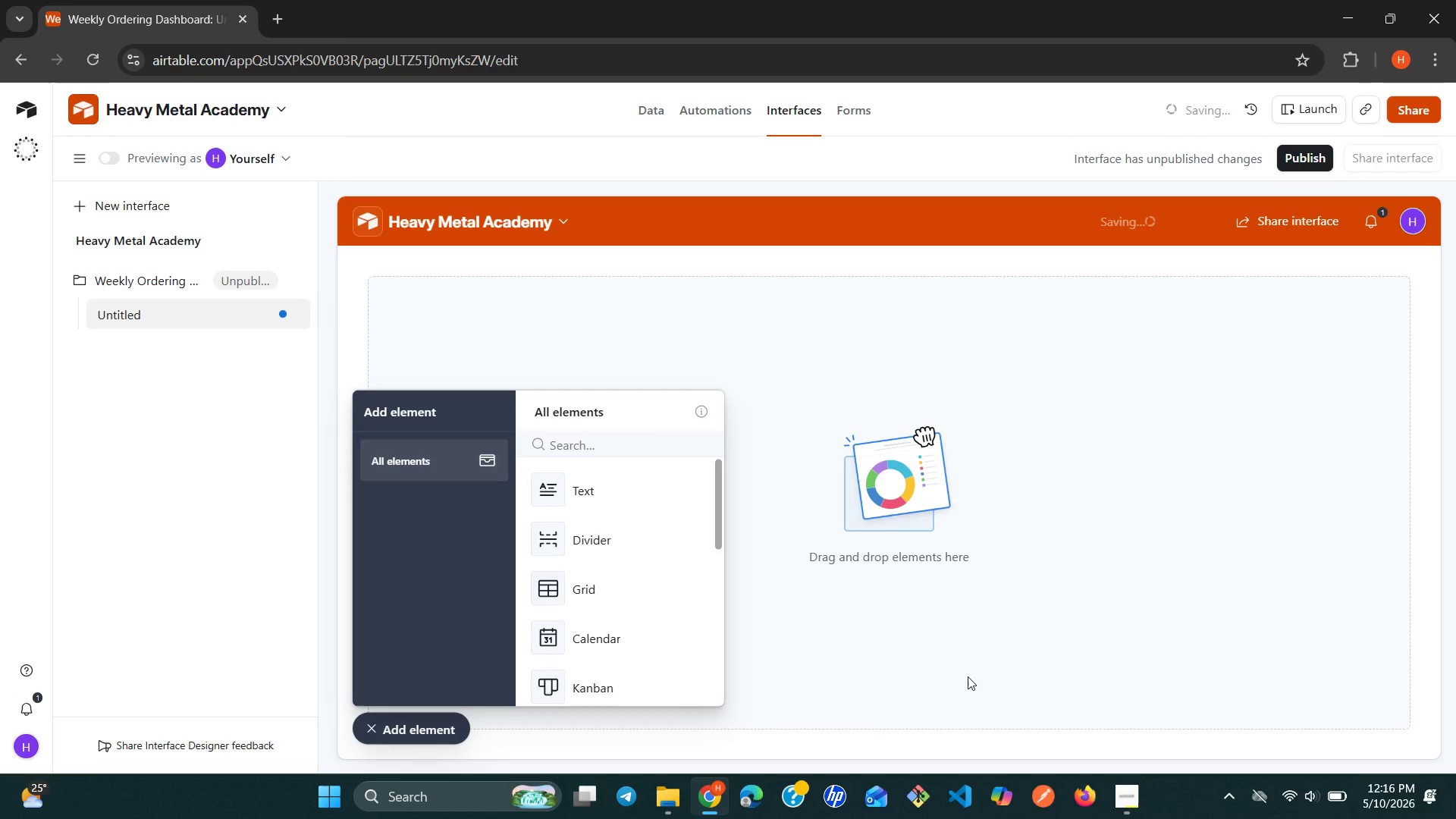 
key(F)
 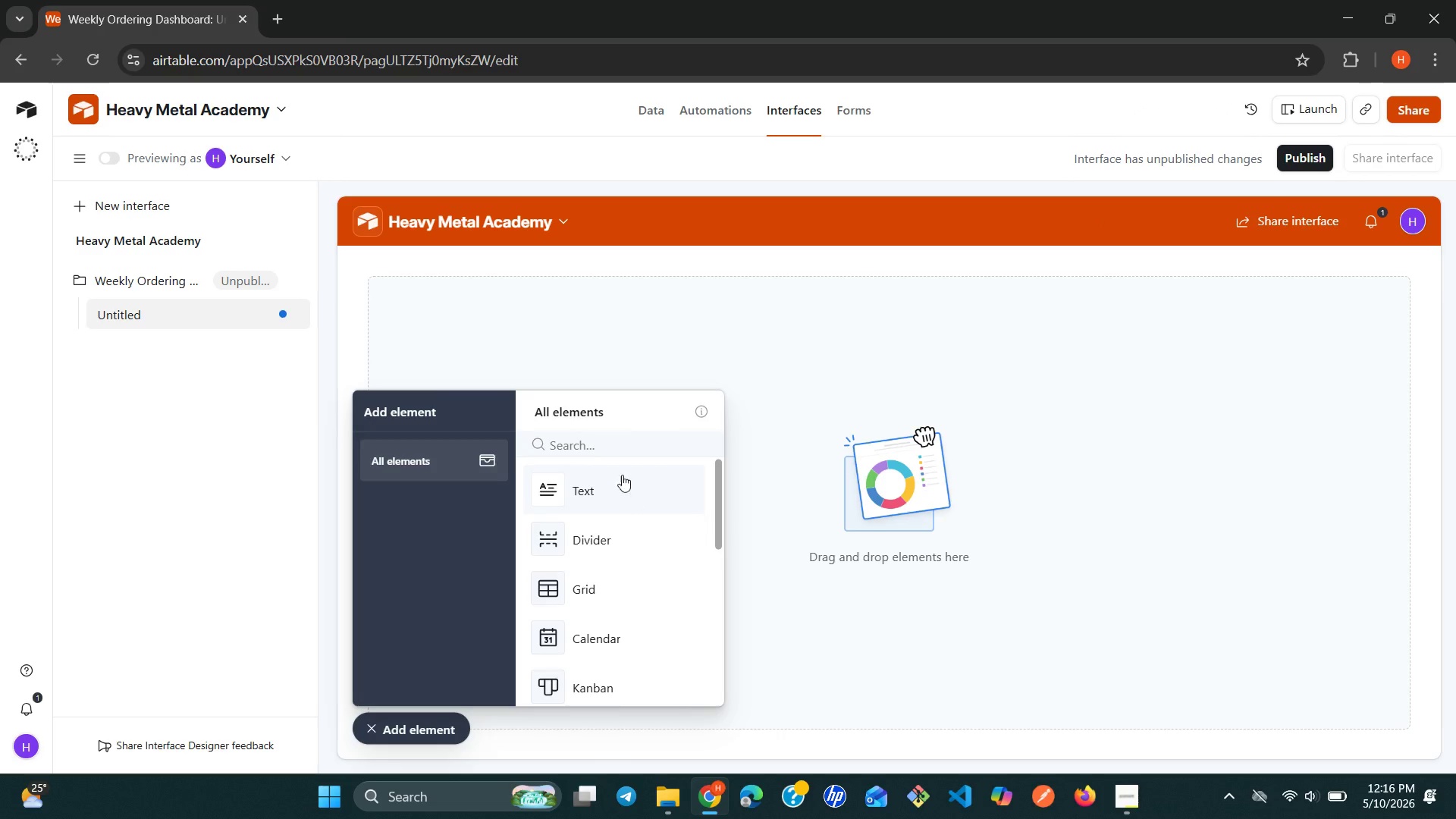 
left_click([603, 445])
 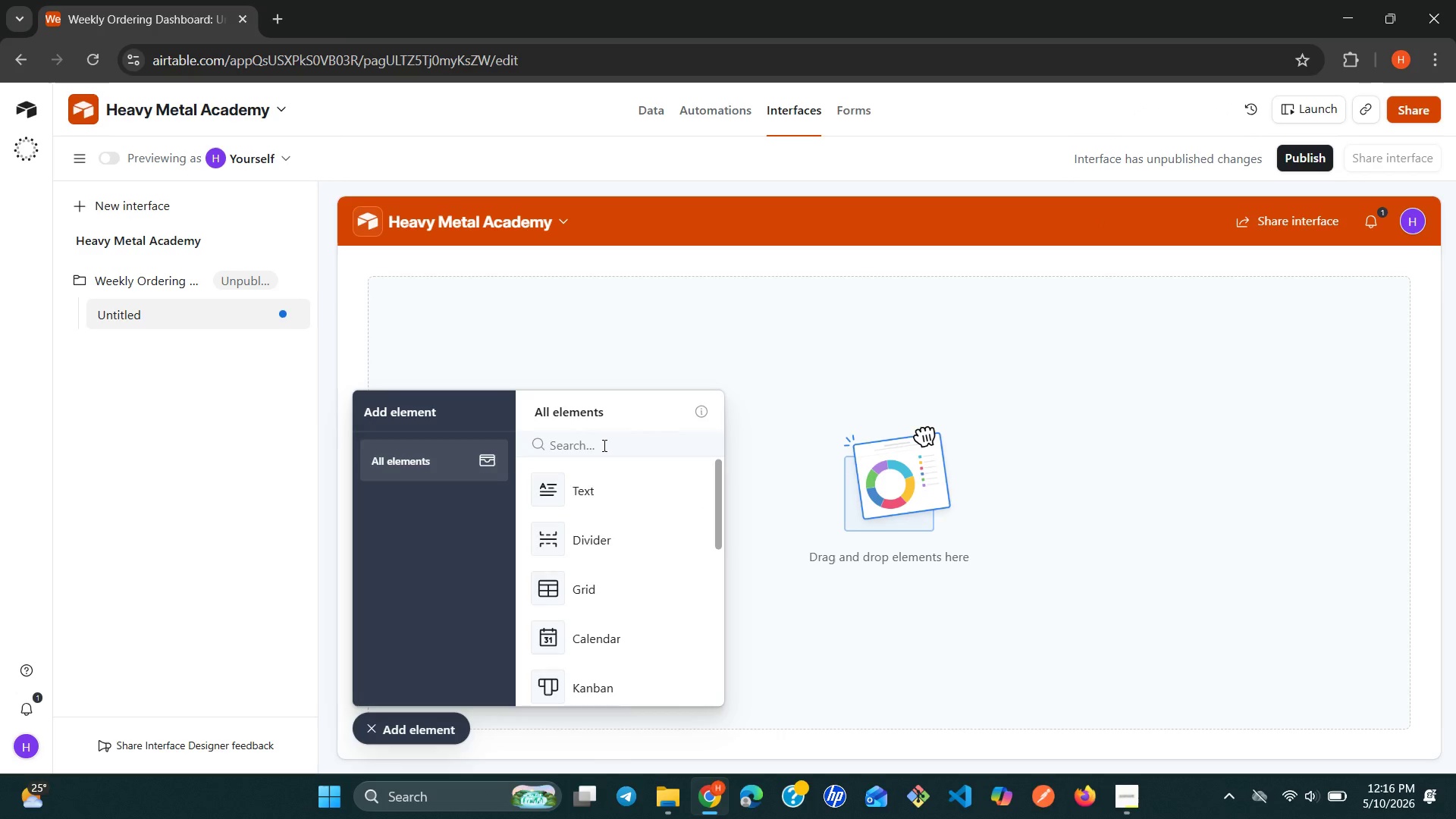 
type(fi)
 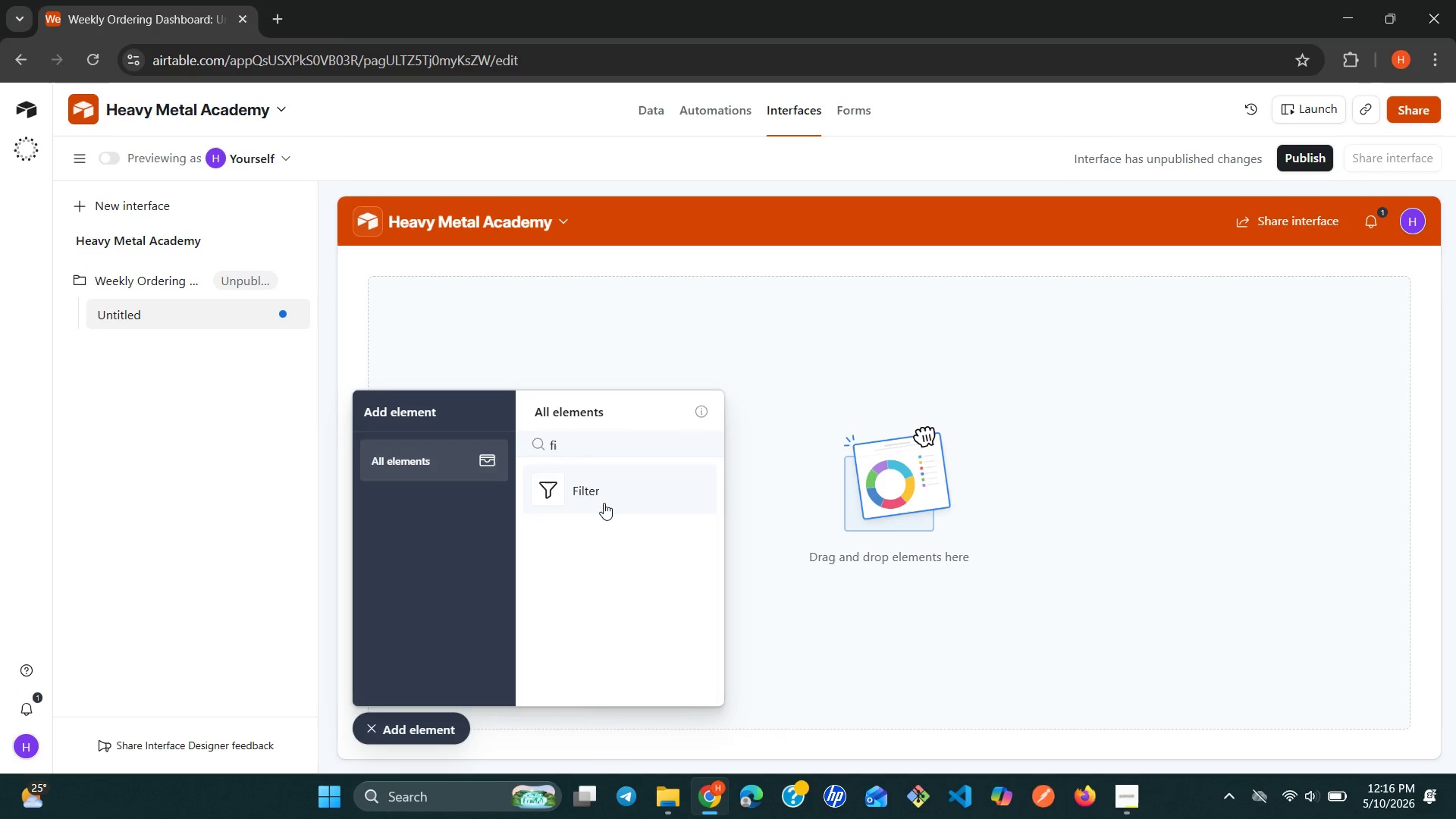 
left_click([604, 503])
 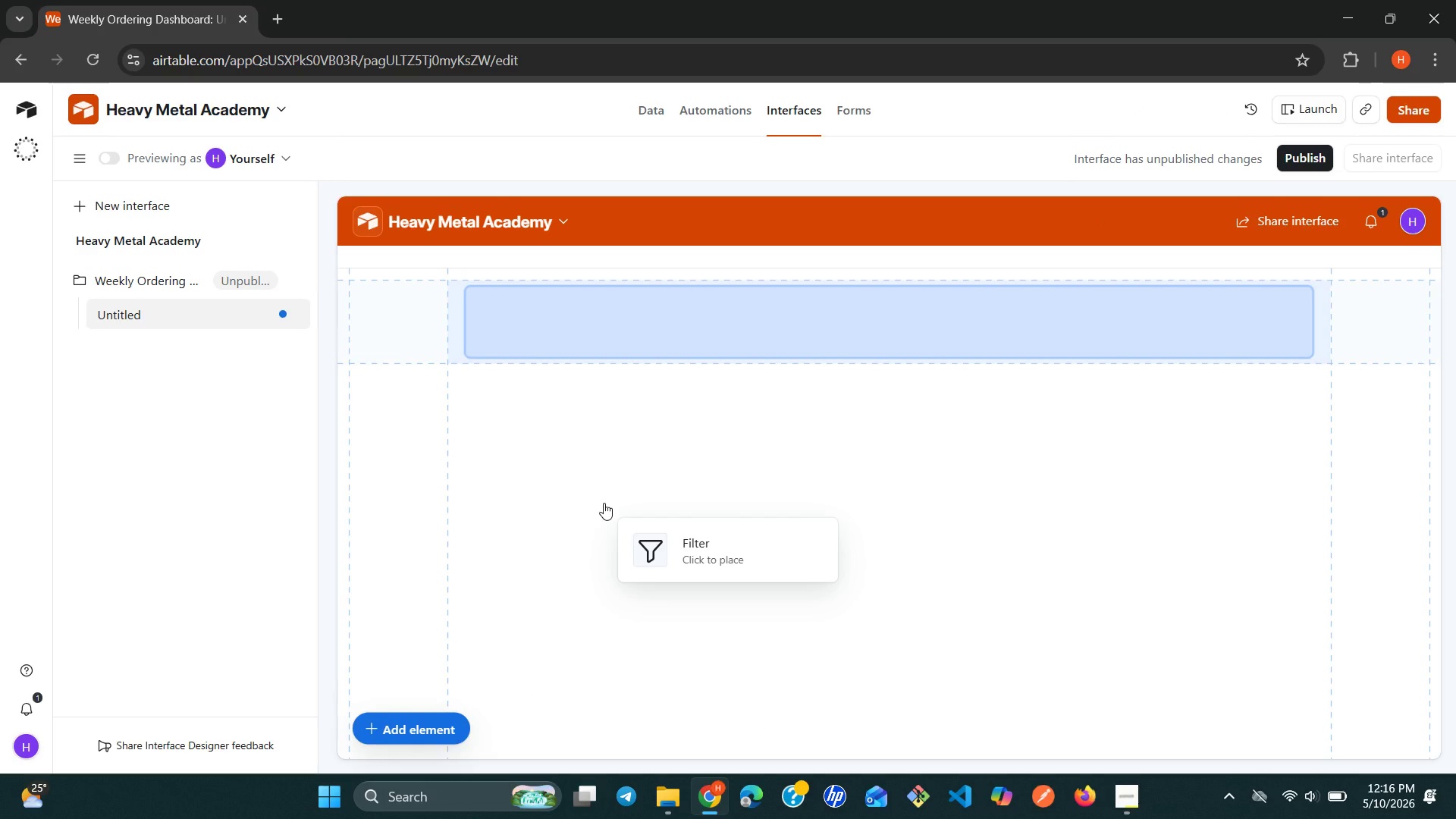 
wait(13.44)
 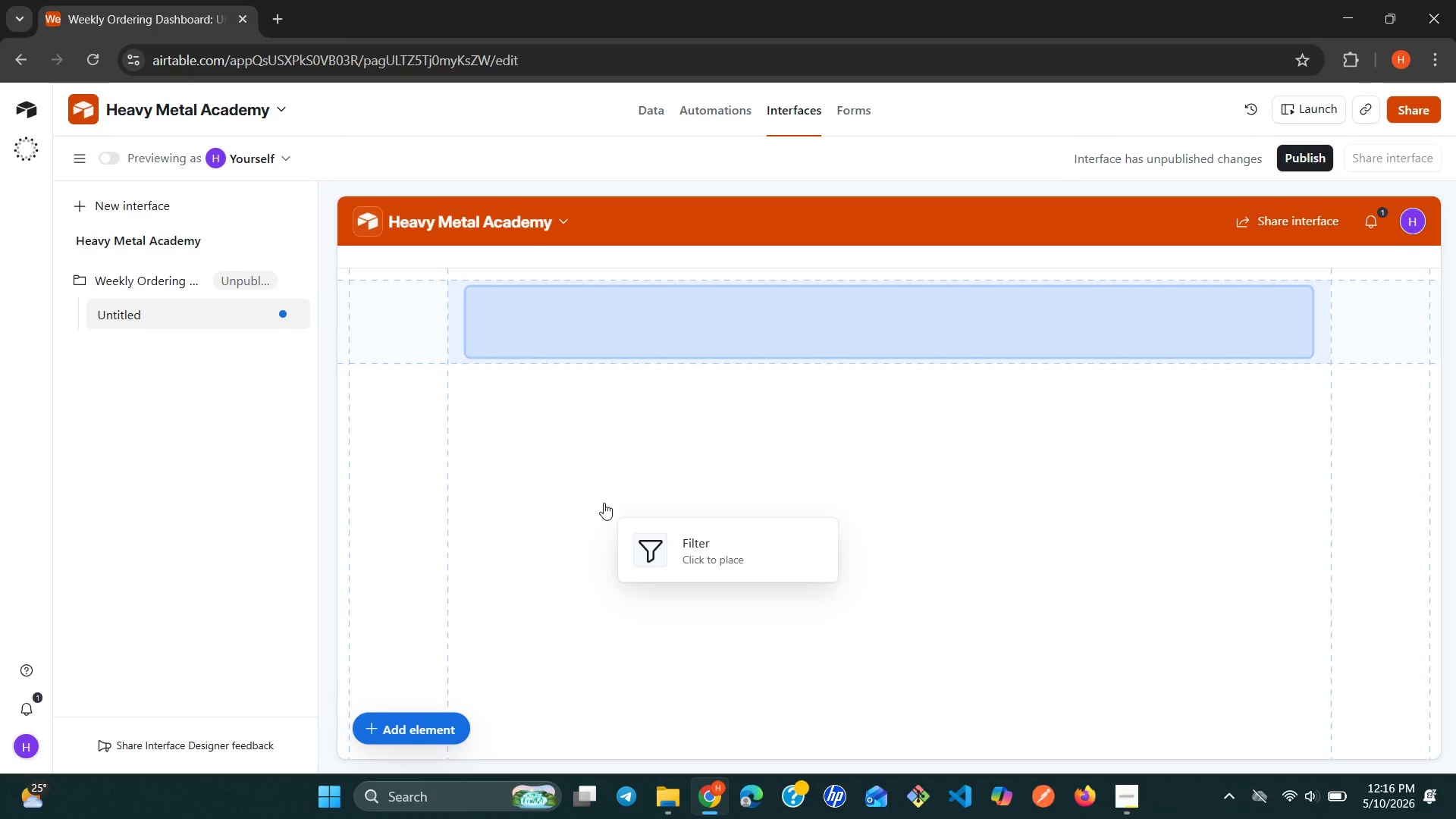 
left_click([861, 358])
 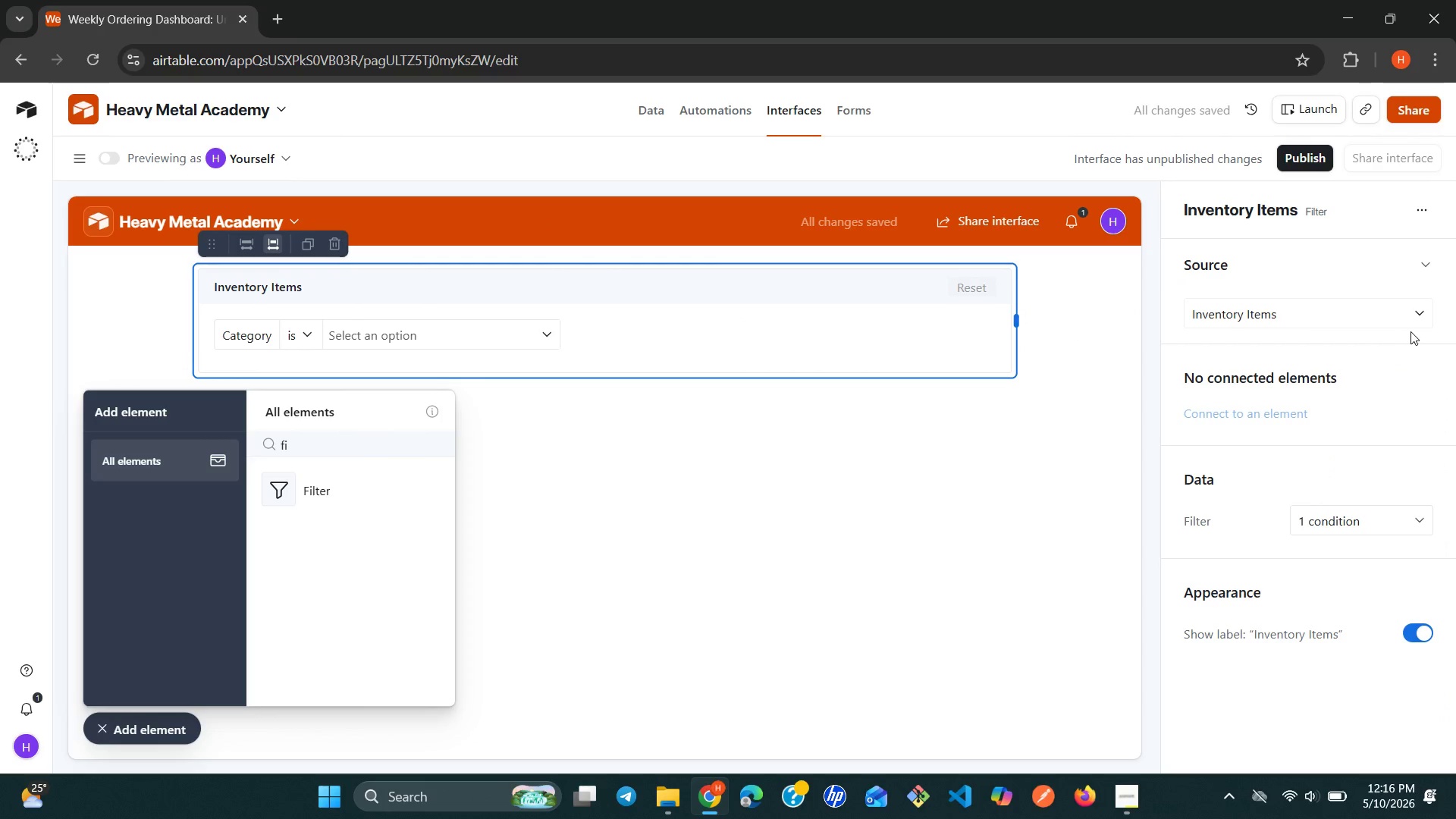 
left_click([1410, 331])
 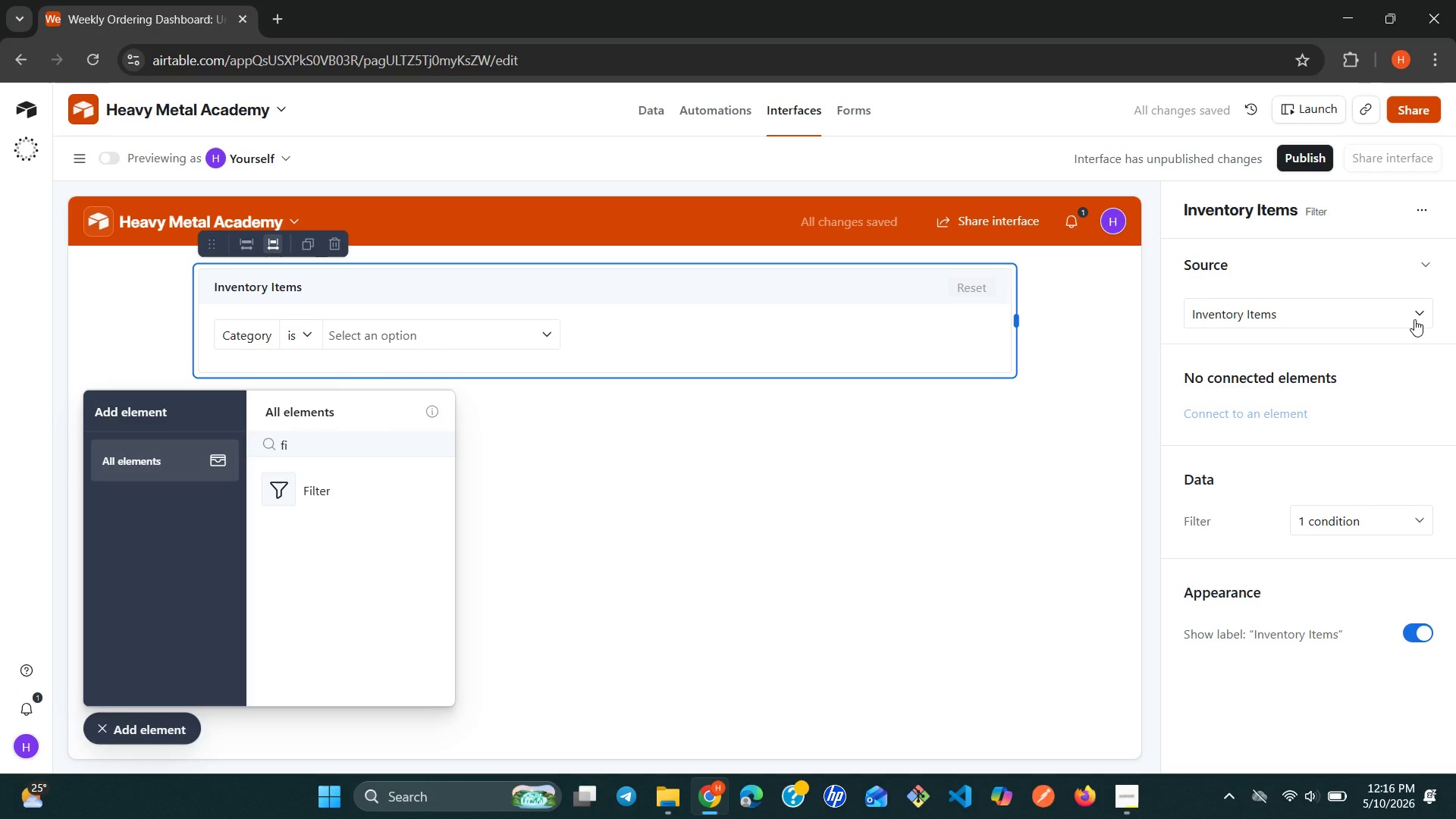 
left_click([1417, 310])
 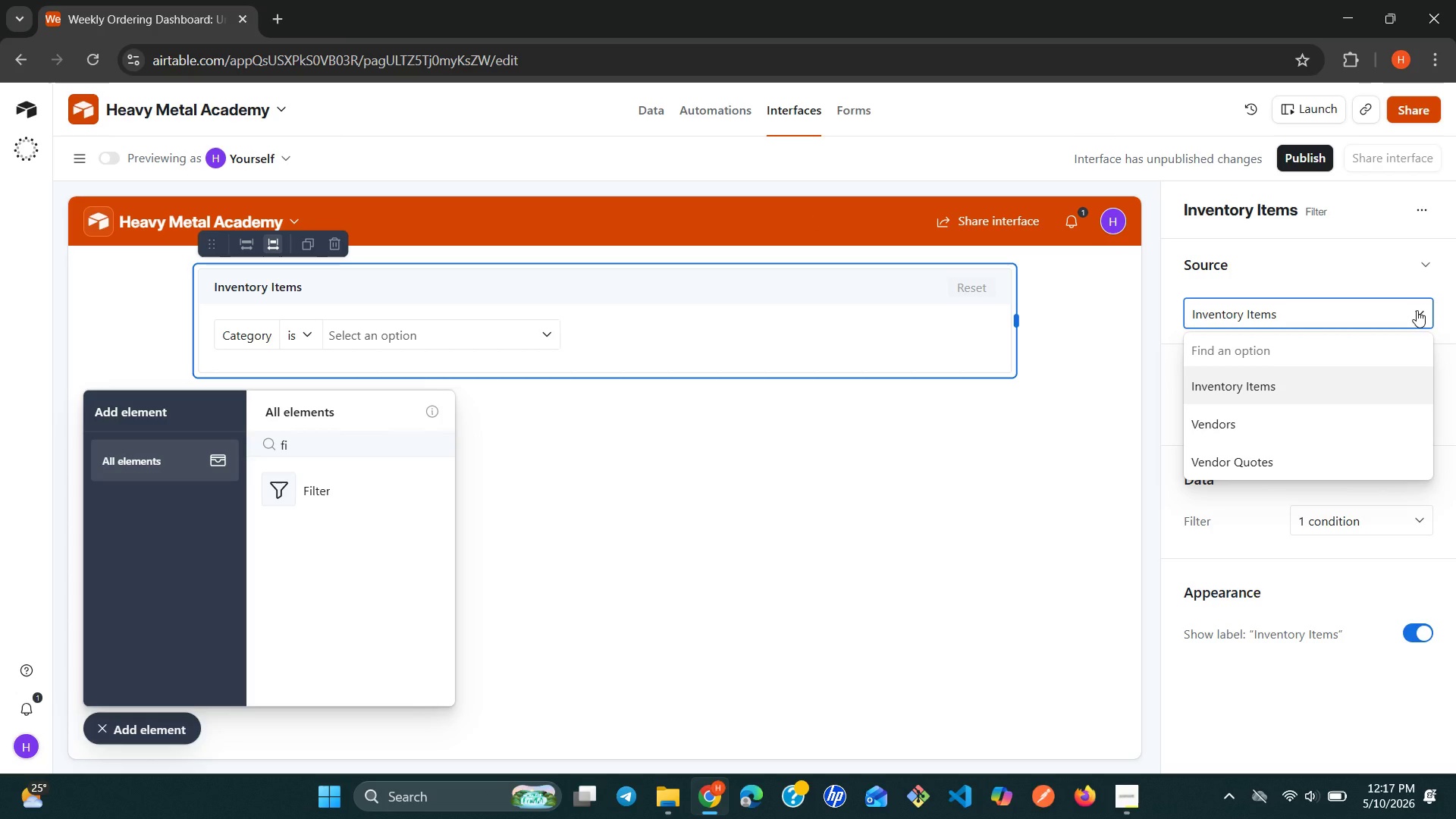 
left_click([1284, 391])
 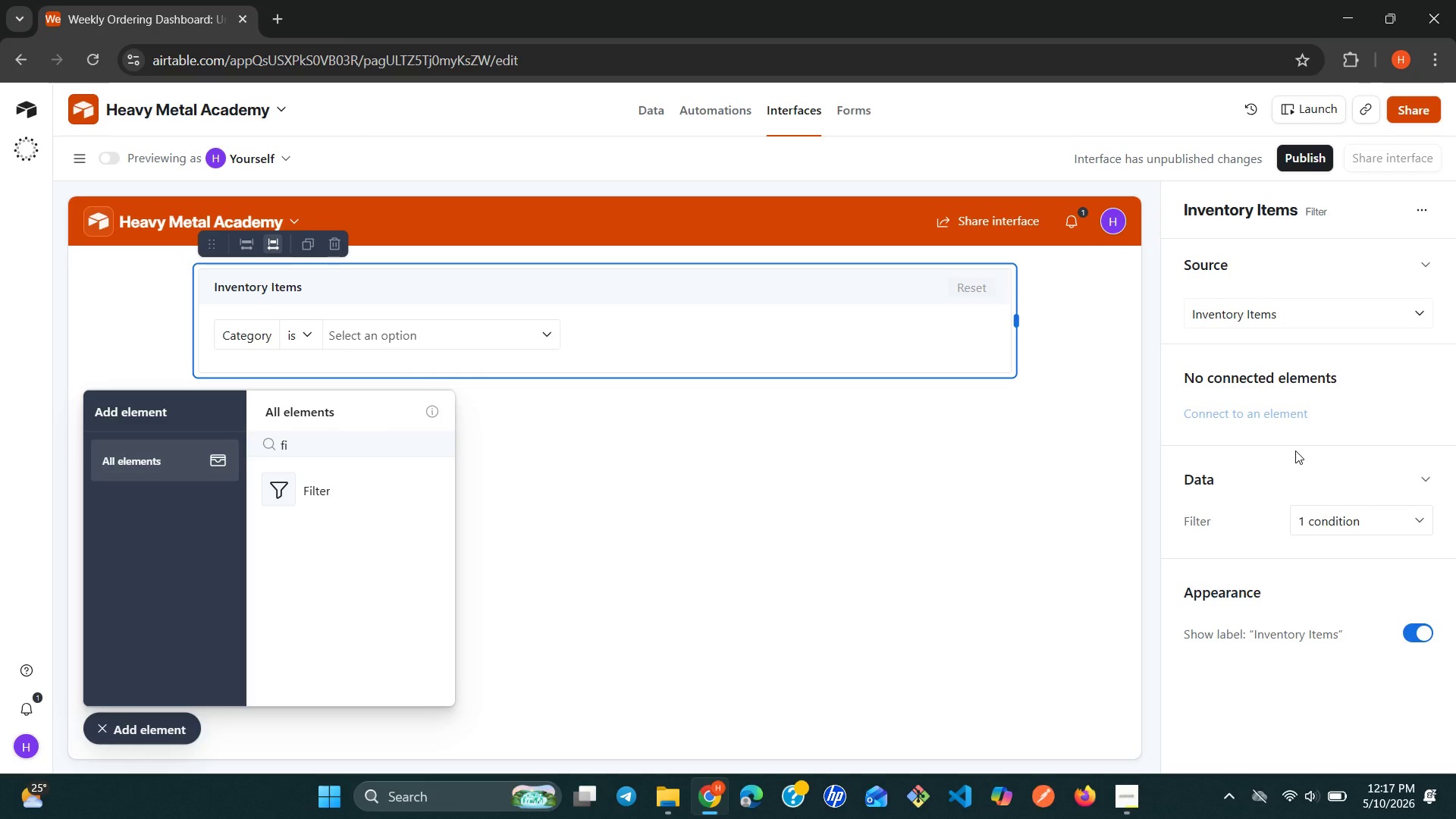 
wait(35.7)
 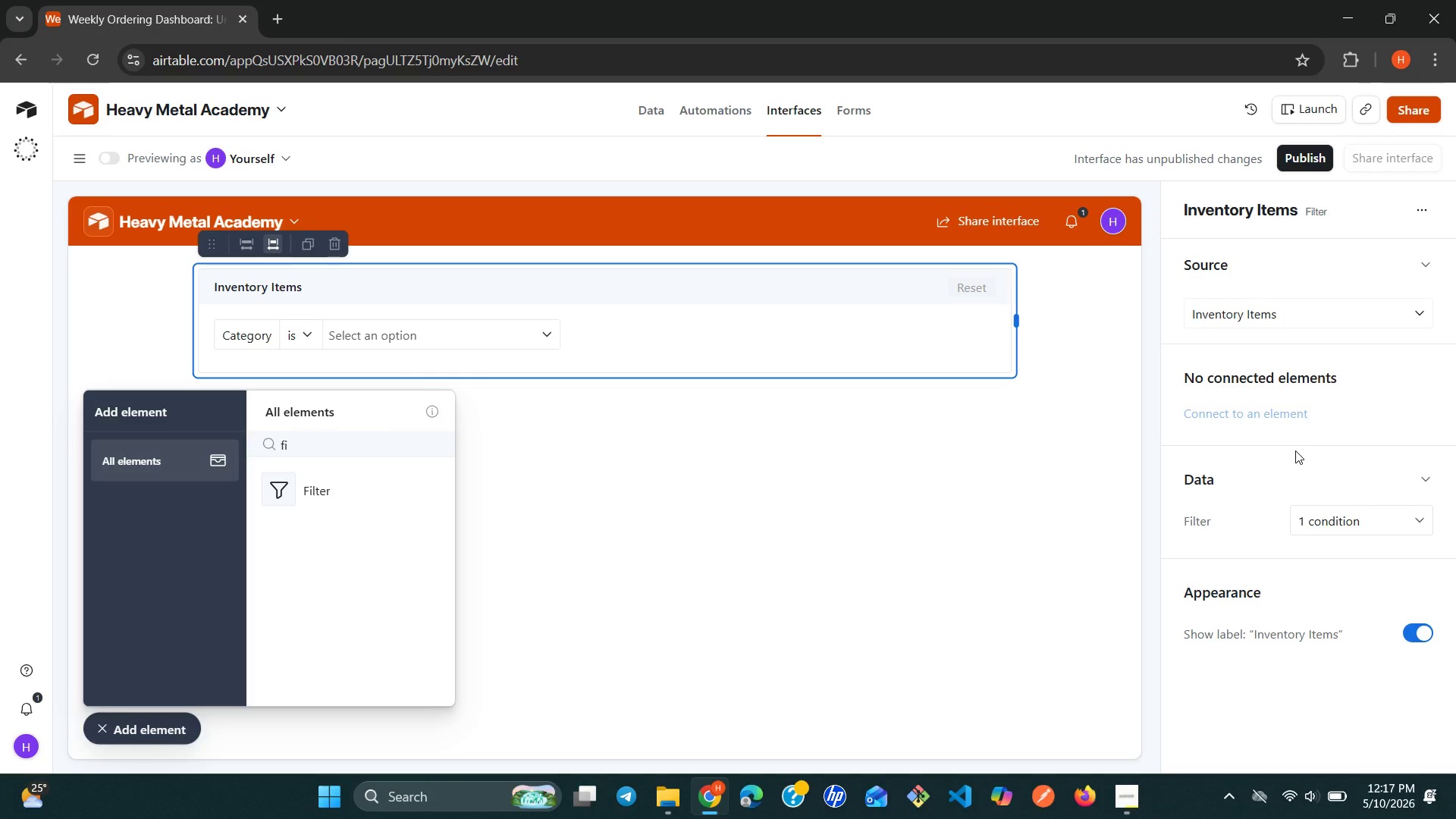 
left_click([1316, 224])
 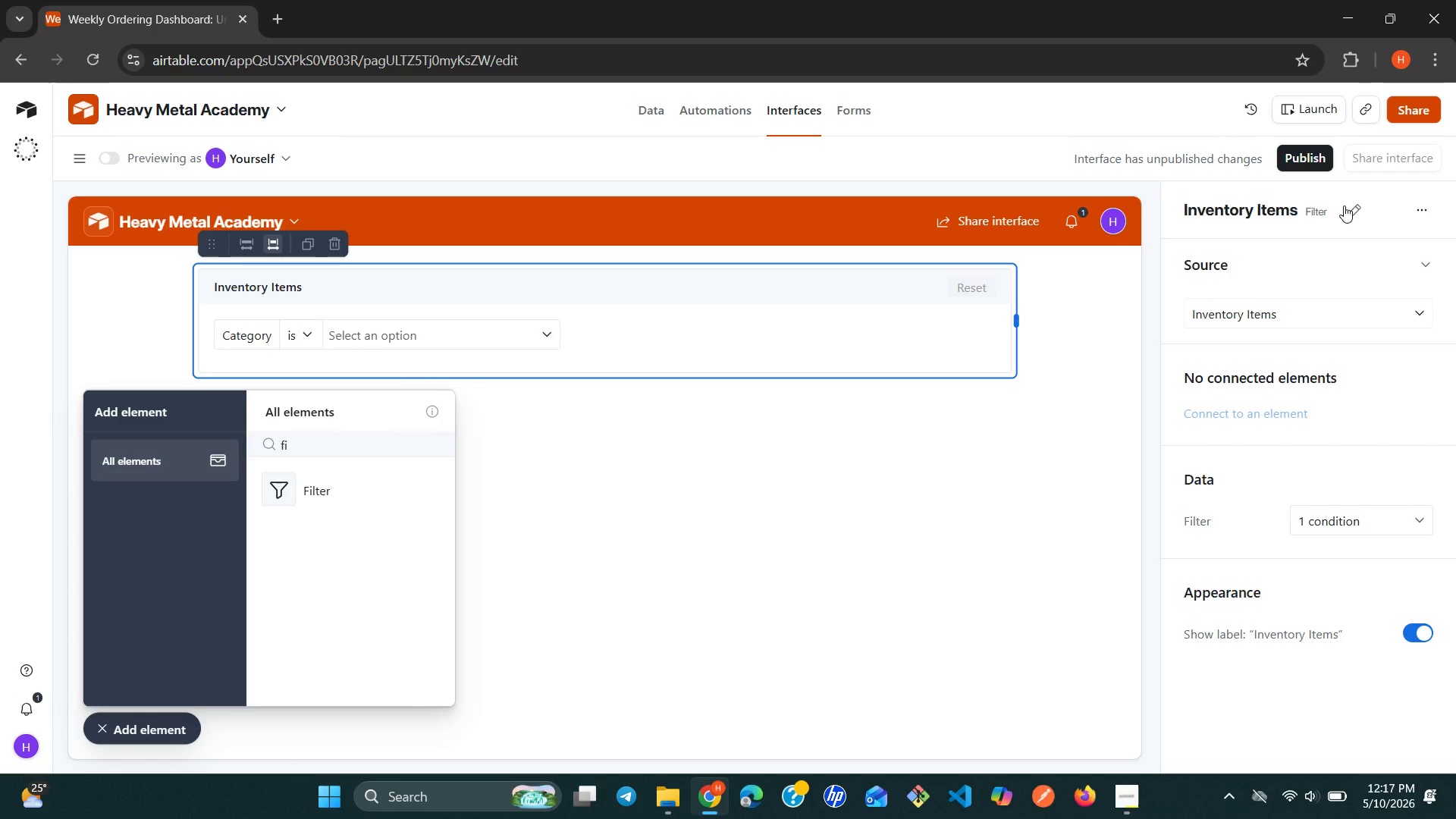 
left_click([1344, 206])
 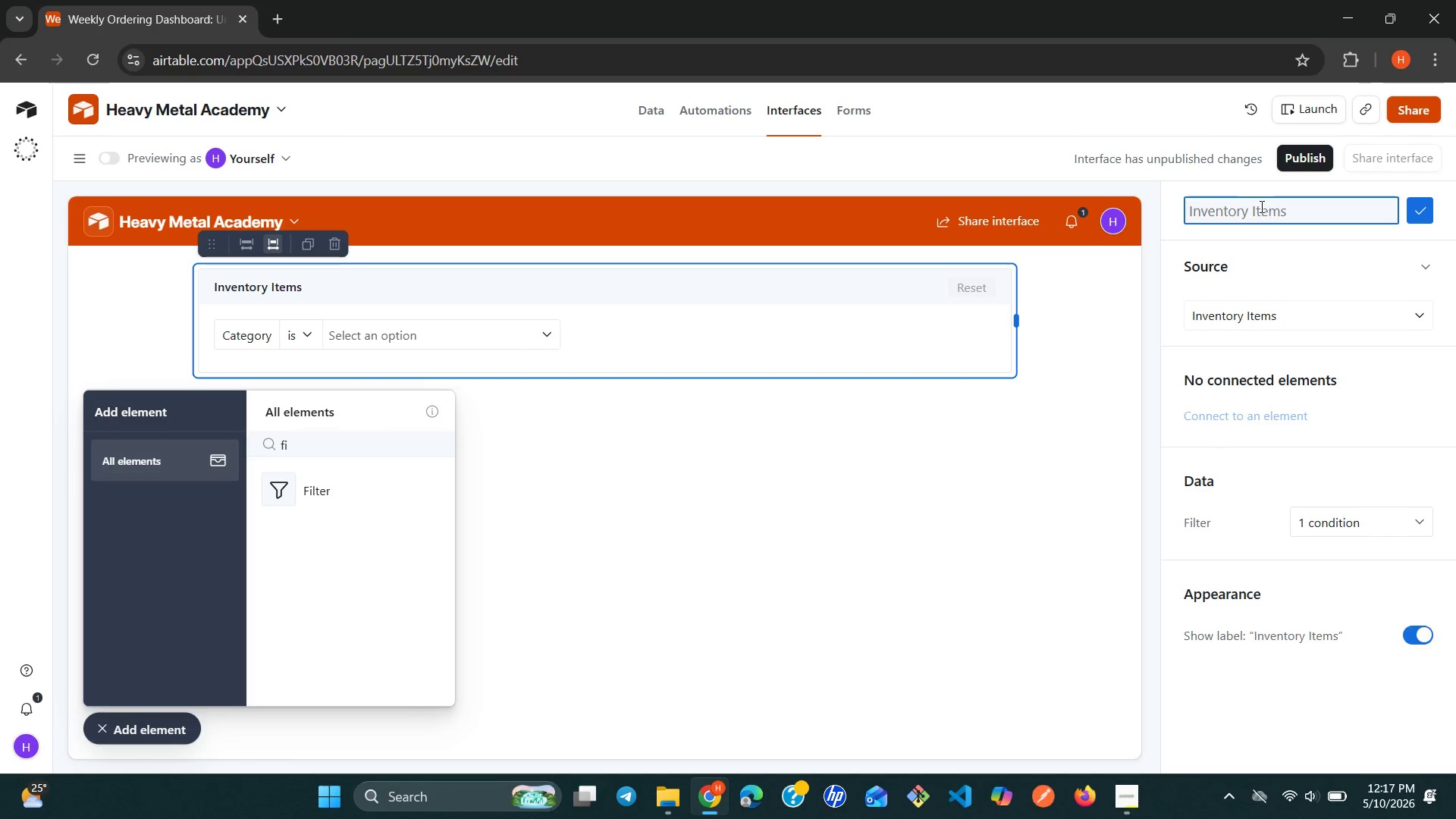 
left_click([1258, 206])
 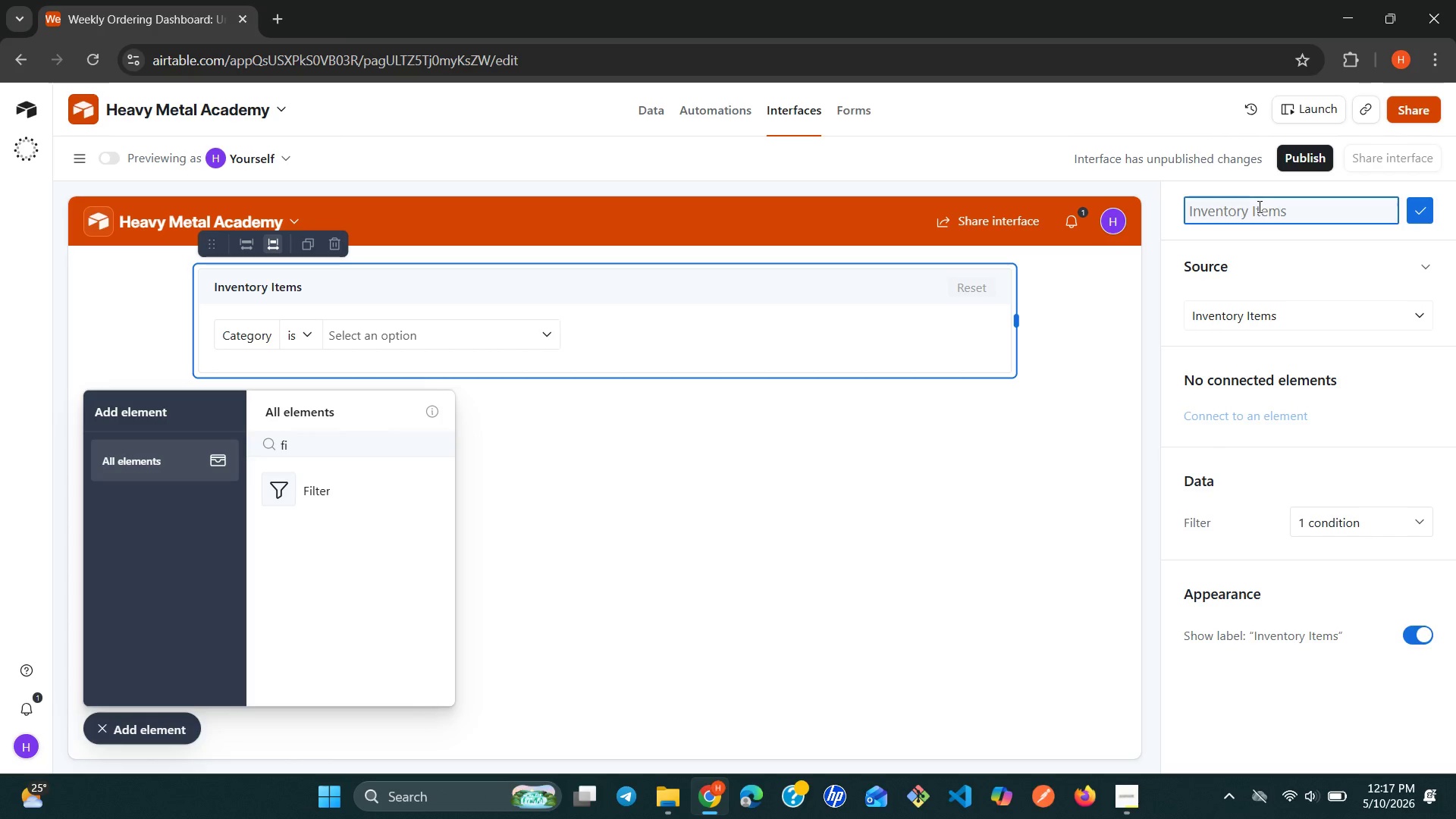 
type(Filter by Catagory)
 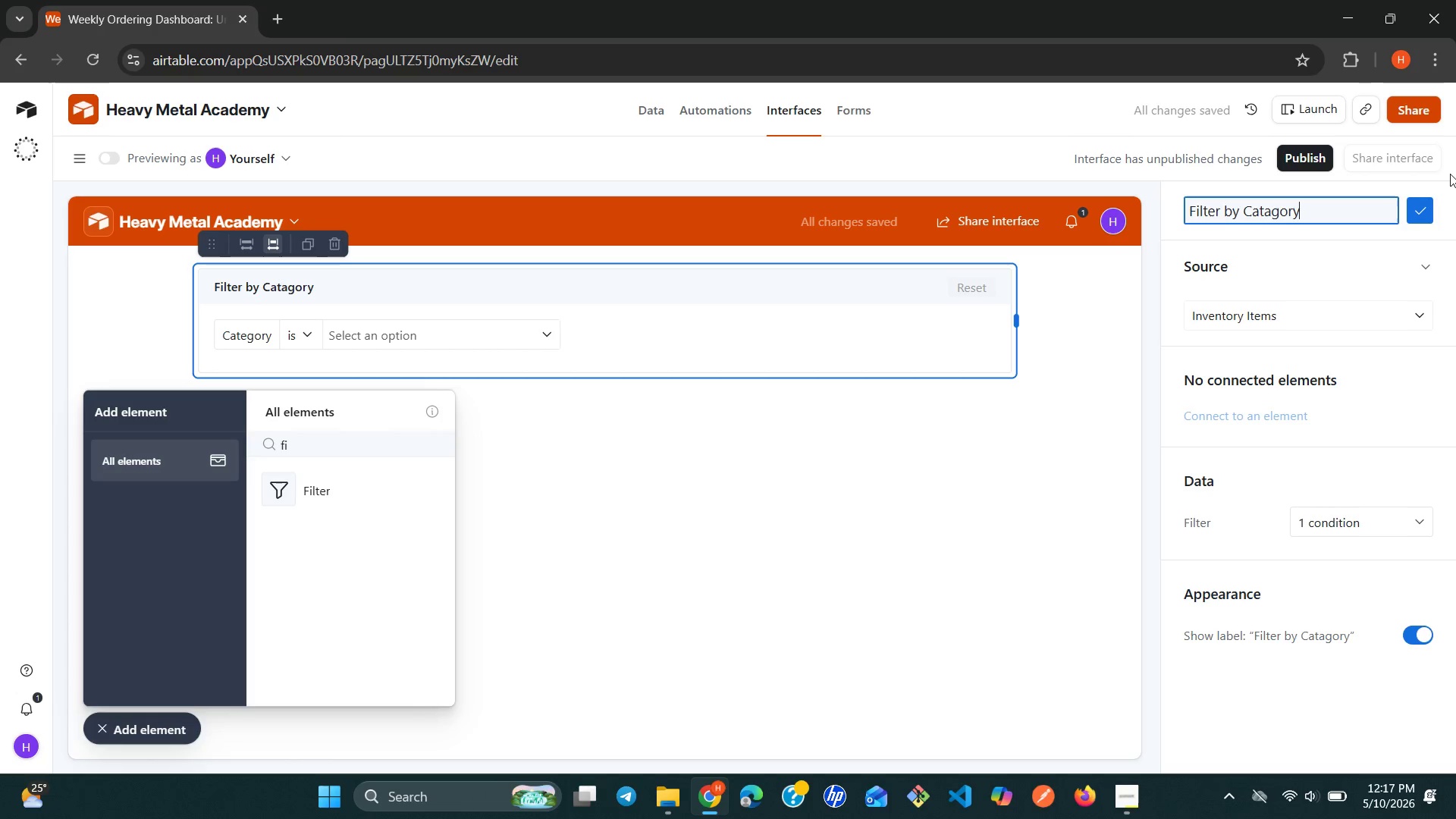 
left_click([1414, 198])
 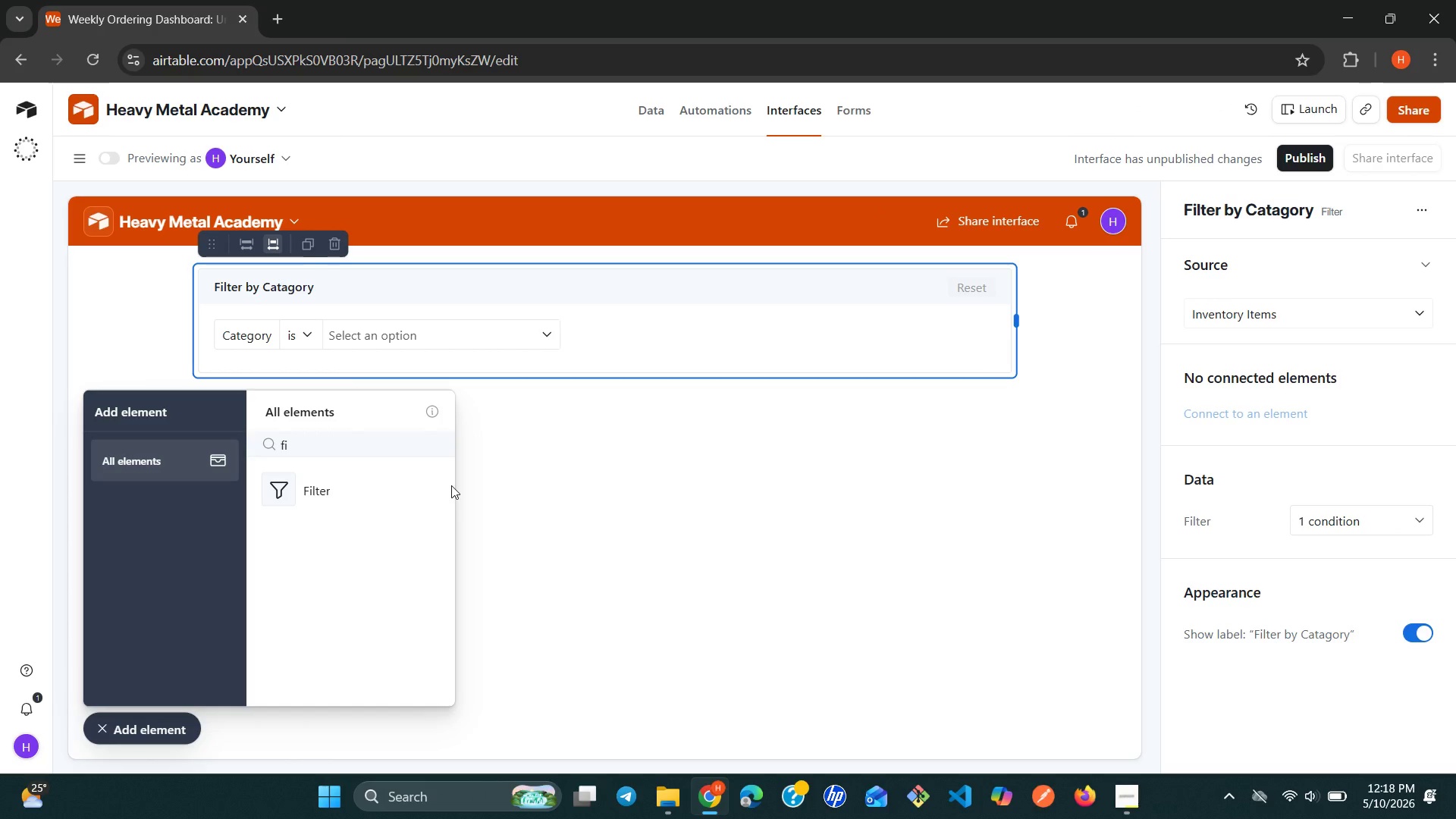 
left_click([340, 453])
 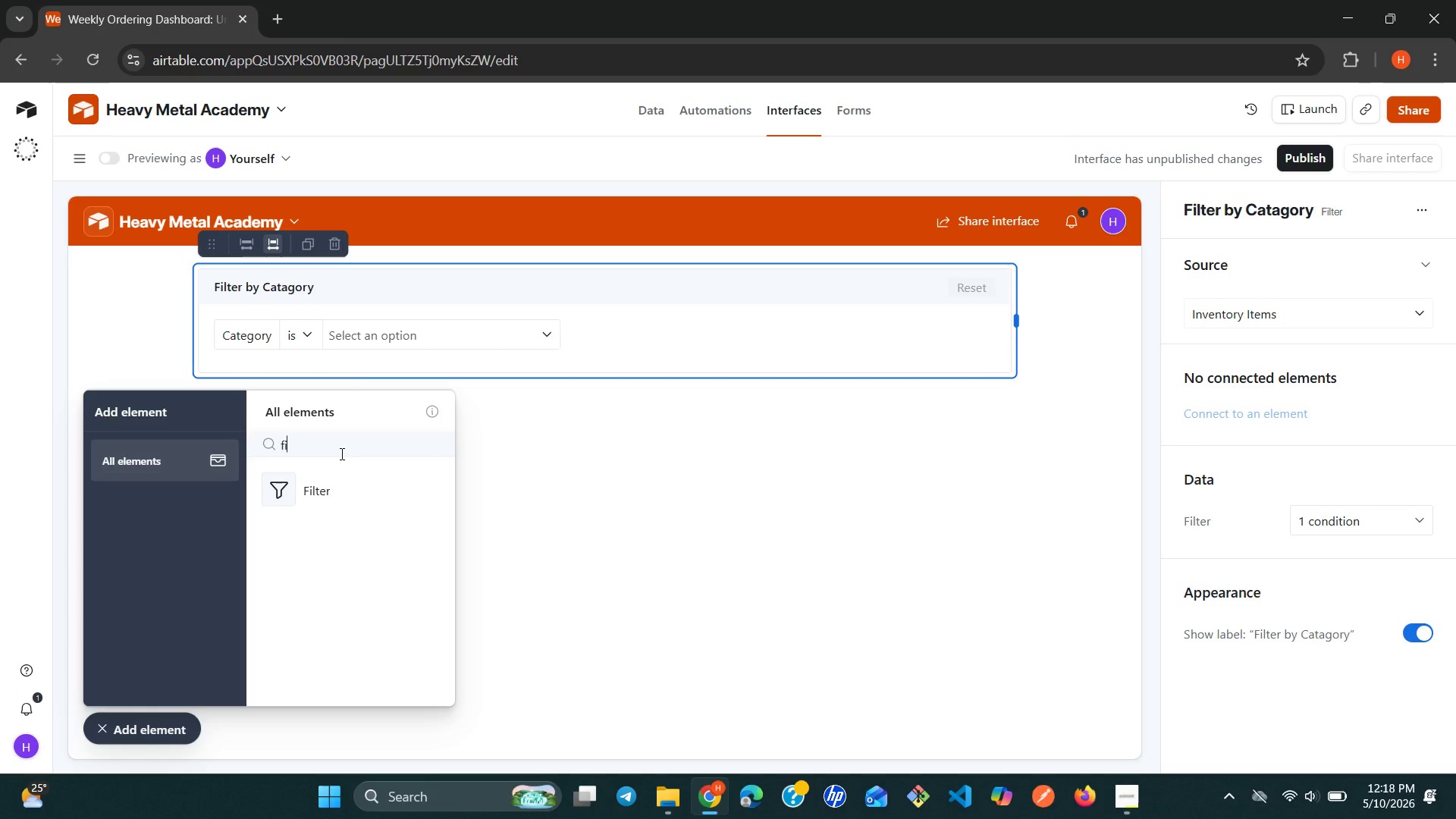 
key(Backspace)
 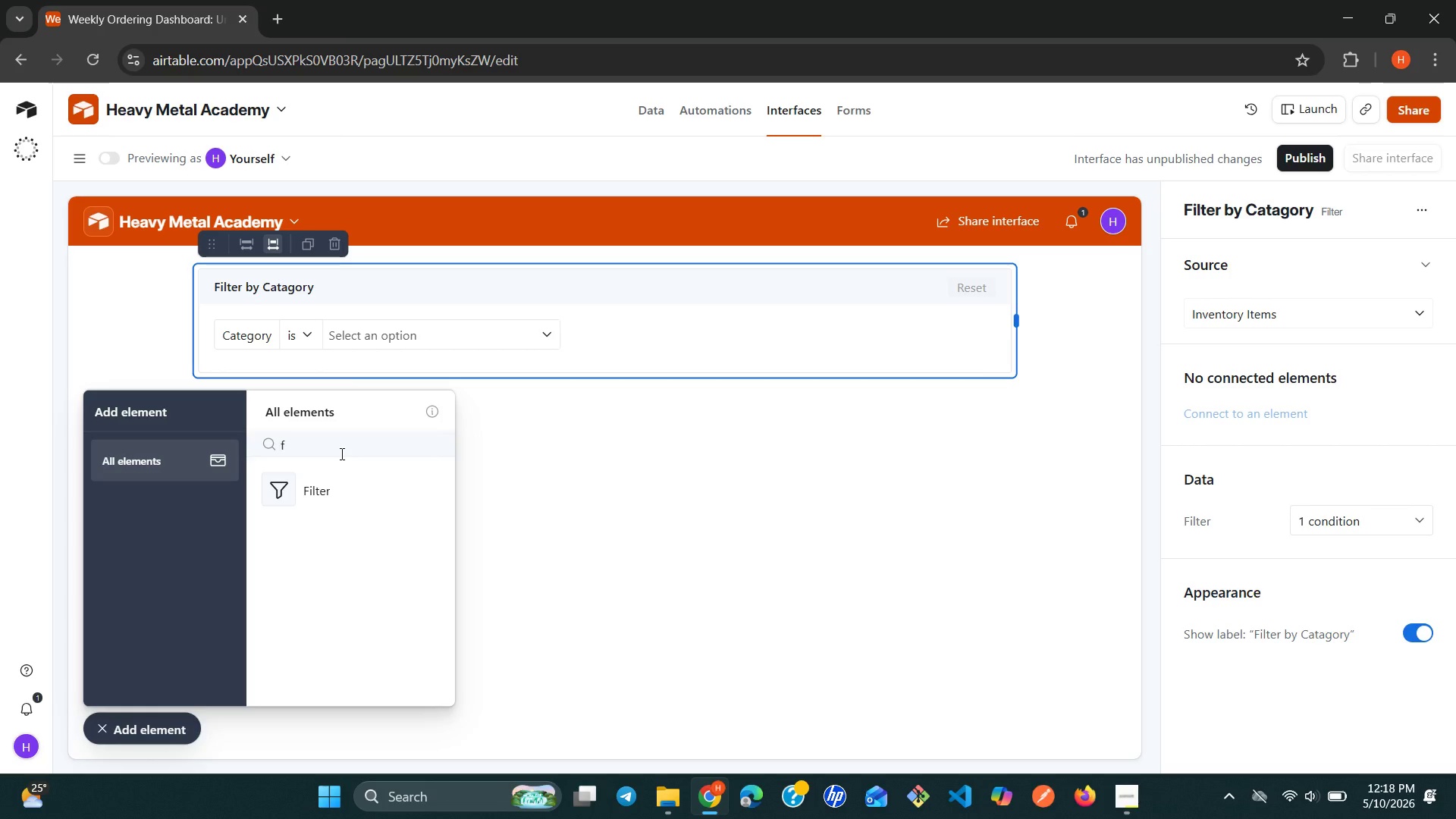 
key(Backspace)
 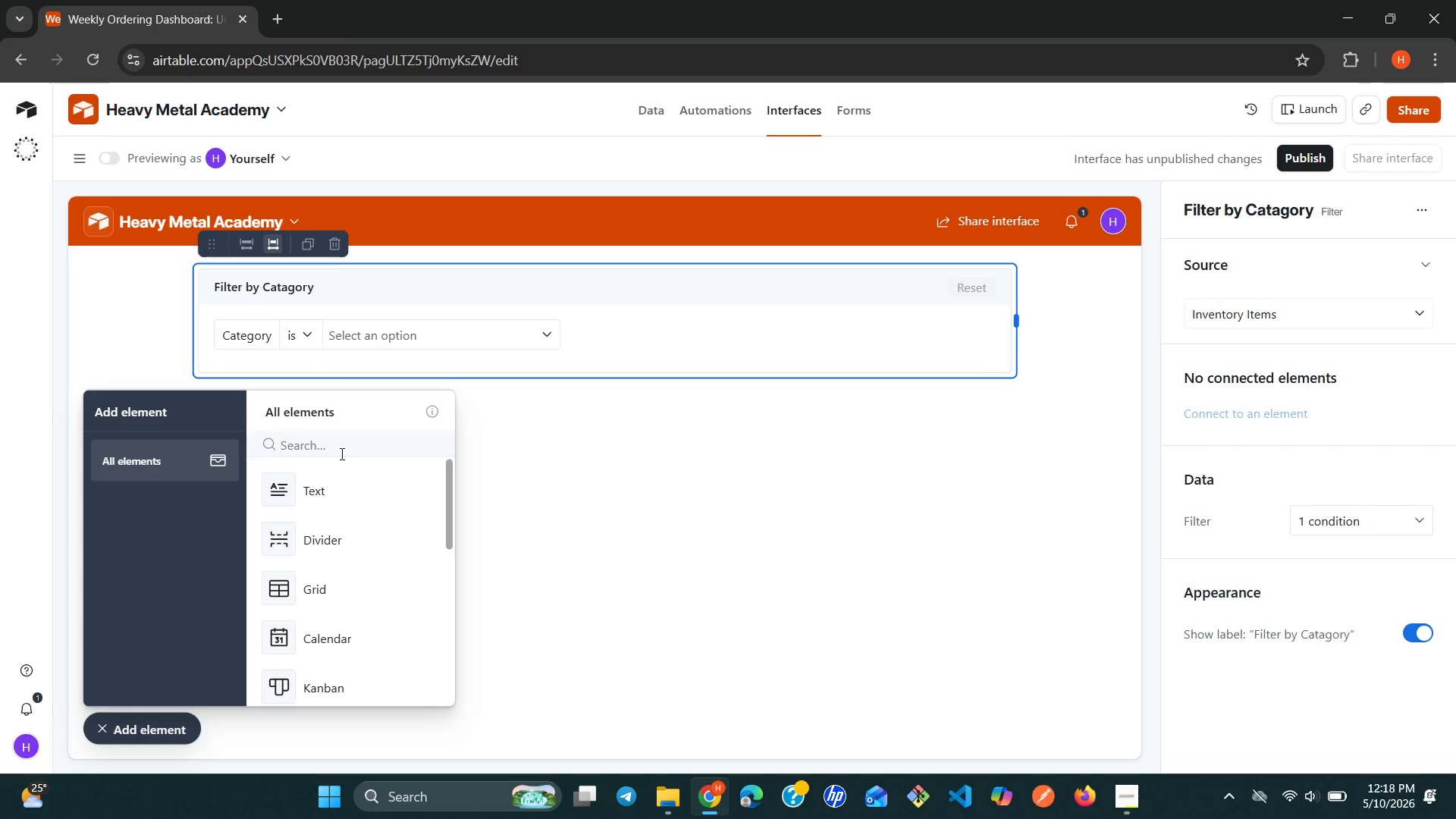 
wait(5.16)
 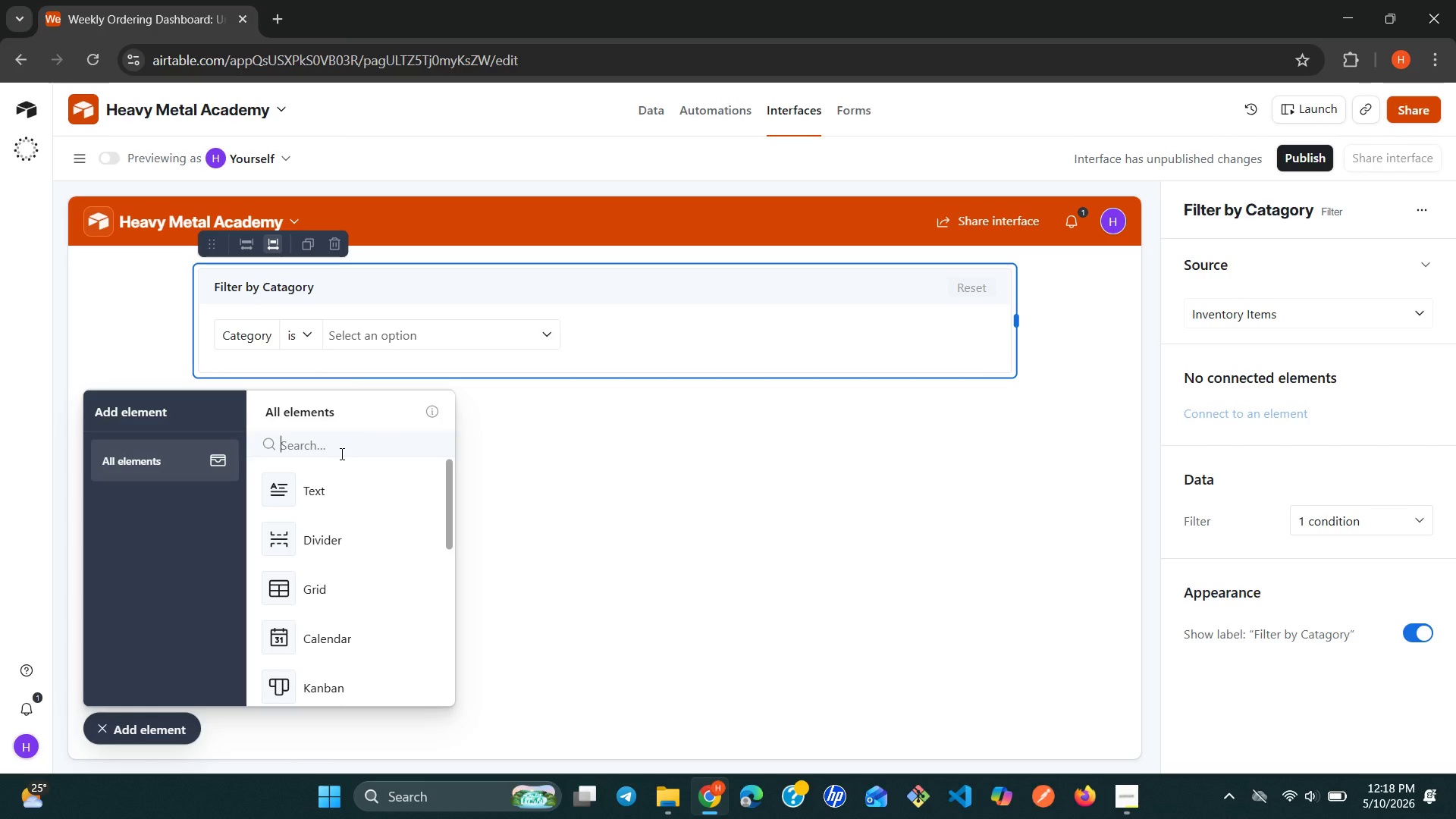 
type(nu)
 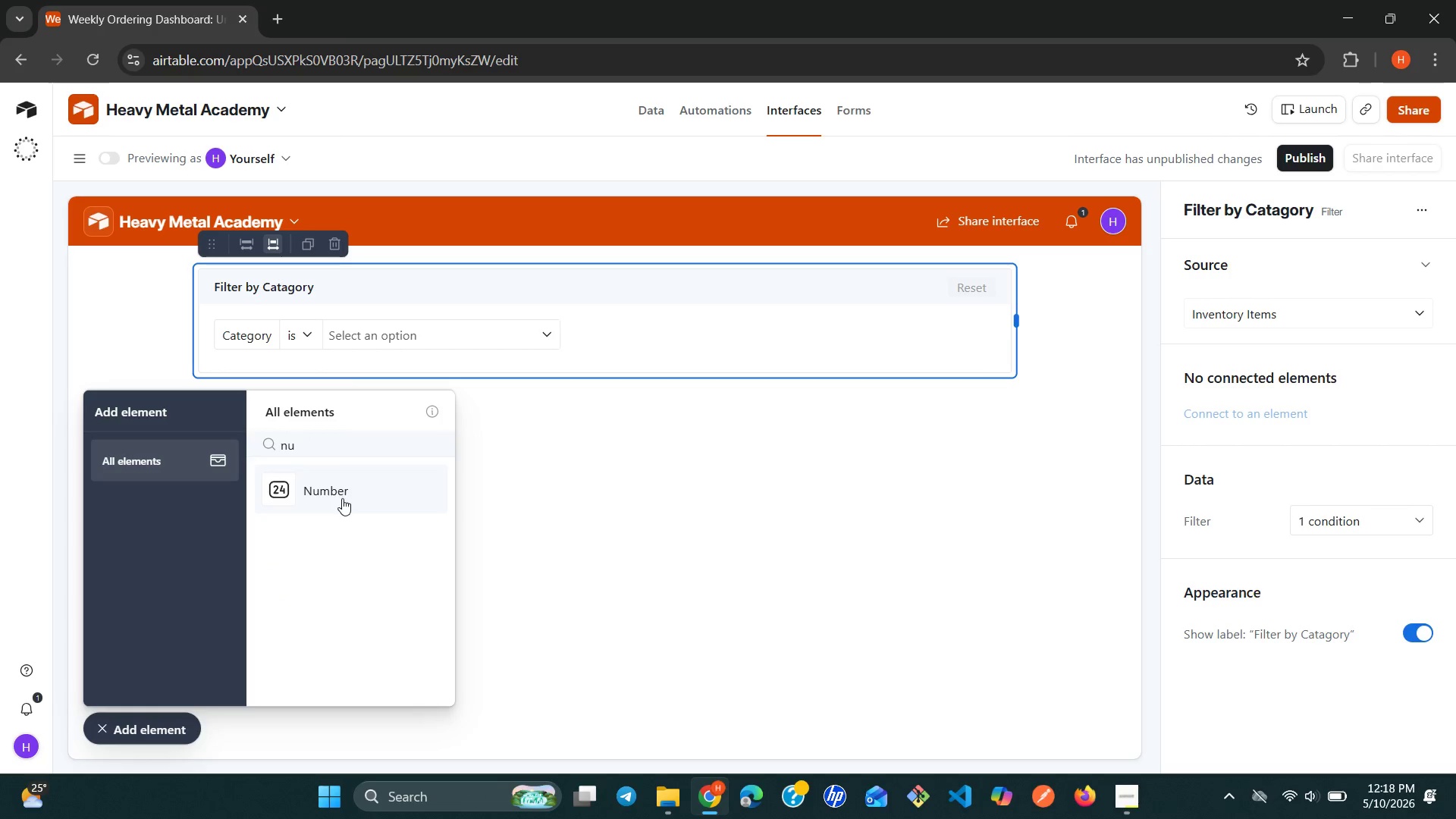 
left_click([340, 500])
 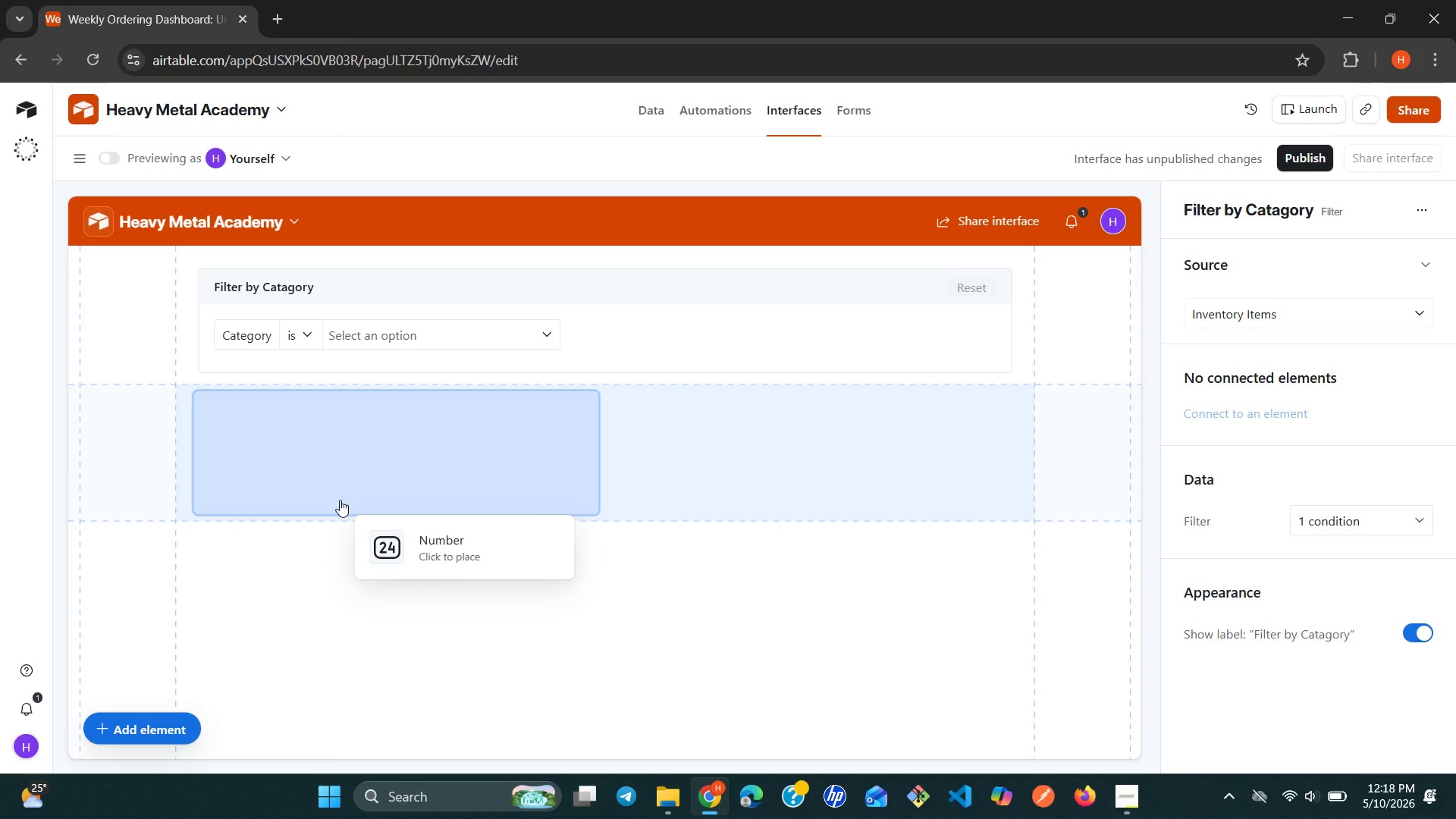 
wait(6.8)
 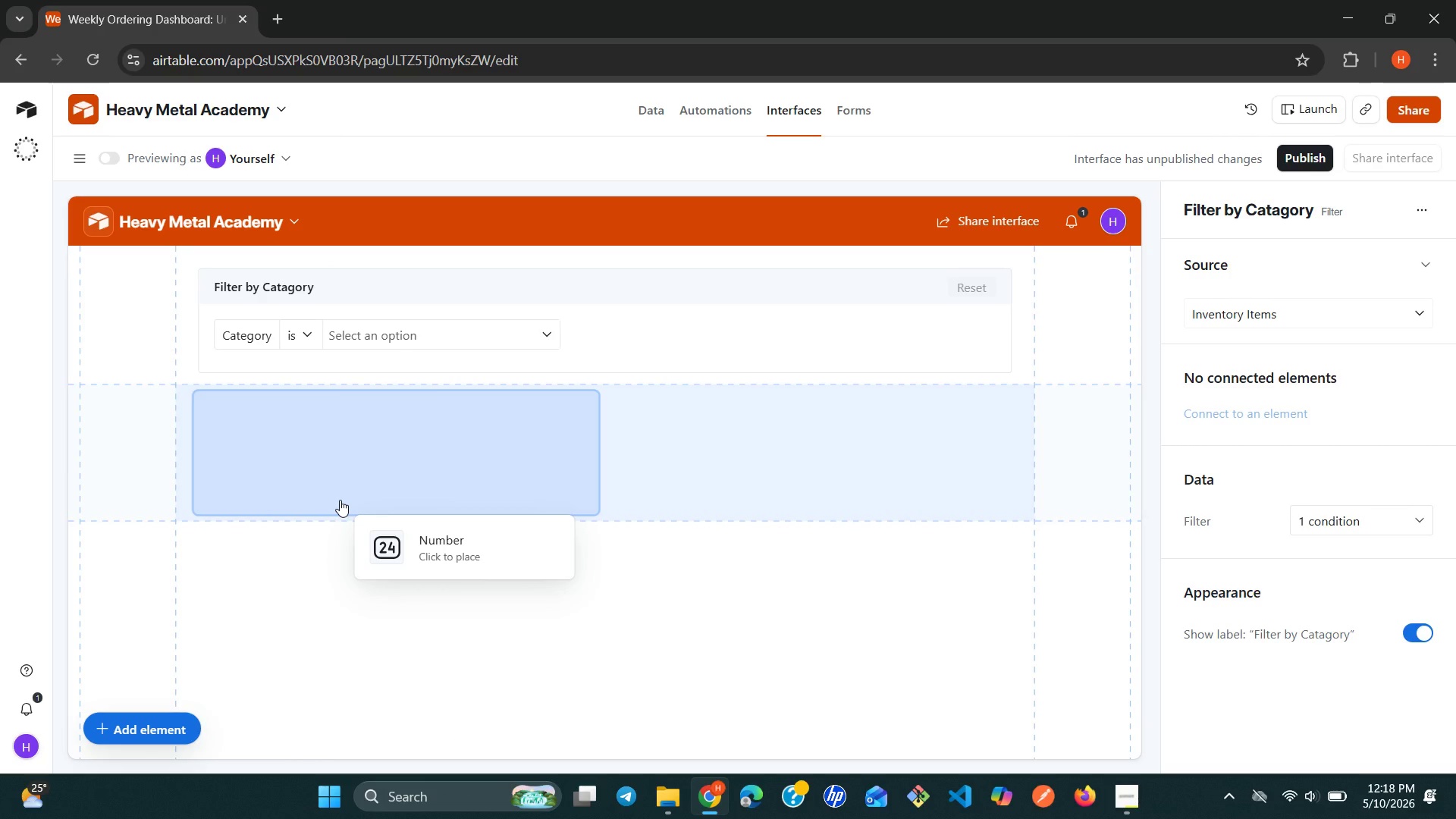 
left_click([359, 488])
 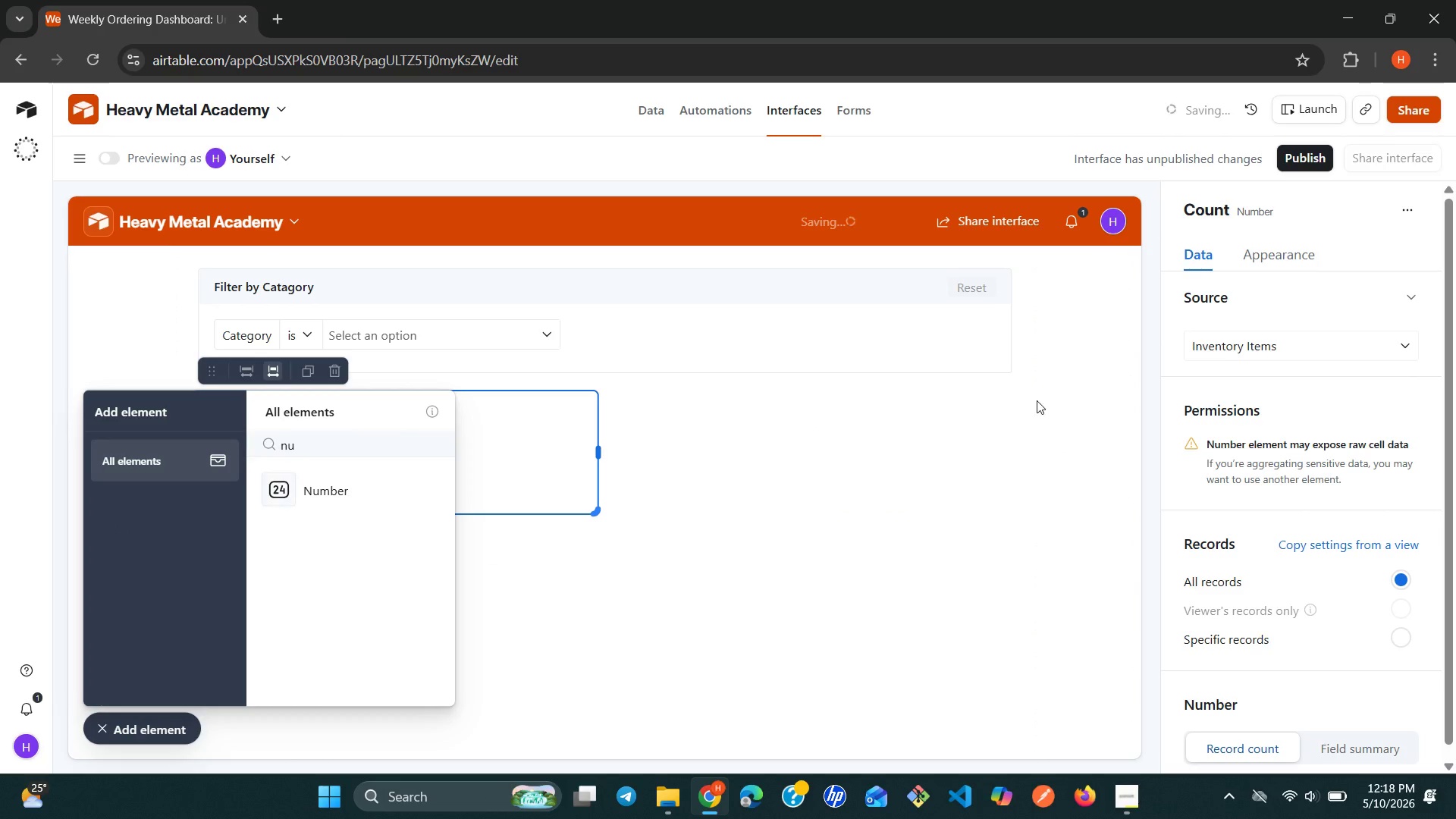 
mouse_move([1279, 403])
 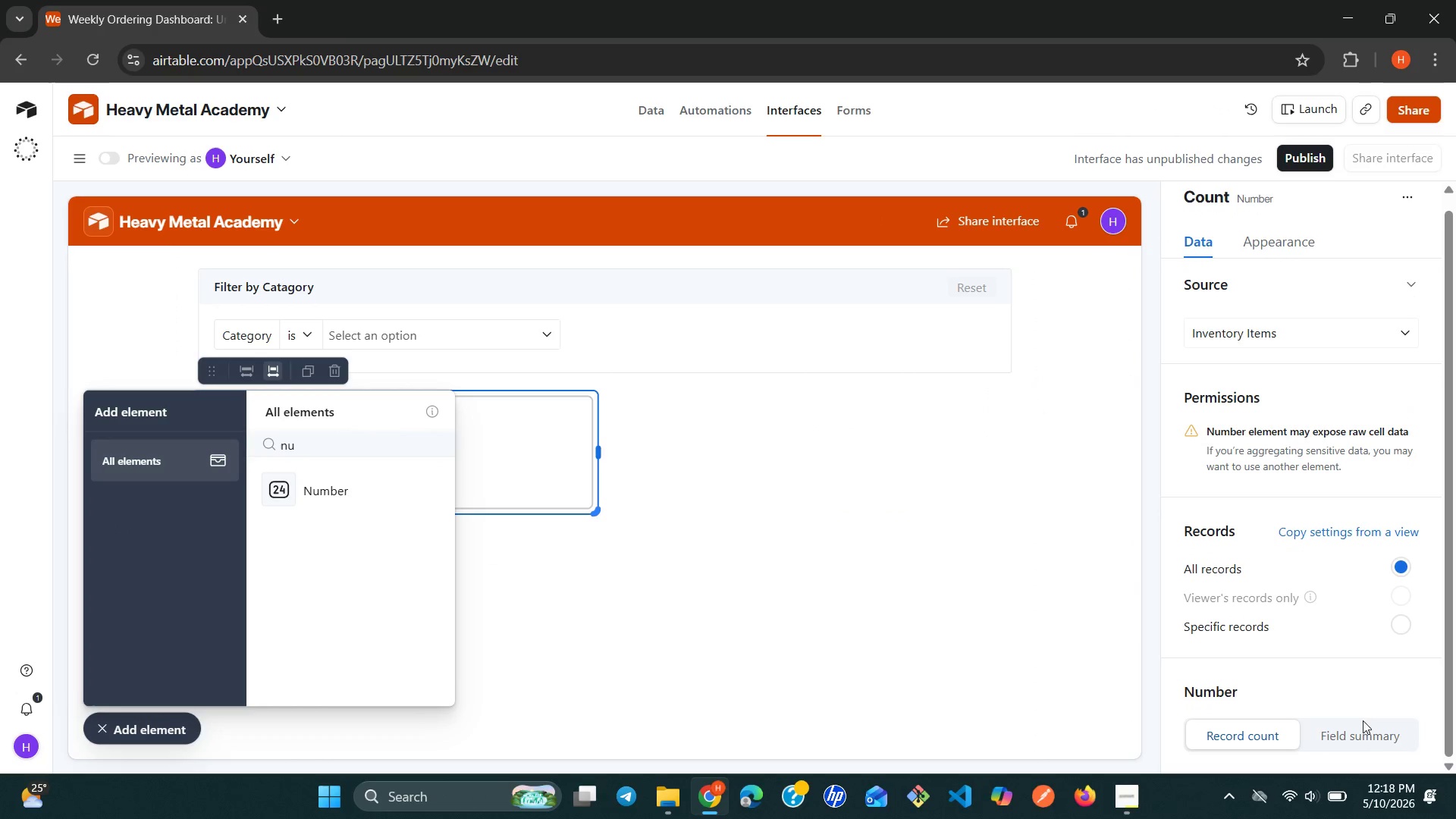 
left_click([1364, 738])
 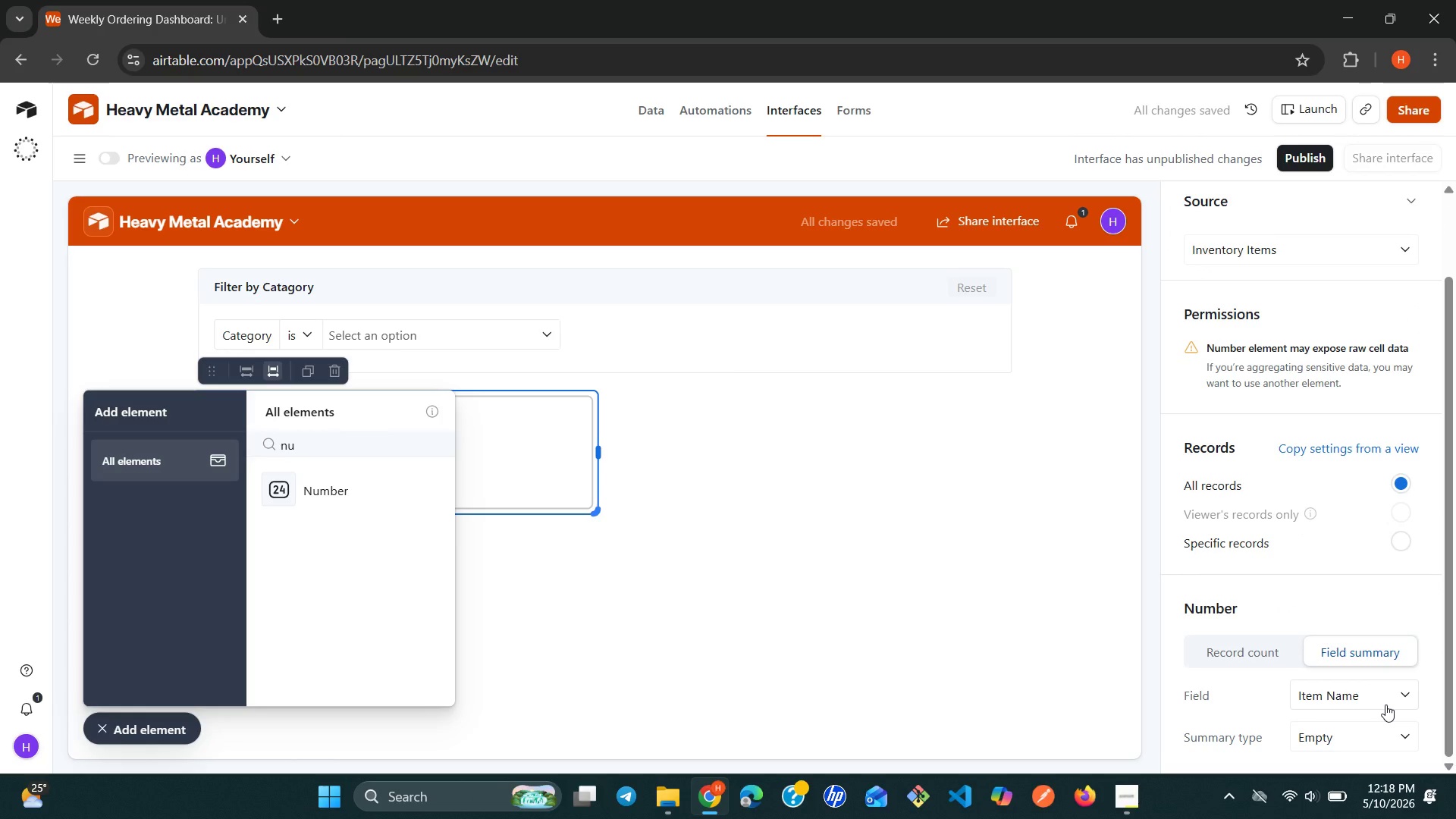 
left_click([1410, 698])
 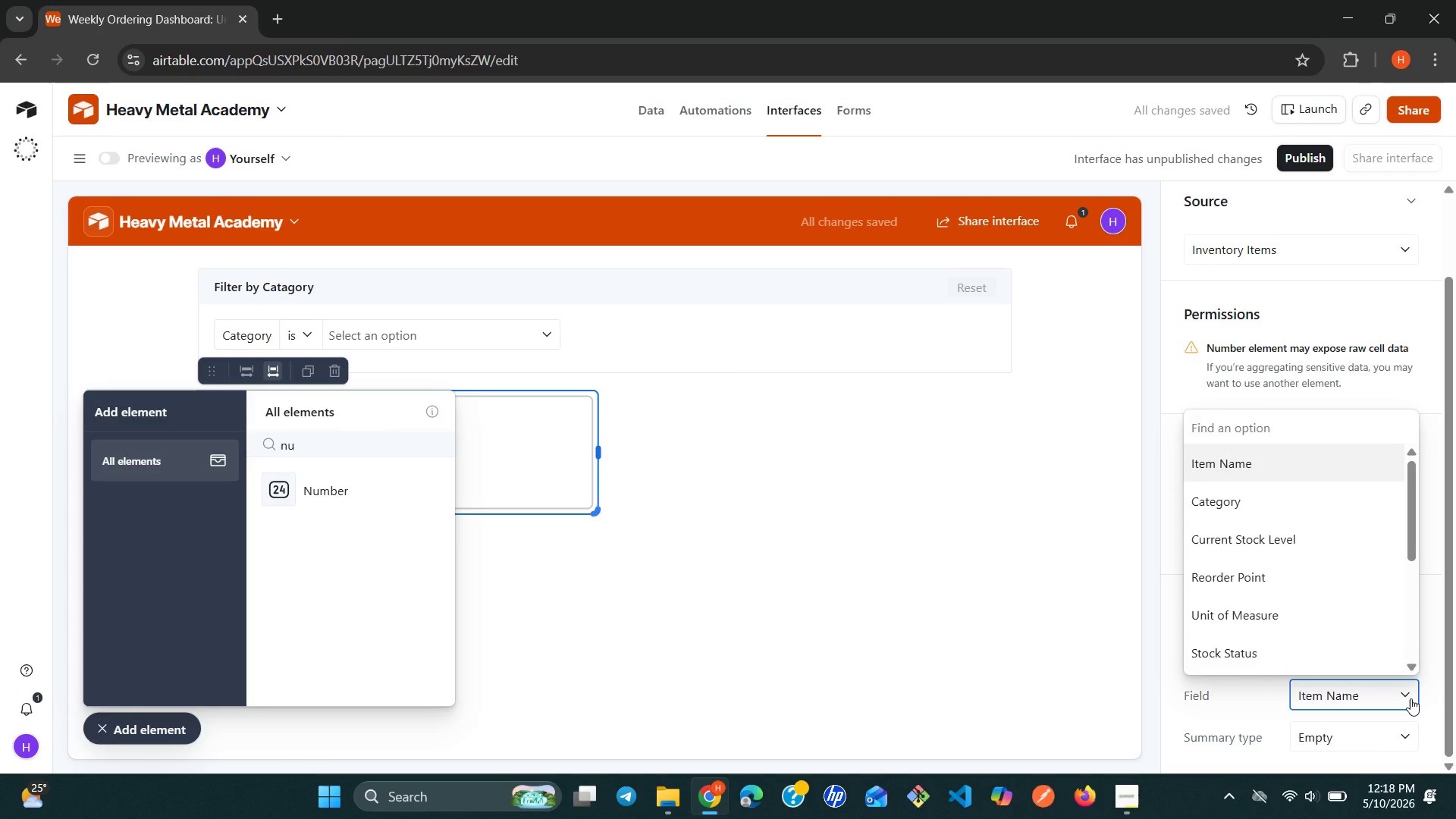 
type(it)
 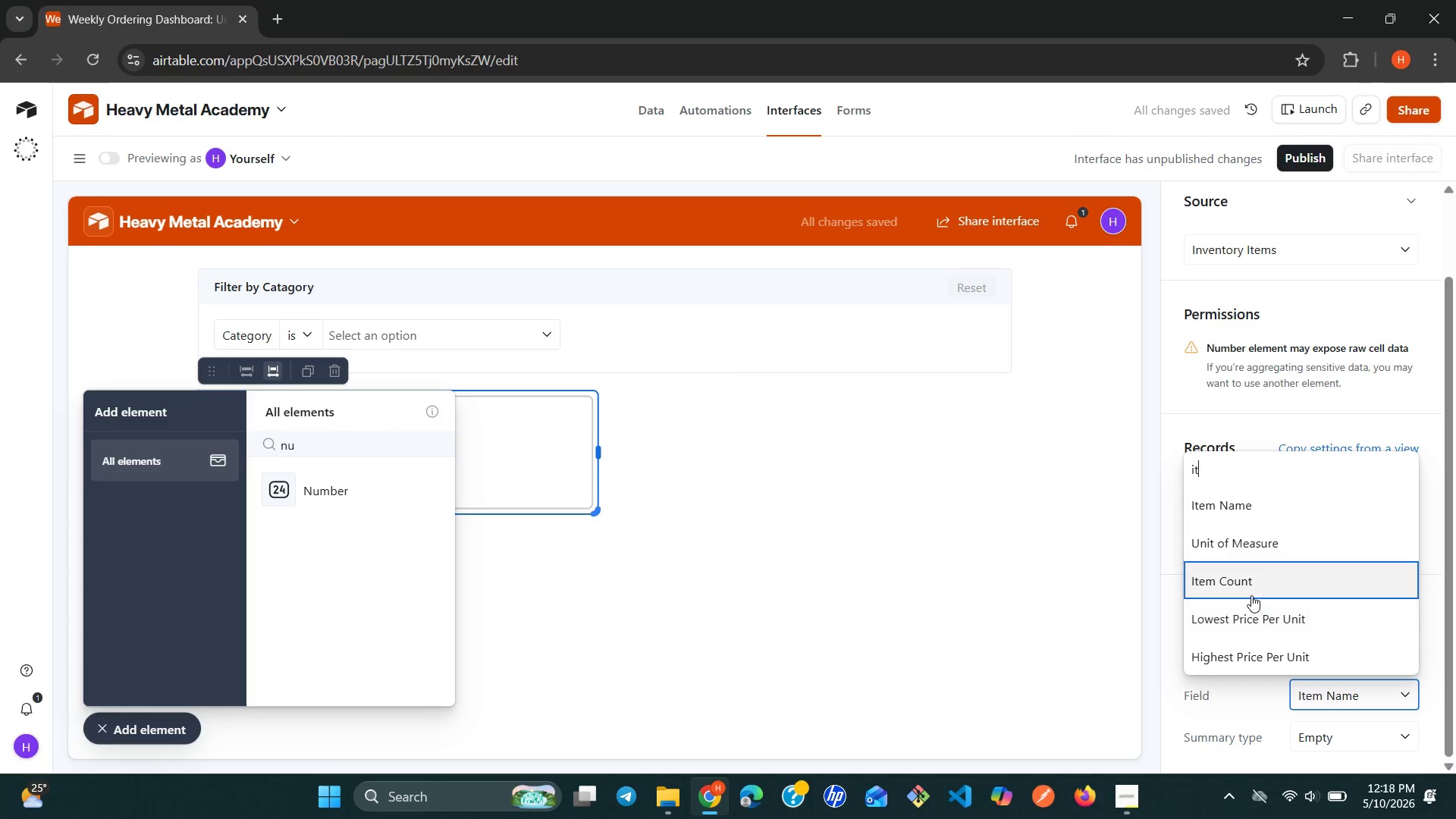 
left_click([1242, 588])
 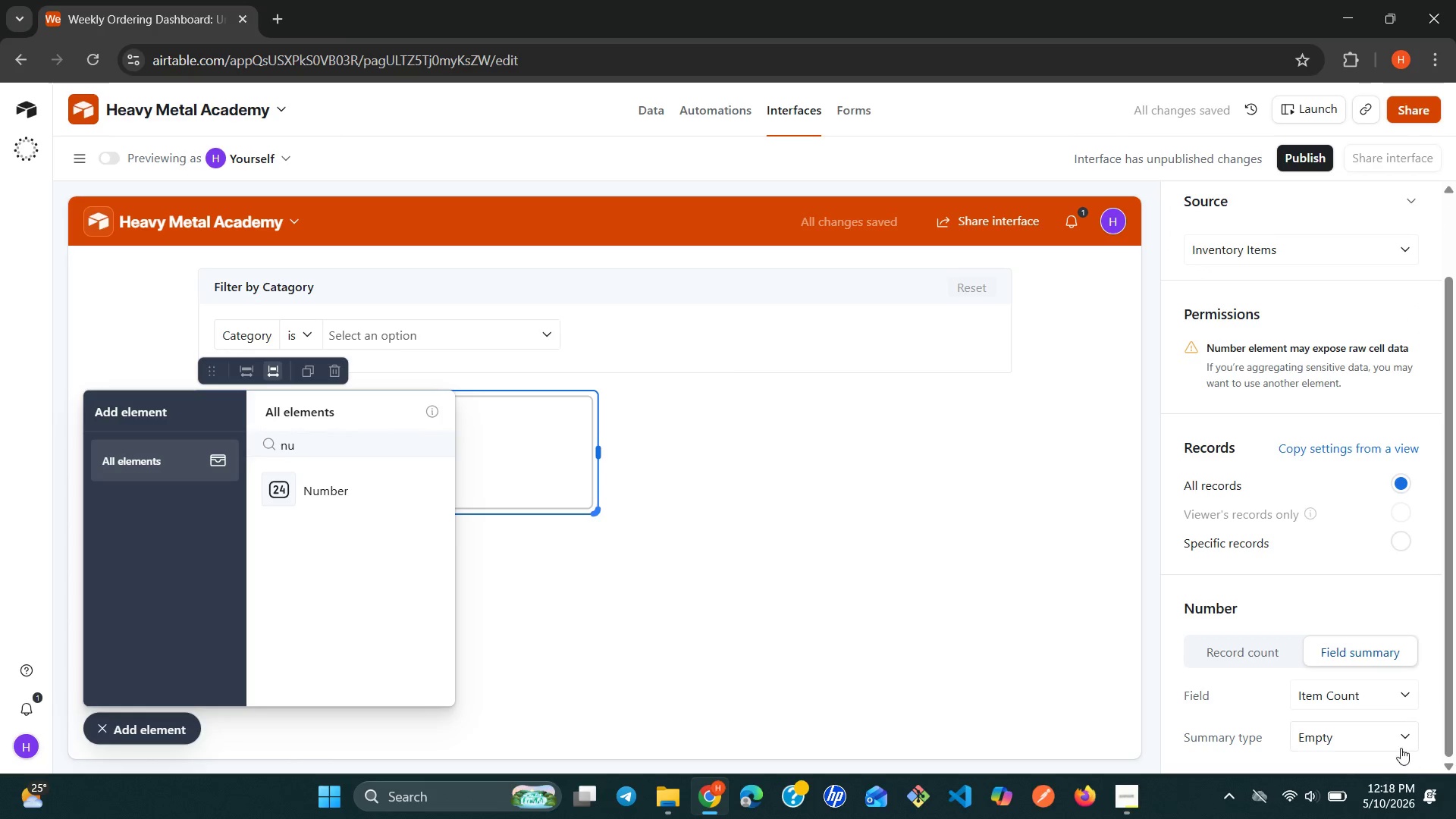 
left_click([1400, 741])
 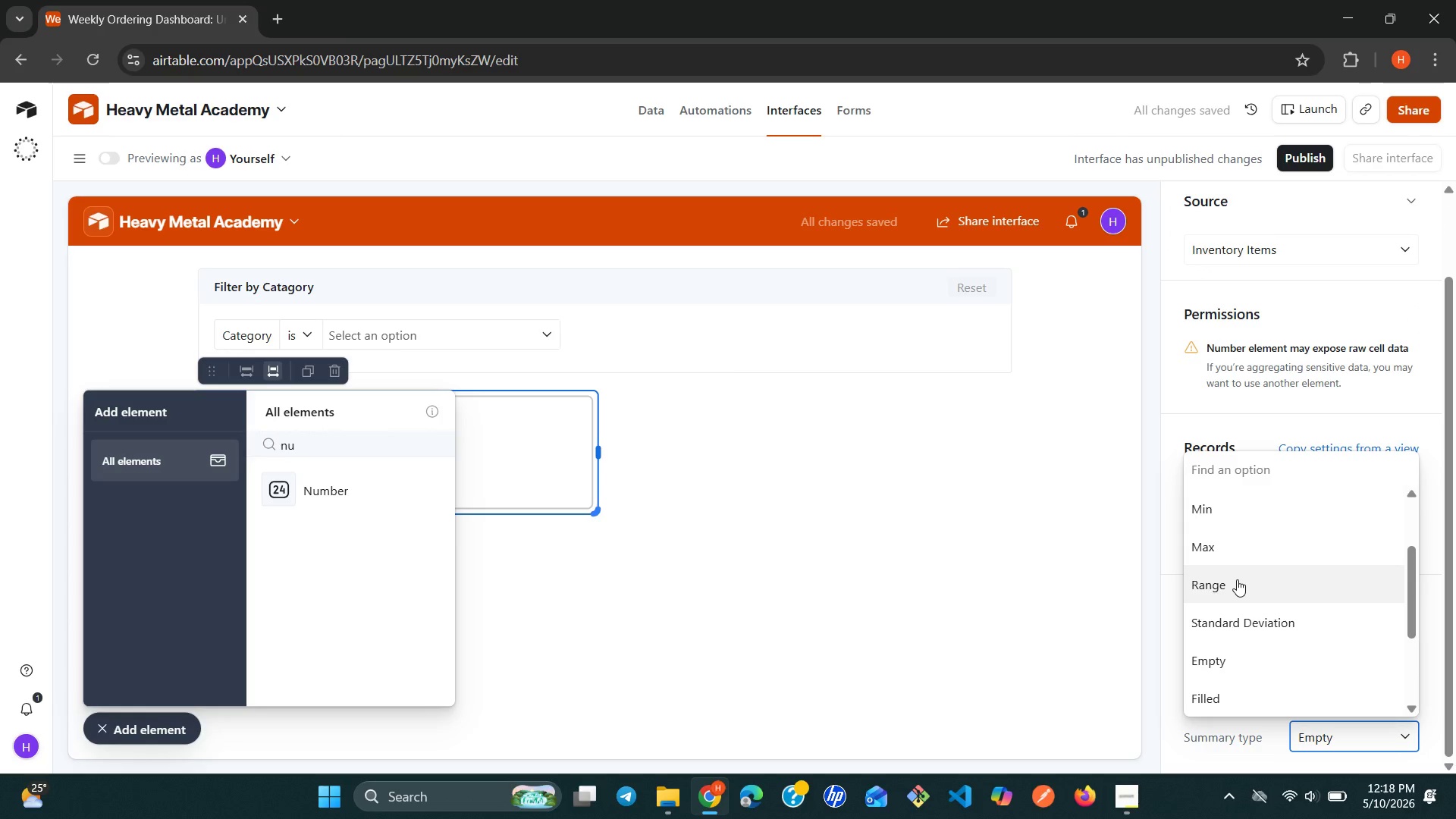 
key(S)
 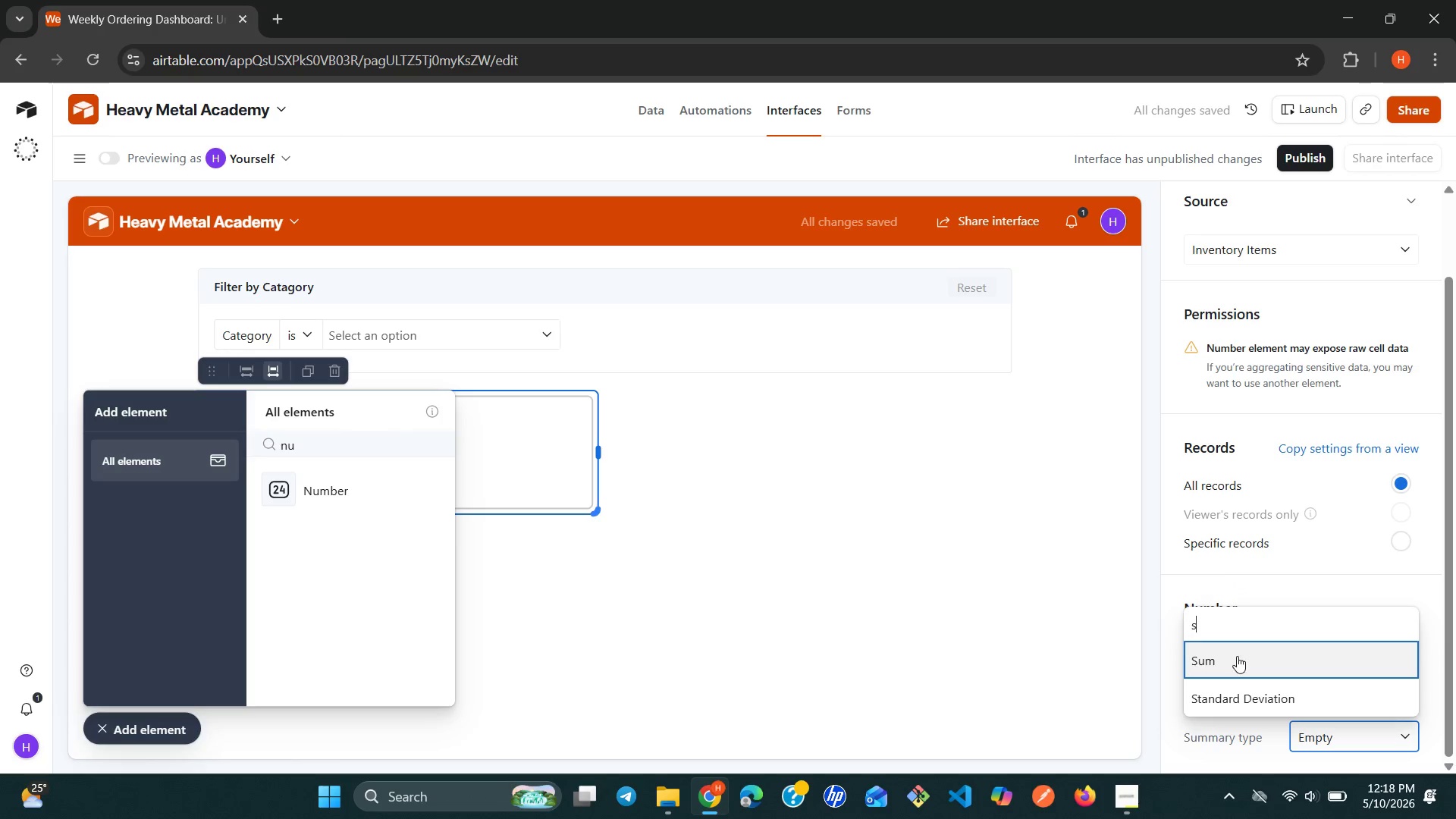 
left_click([1237, 656])
 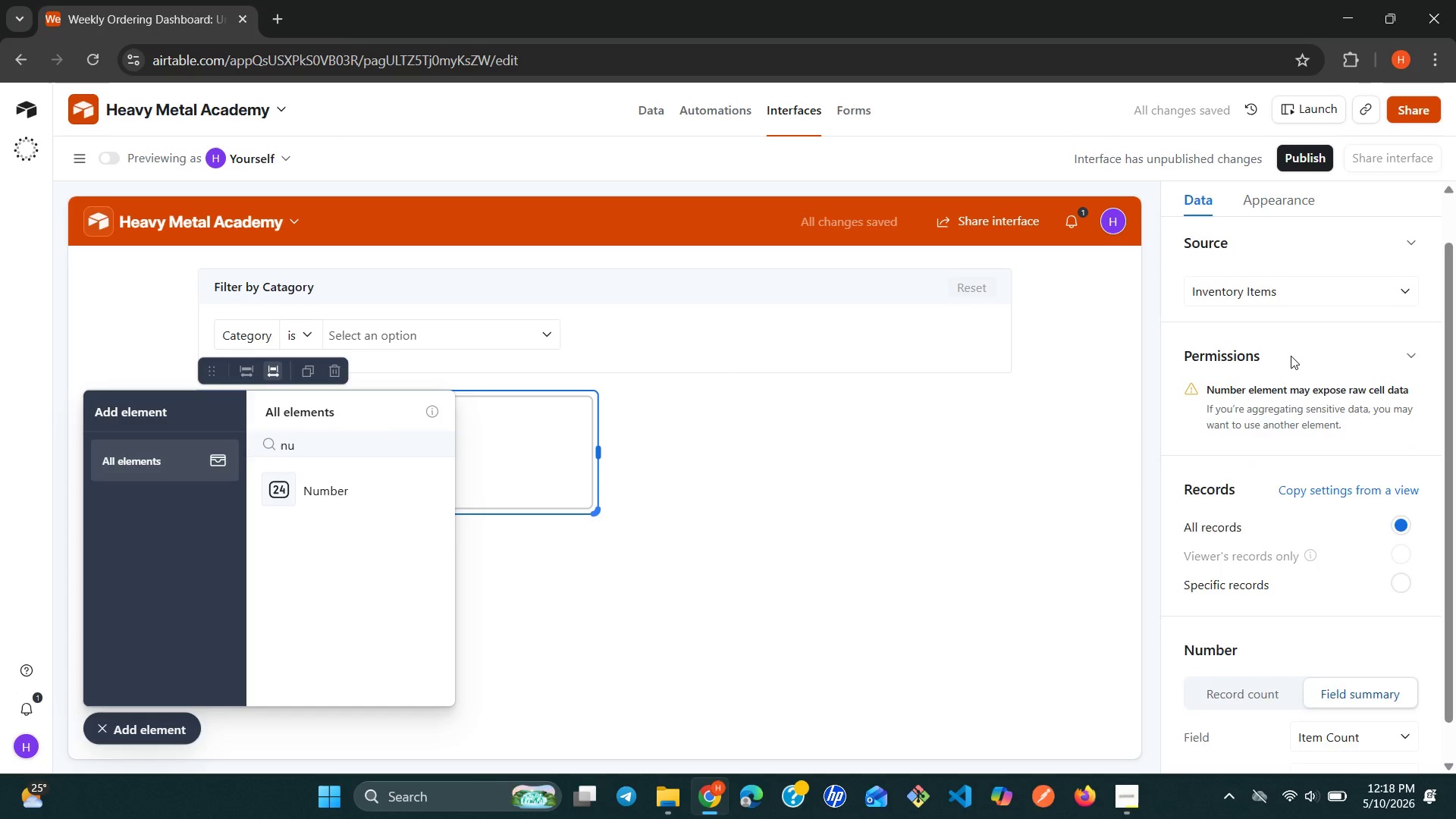 
wait(6.27)
 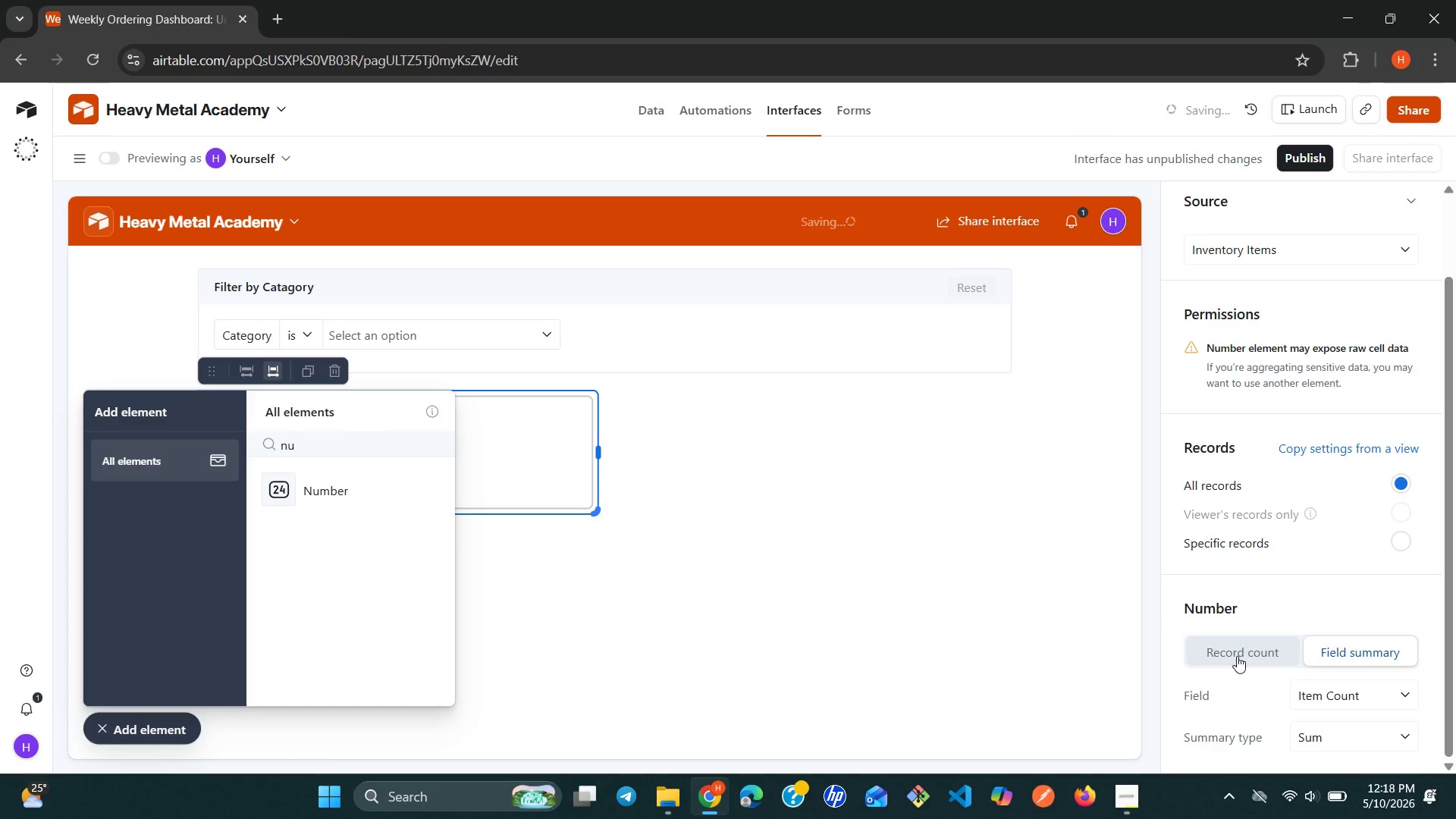 
left_click([1278, 206])
 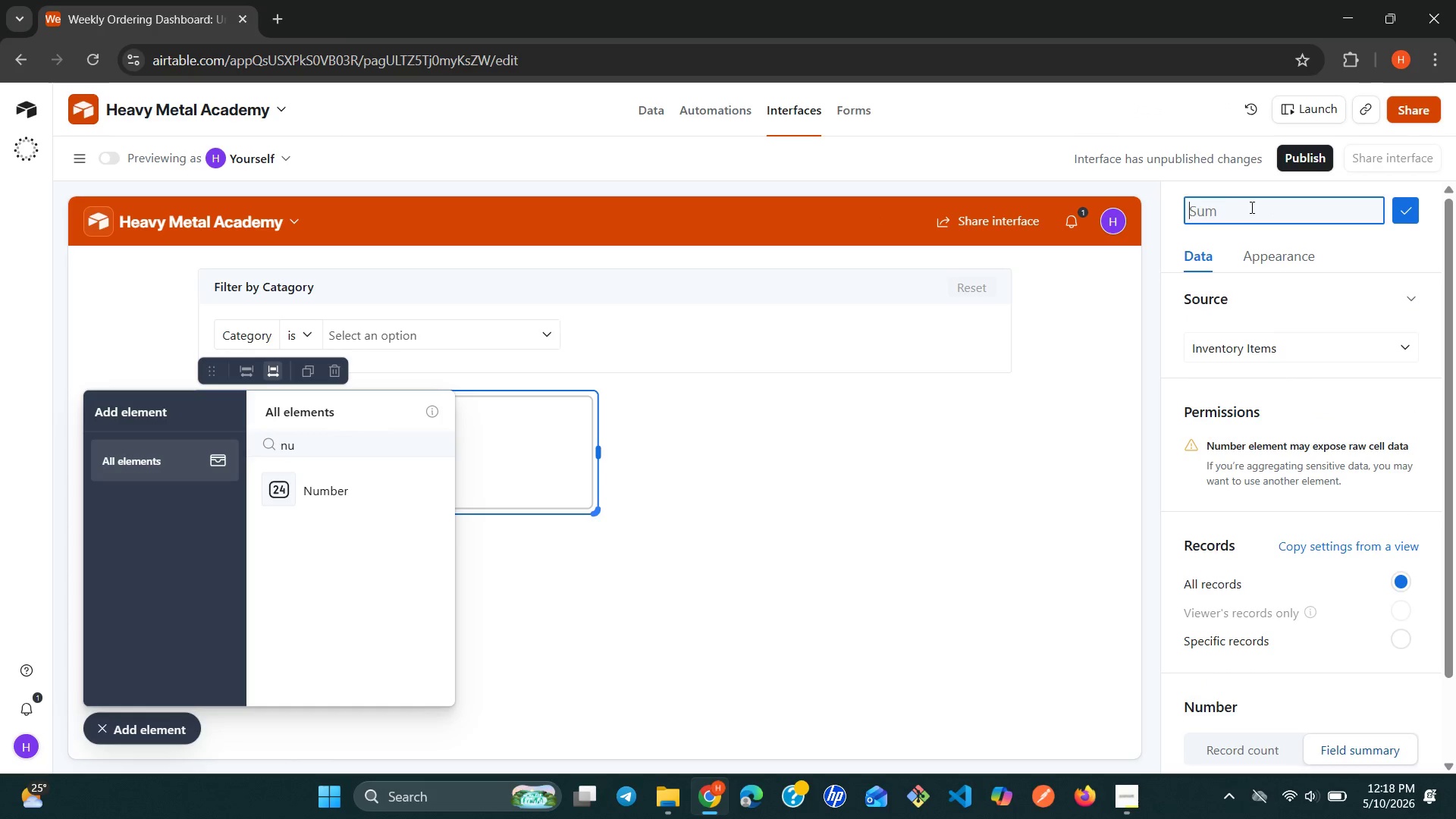 
left_click([1249, 207])
 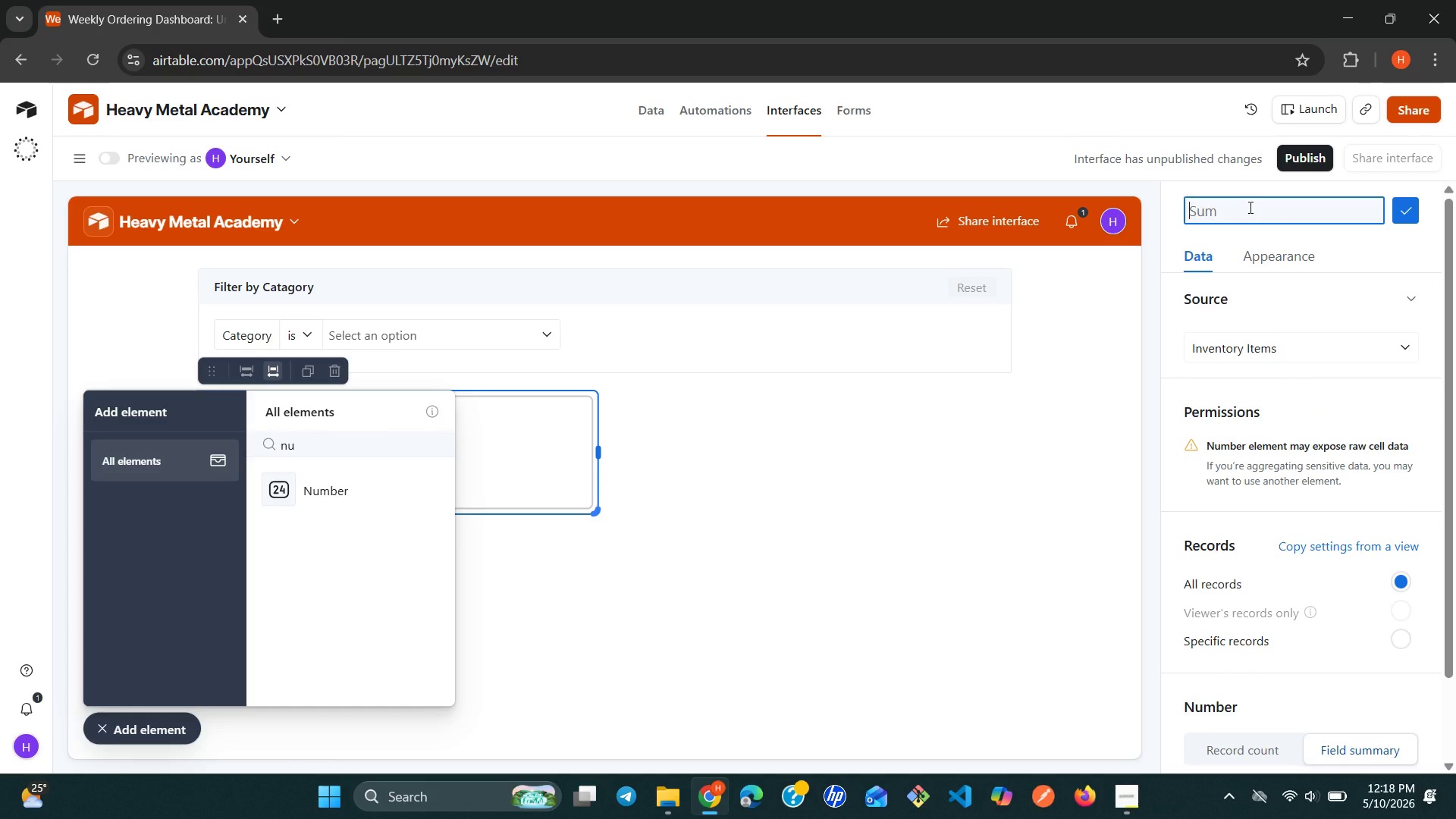 
type(Total )
 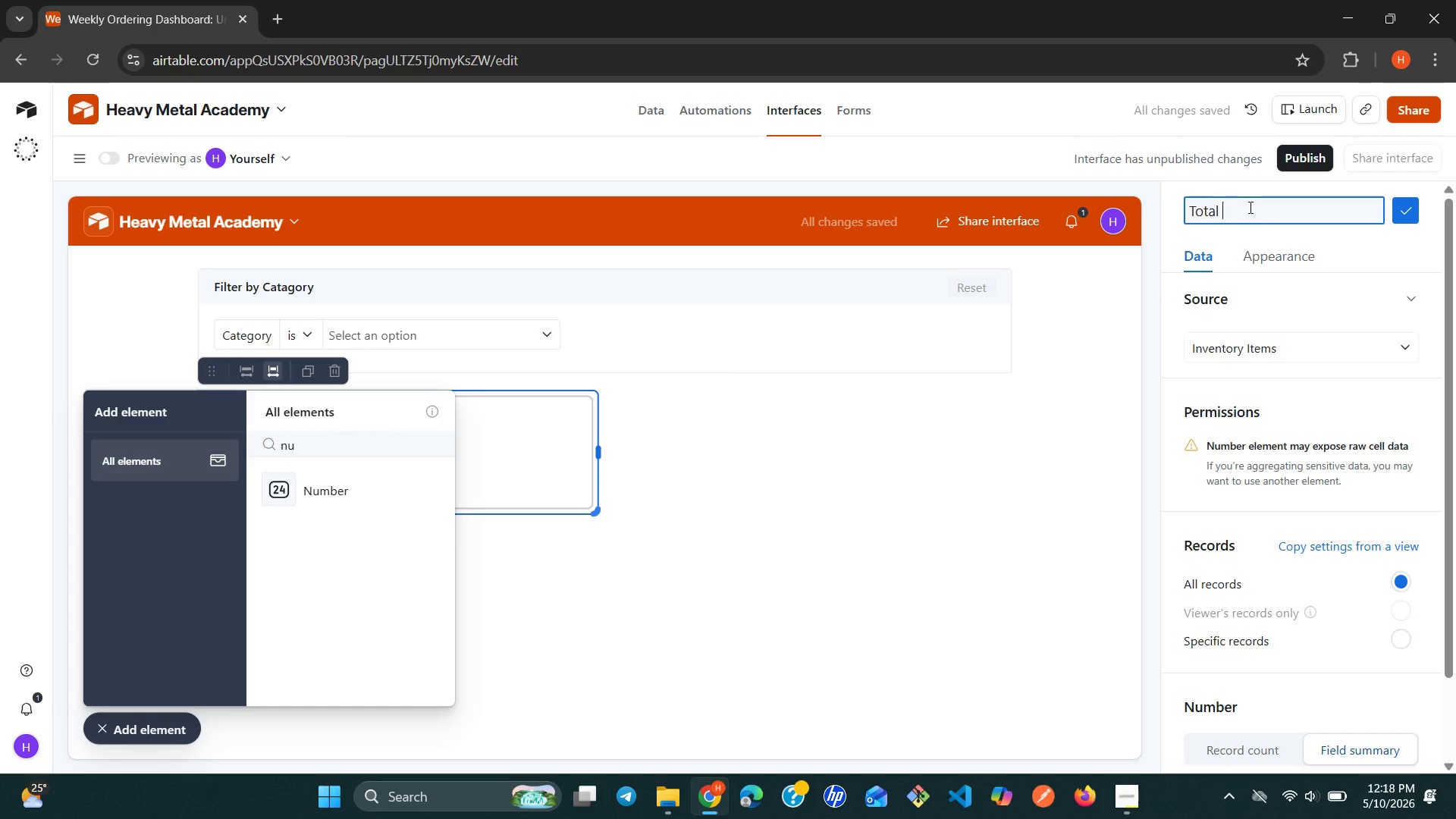 
type(Inventory Item)
 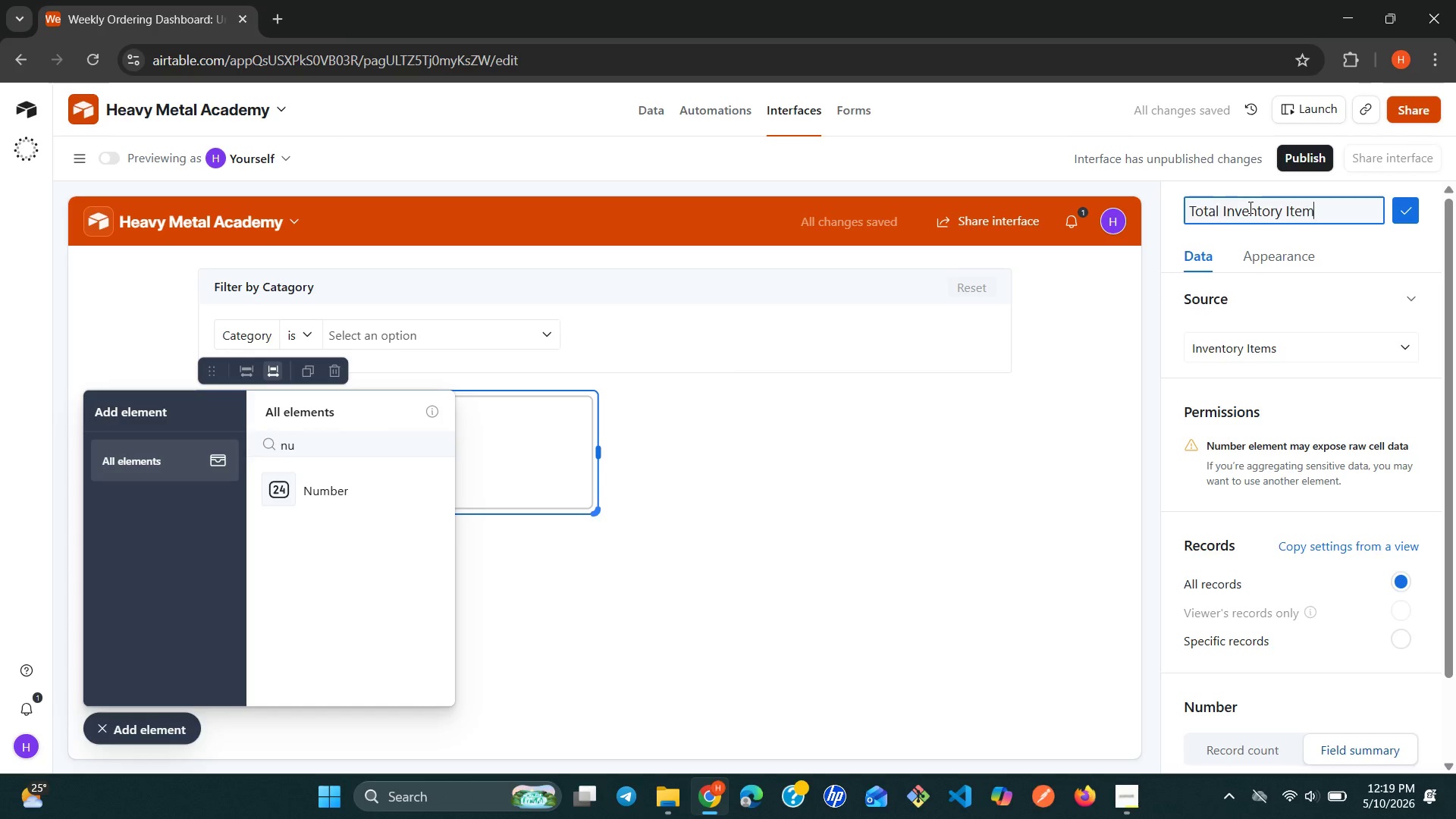 
wait(5.64)
 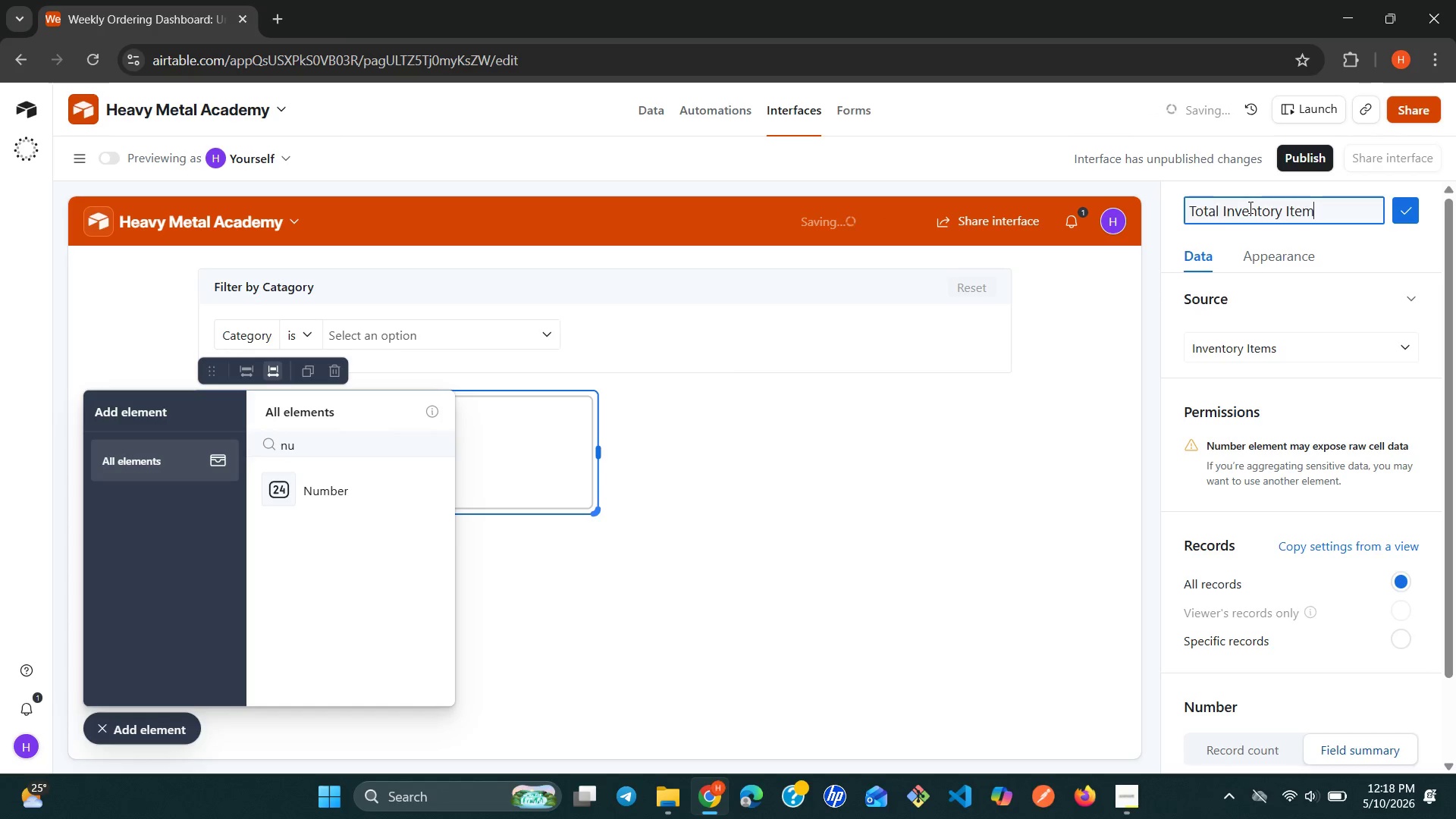 
left_click([1409, 211])
 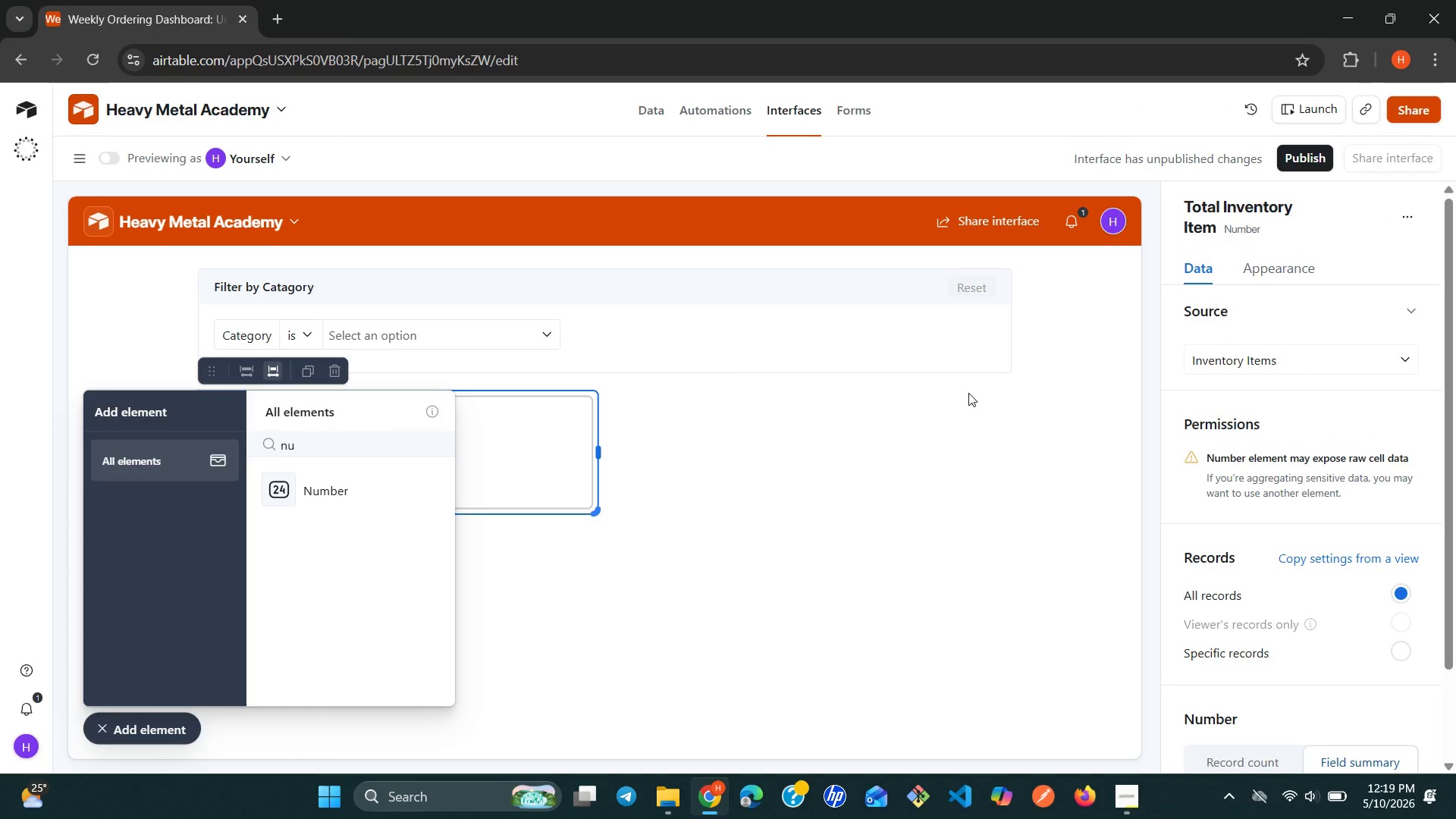 
wait(6.95)
 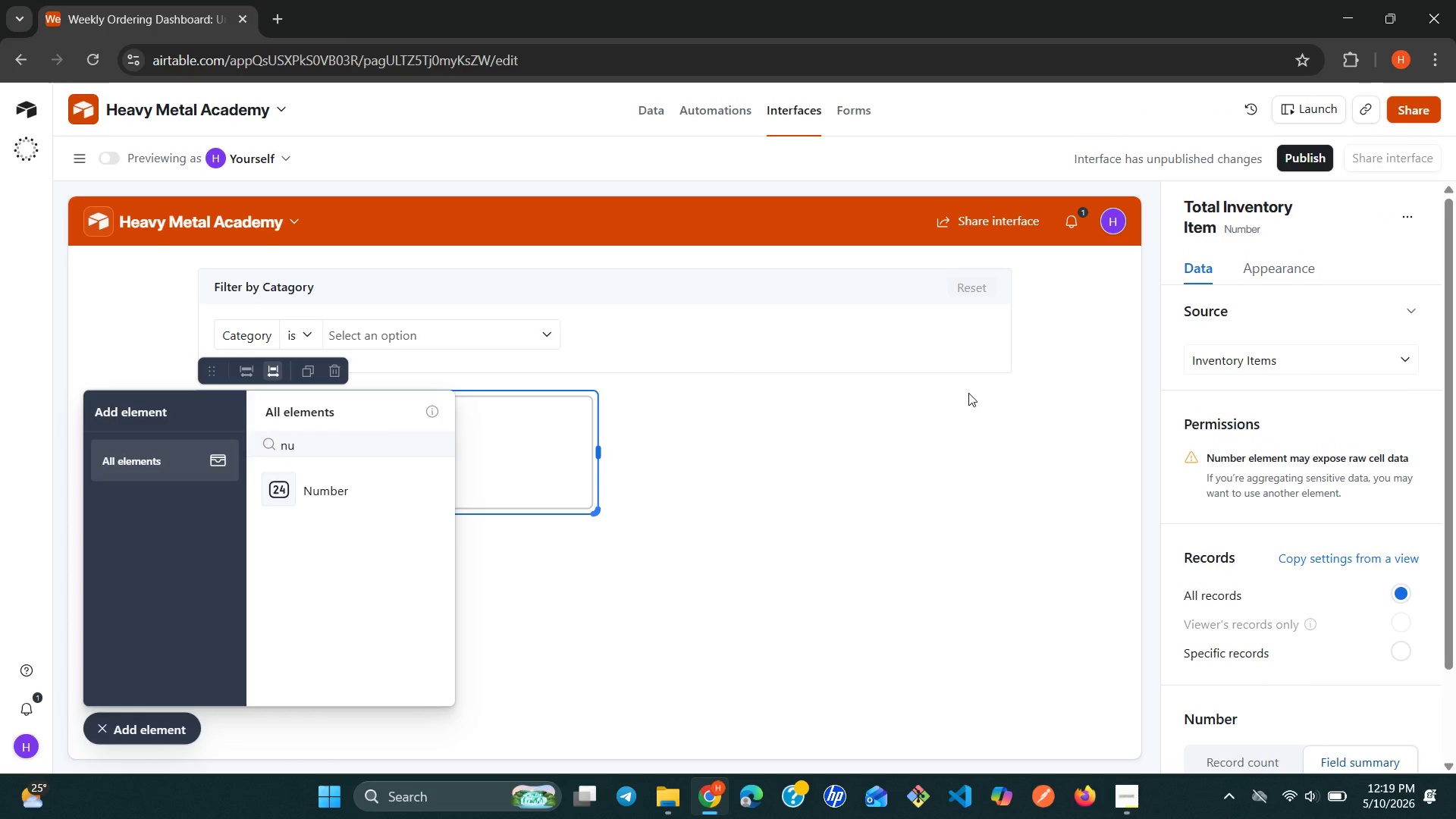 
left_click([335, 493])
 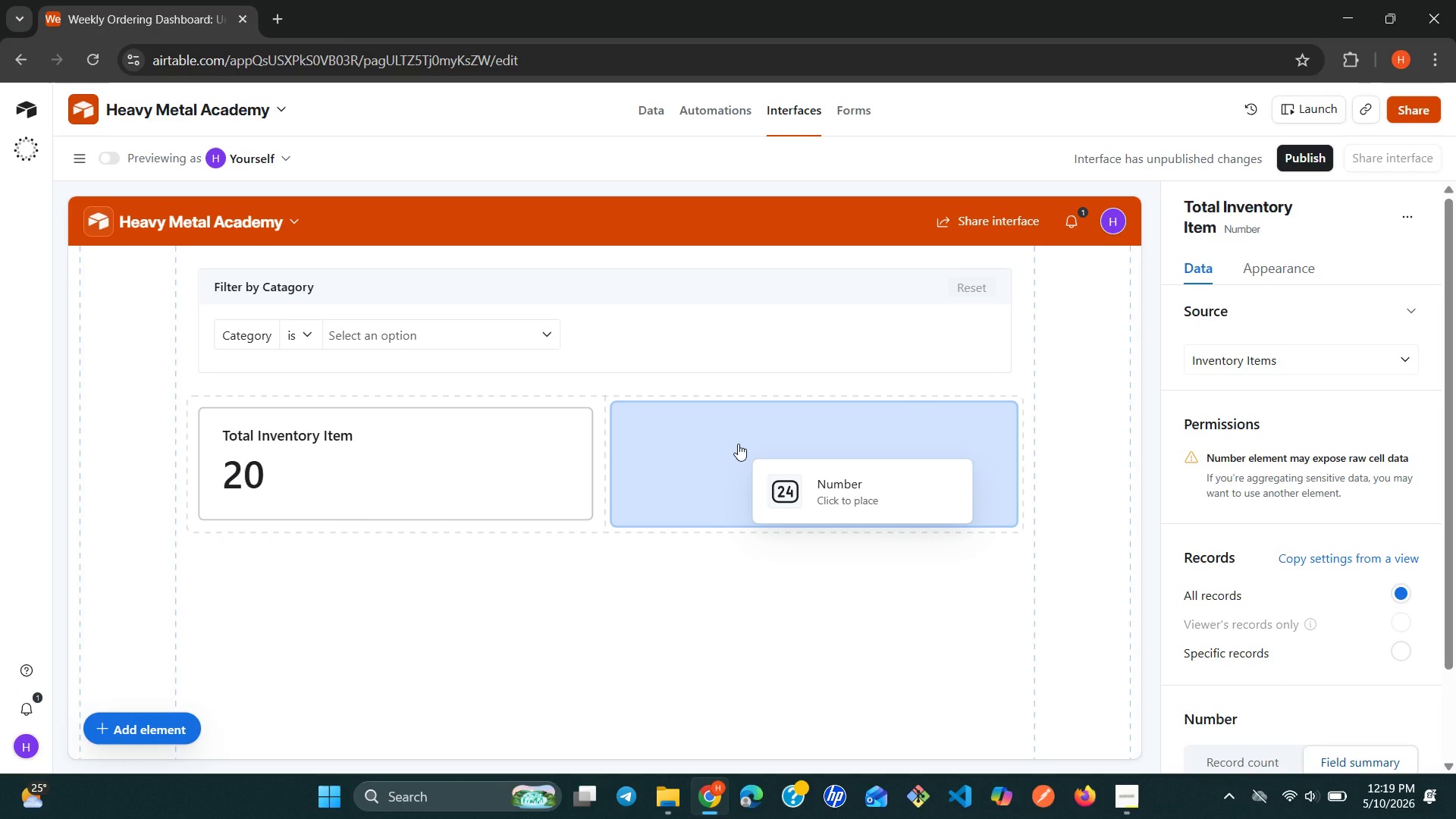 
wait(6.34)
 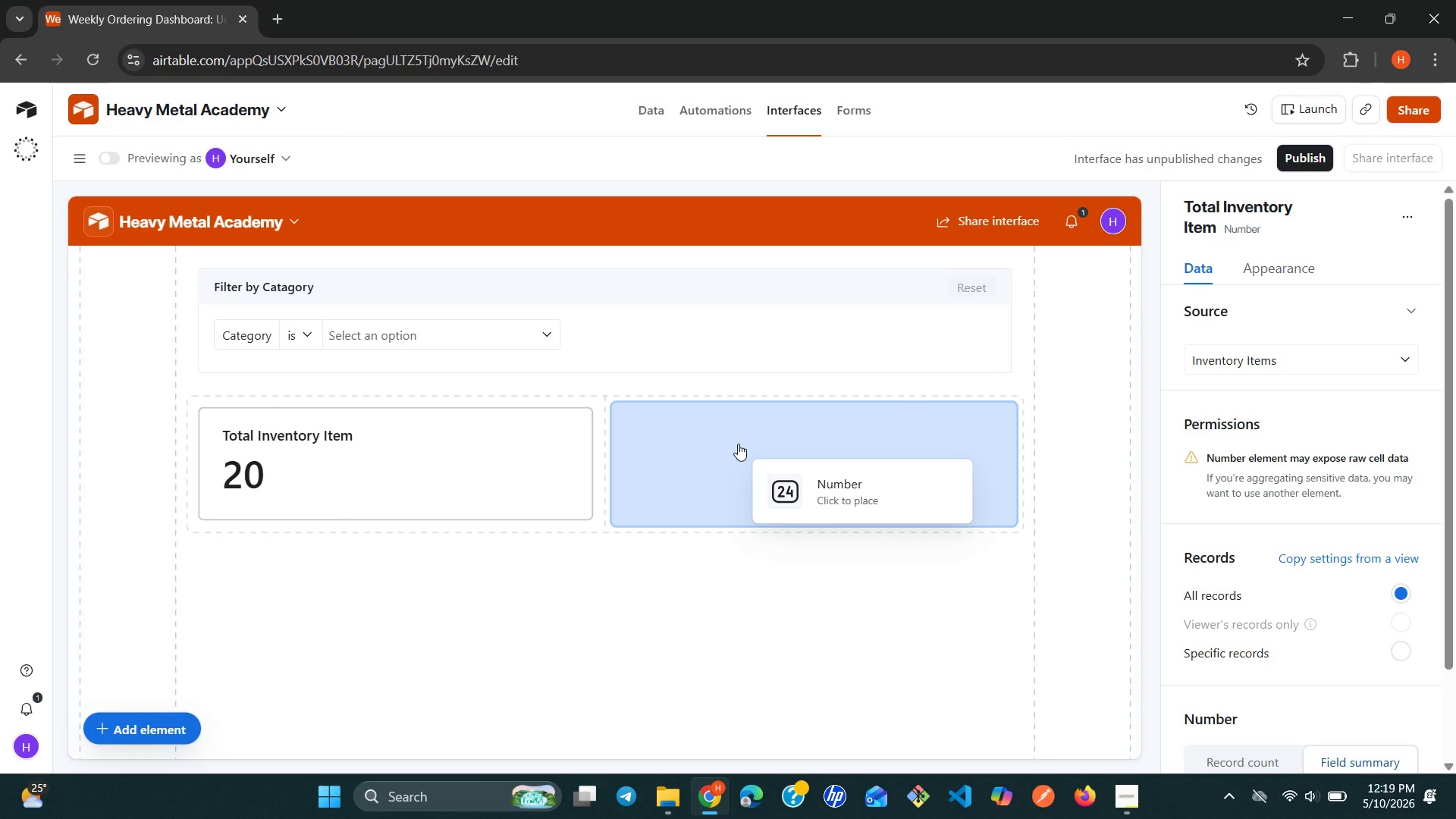 
left_click([738, 444])
 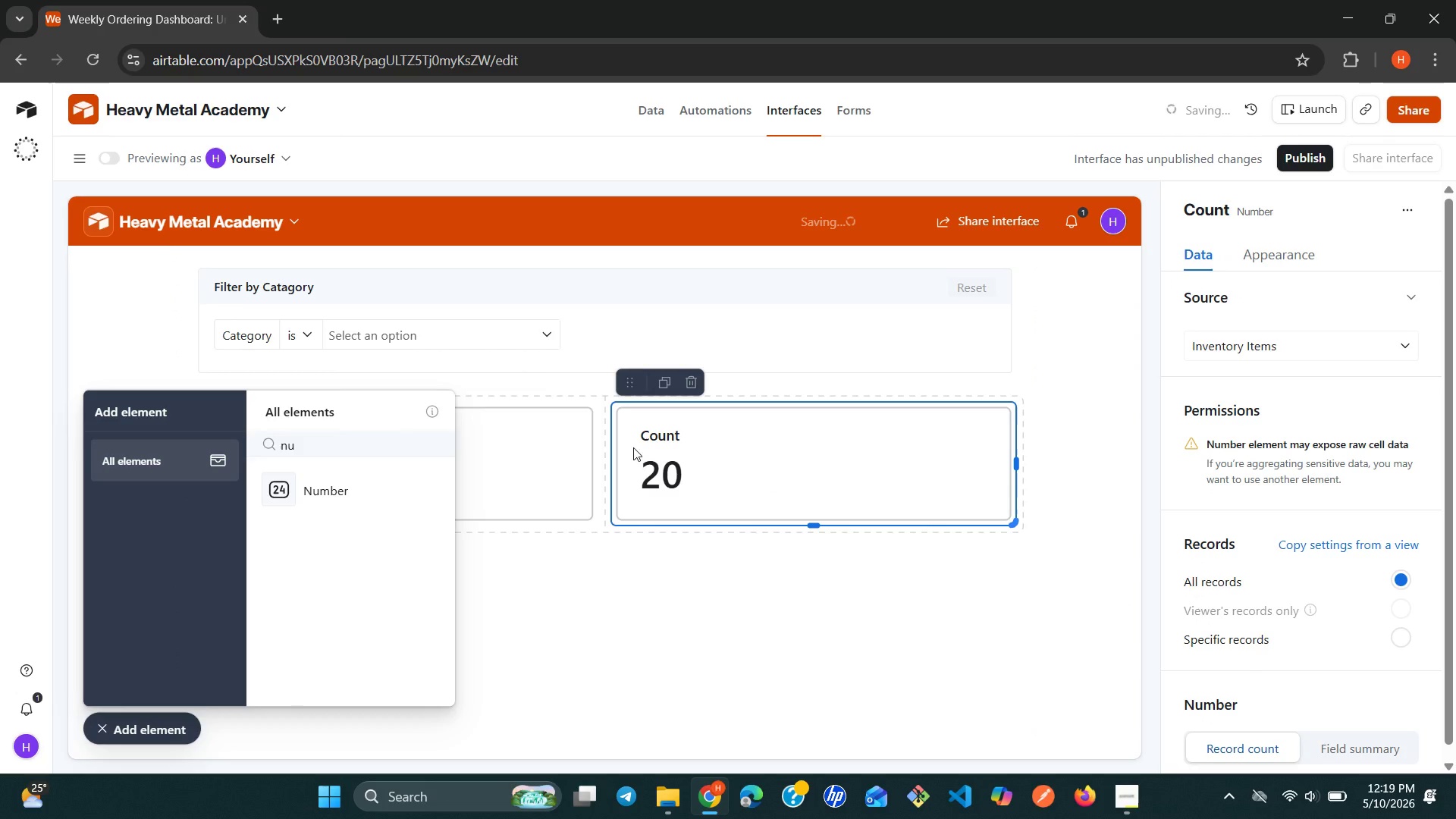 
left_click([536, 463])
 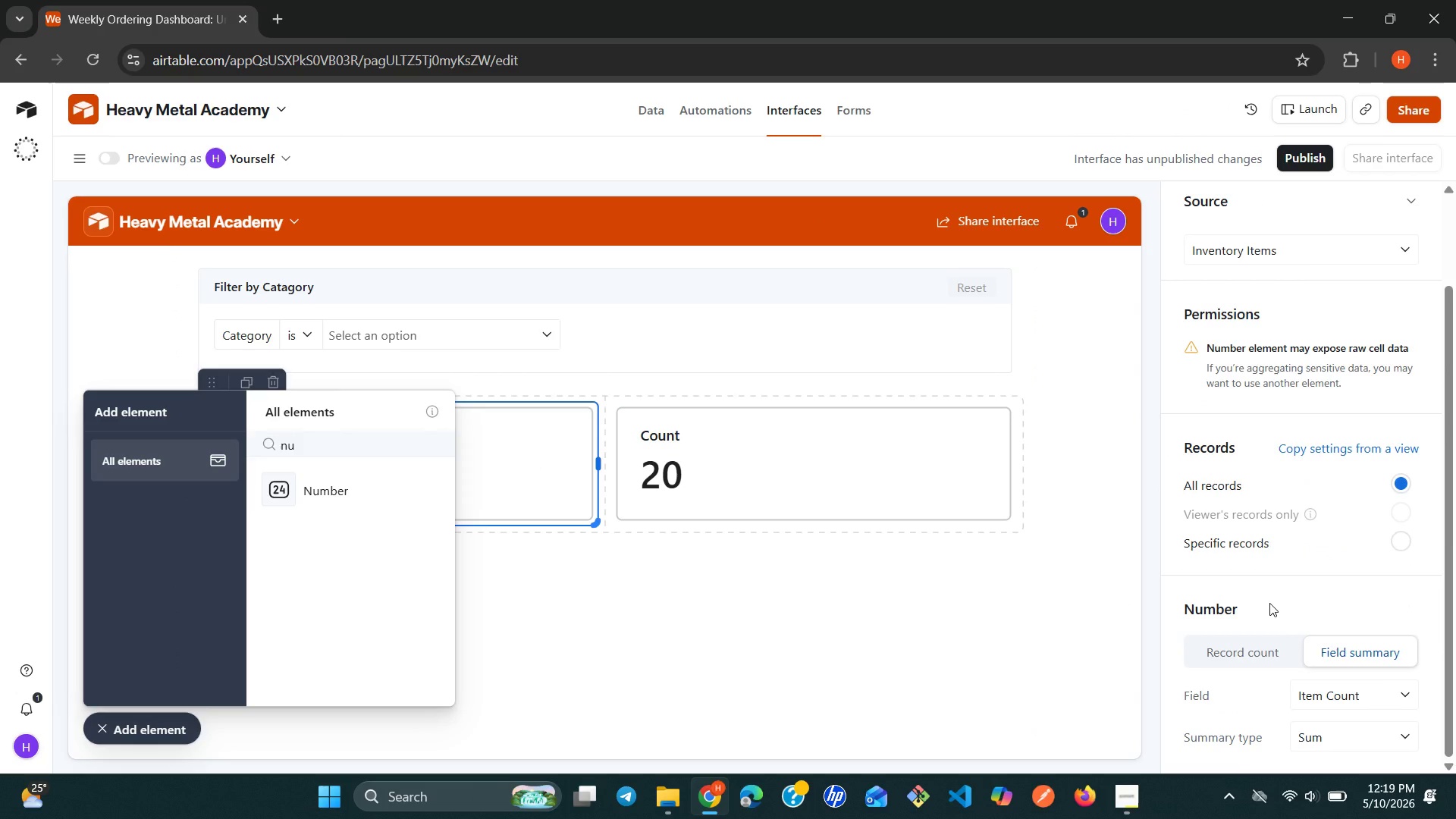 
wait(7.01)
 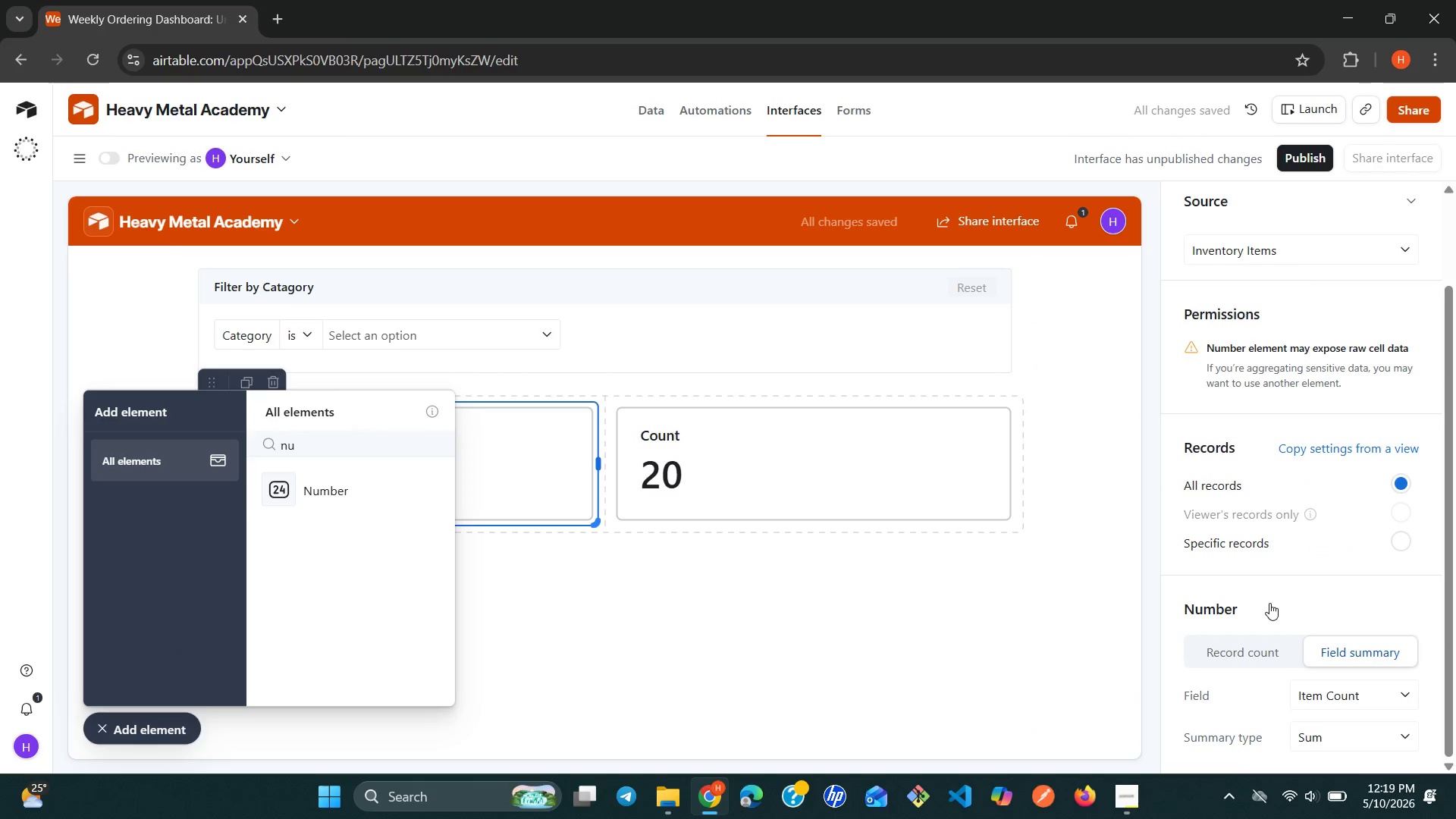 
left_click([836, 515])
 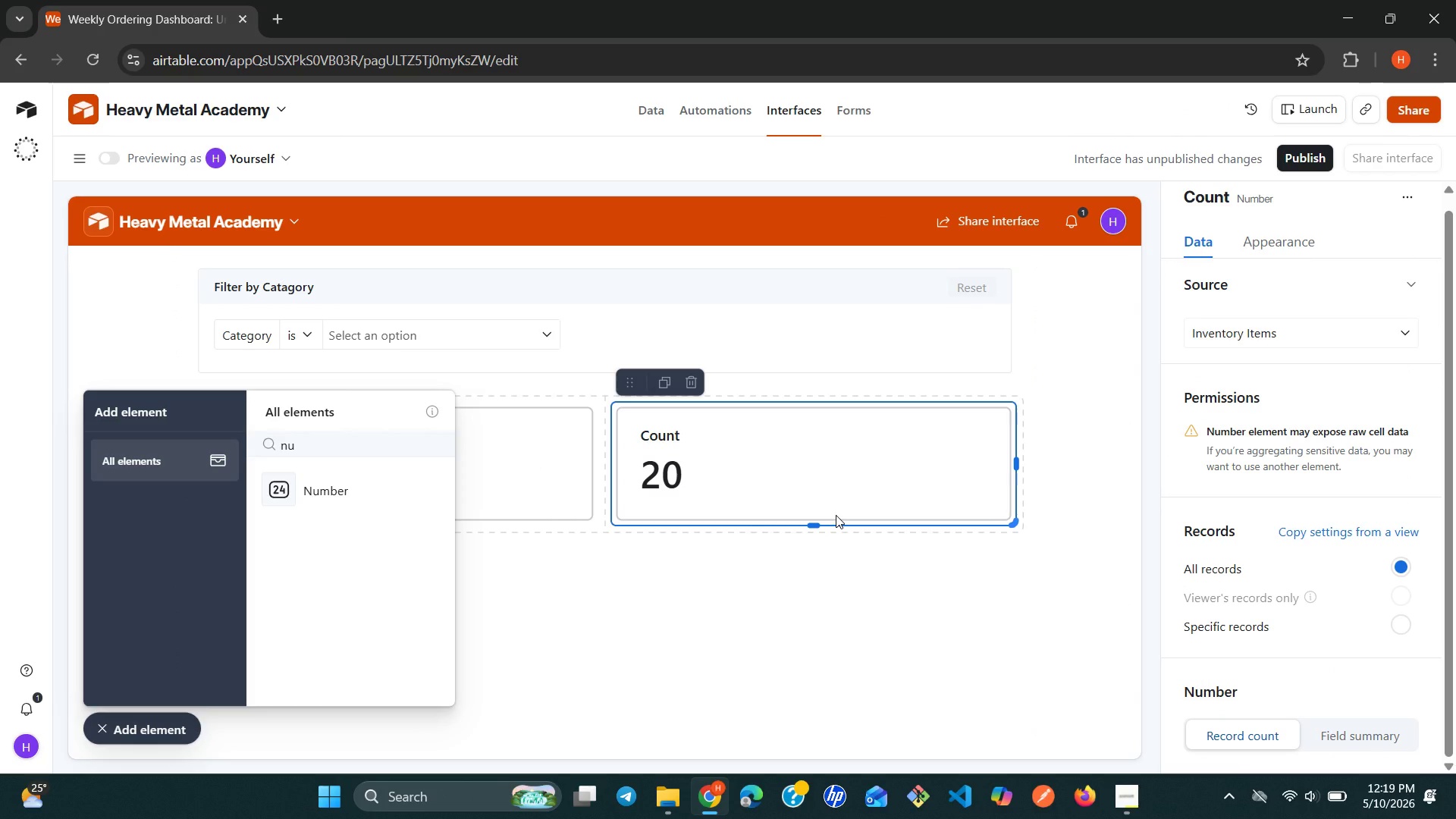 
wait(12.42)
 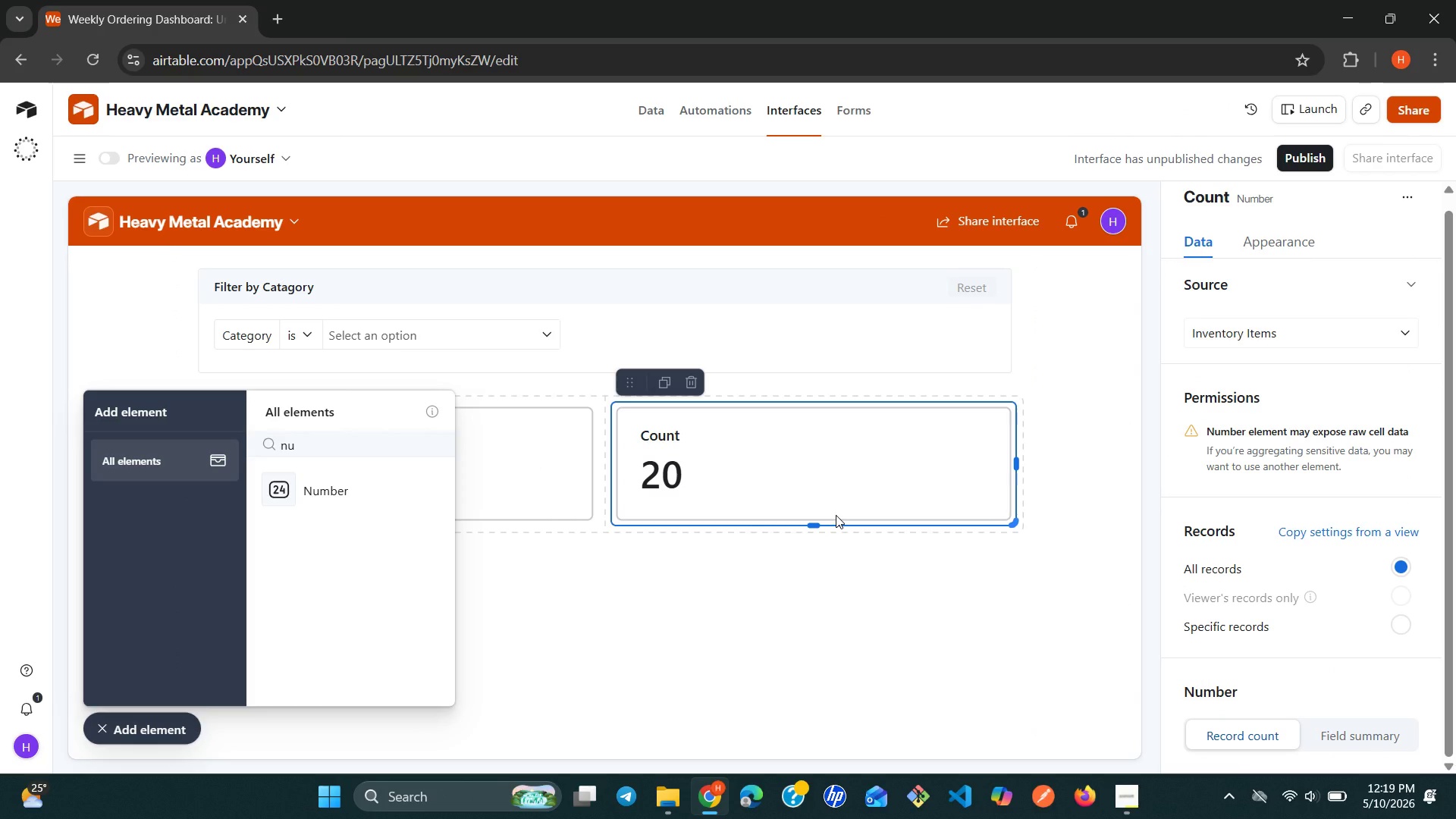 
left_click([1376, 733])
 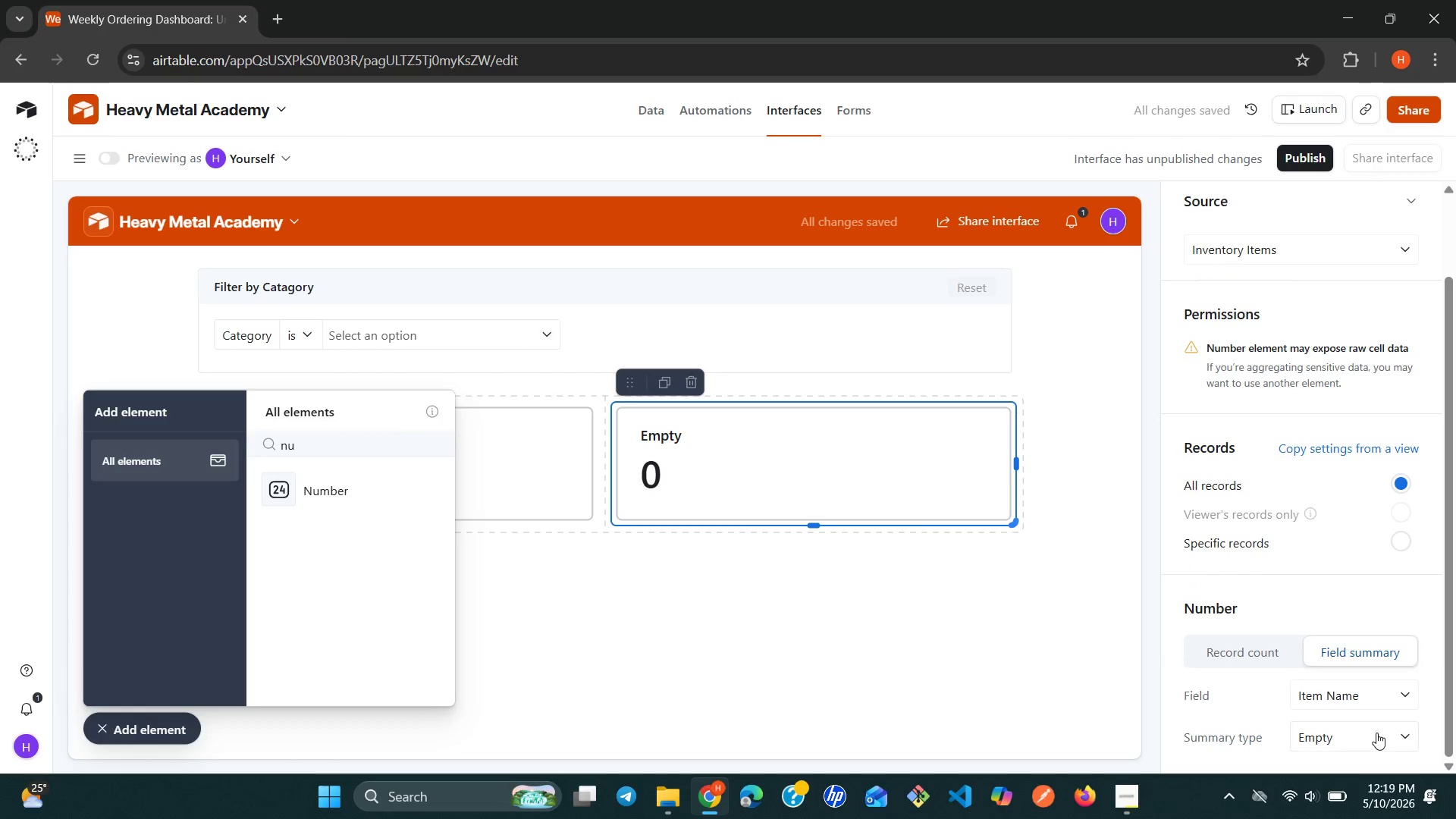 
left_click([1414, 698])
 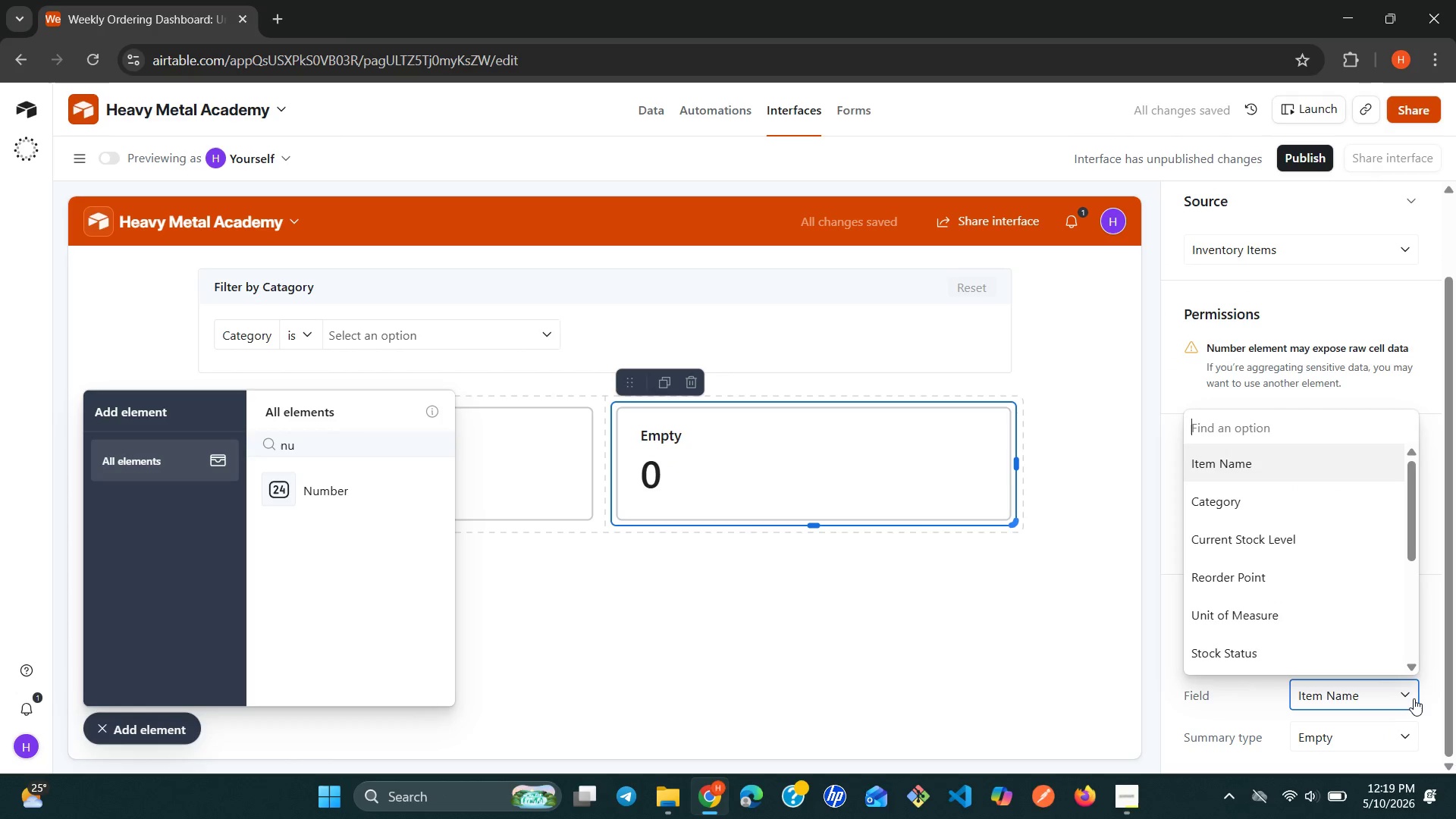 
key(S)
 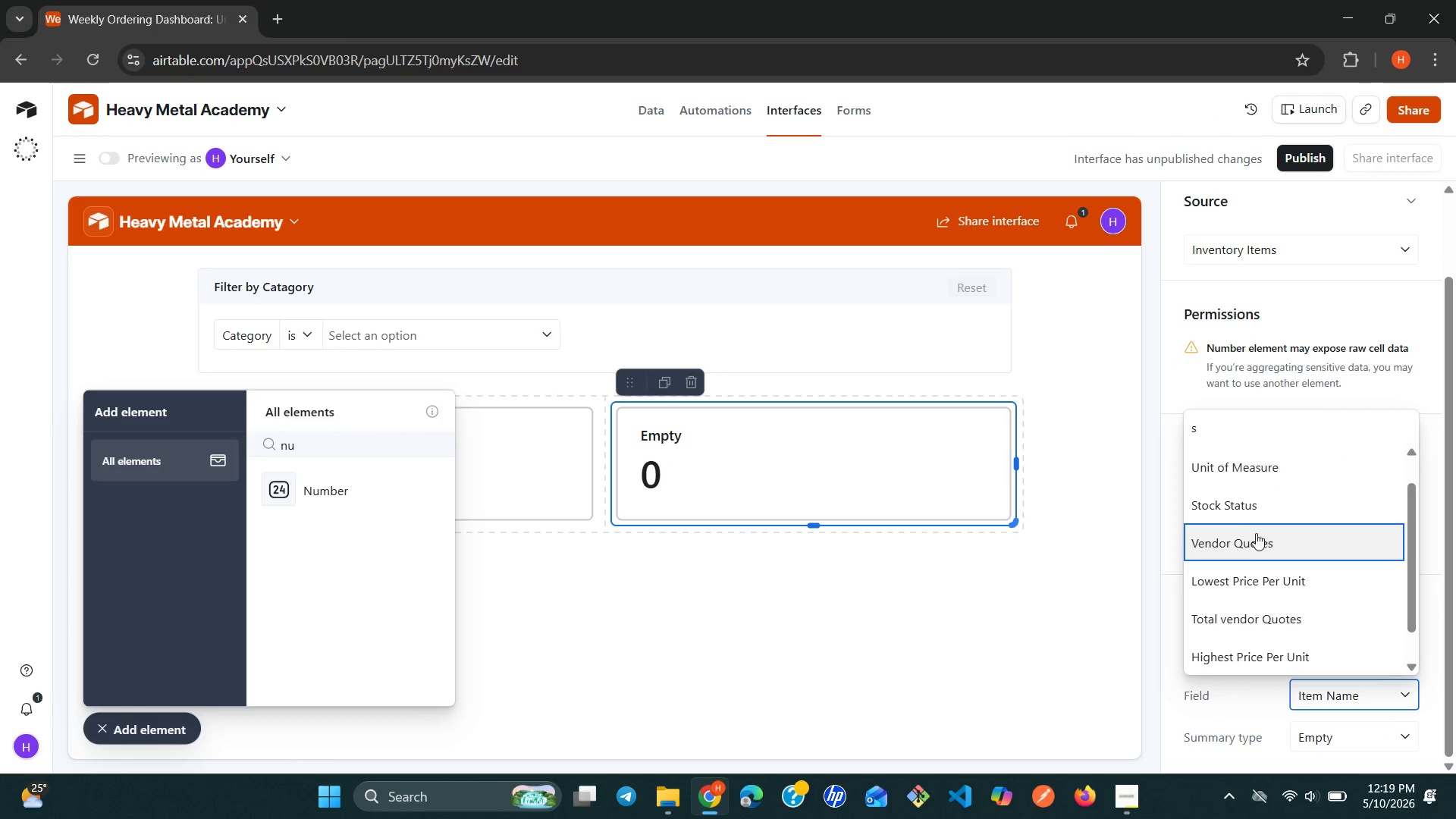 
left_click([1237, 510])
 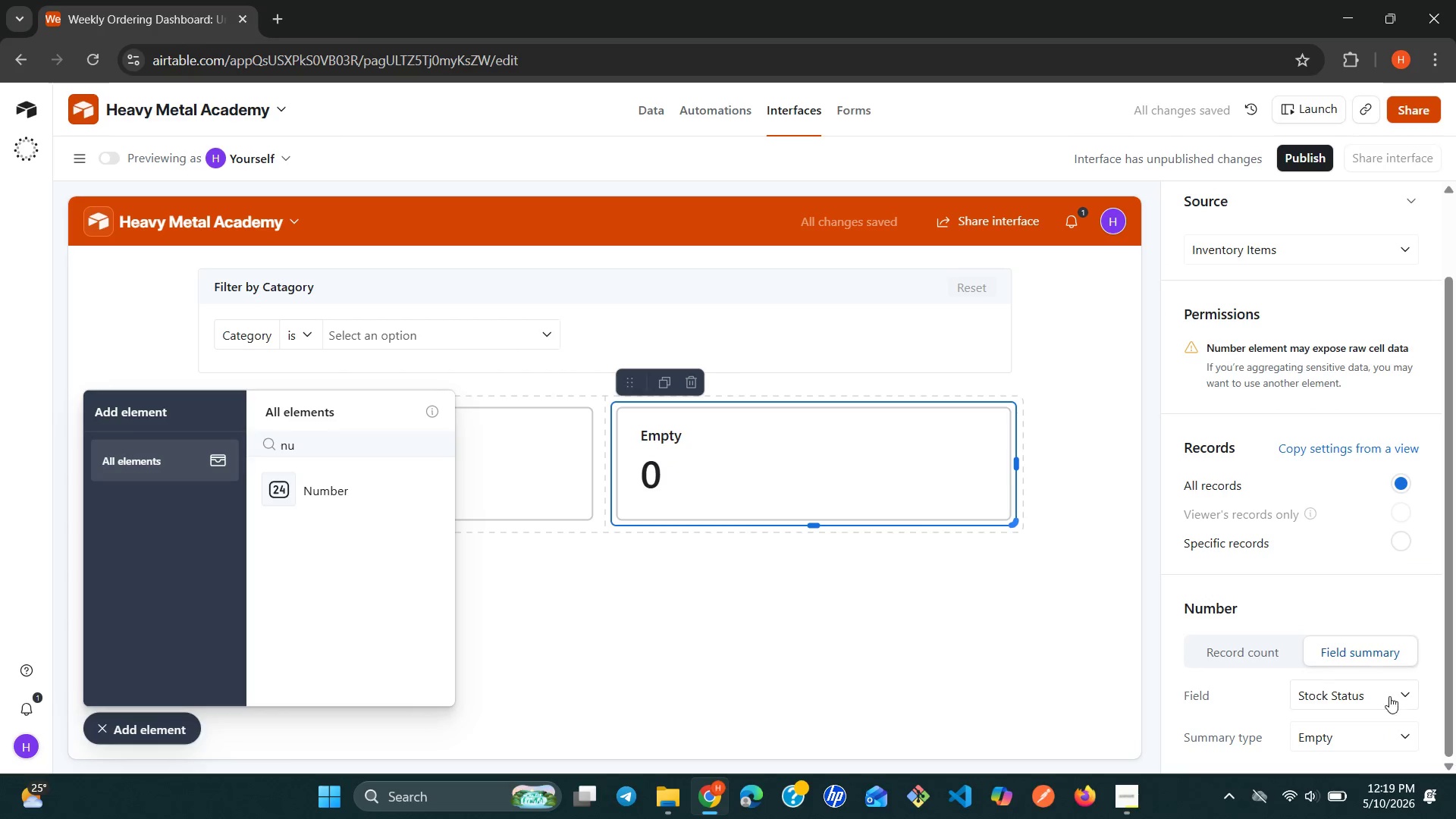 
left_click([1404, 725])
 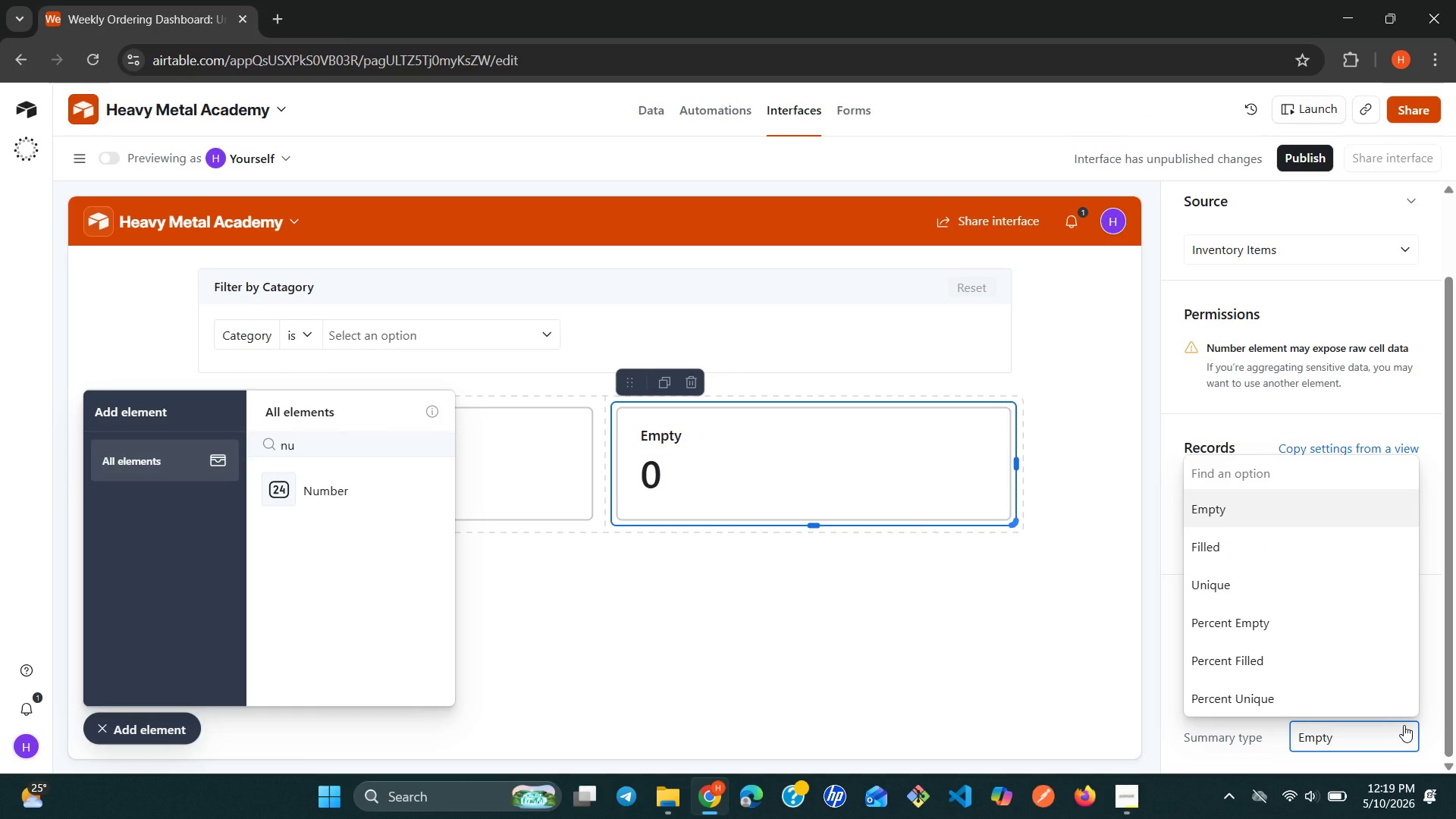 
wait(5.95)
 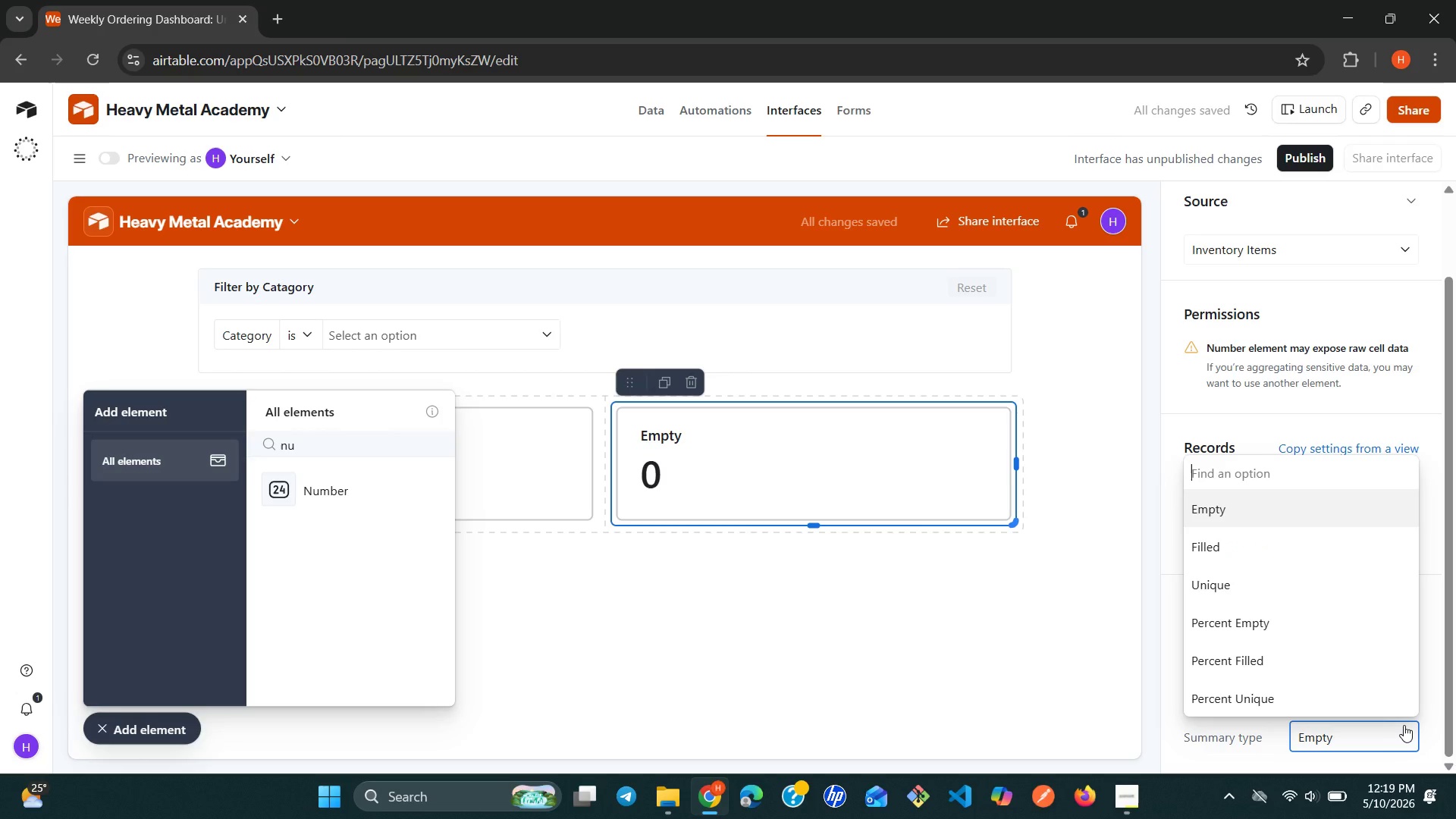 
key(S)
 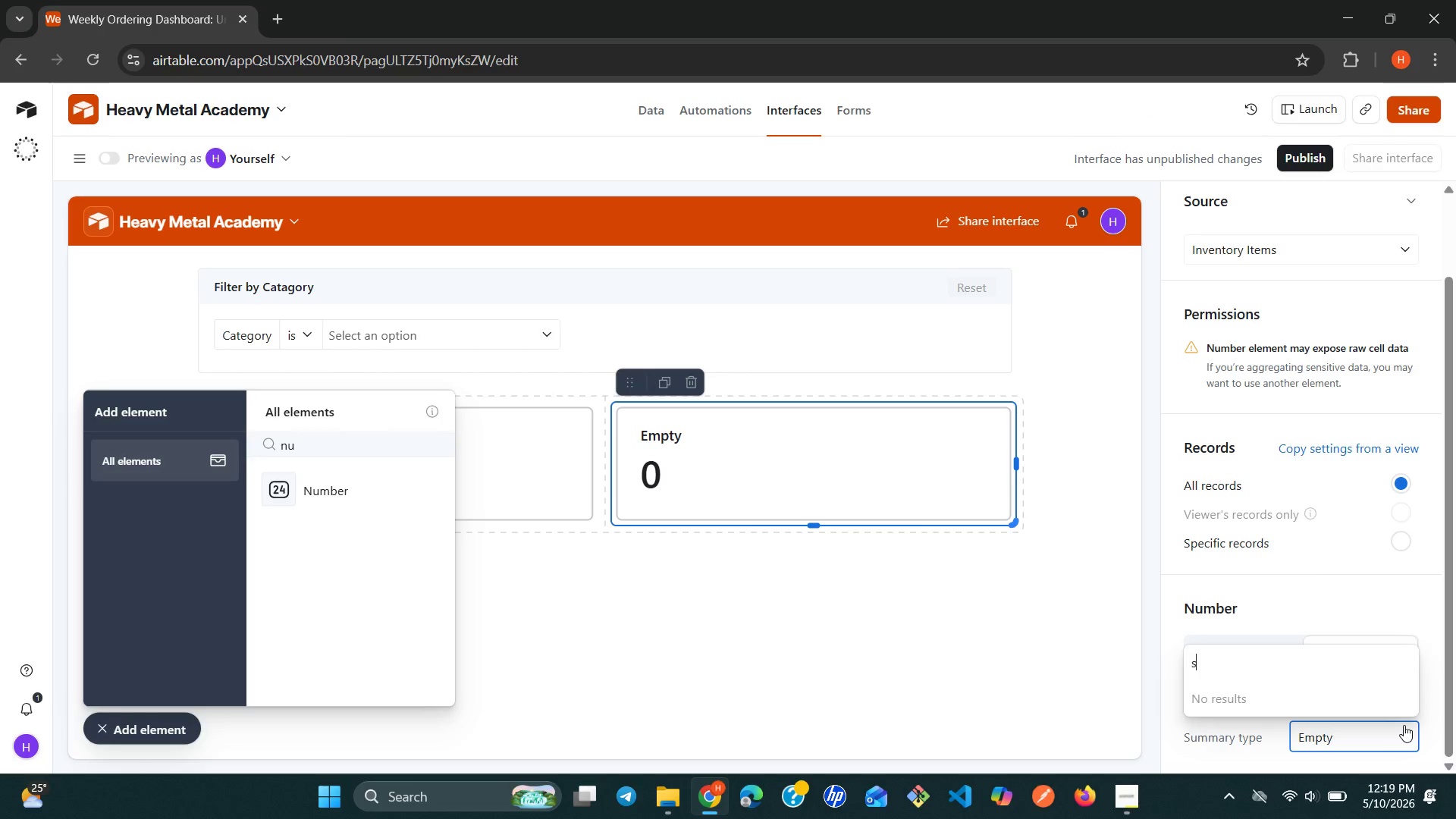 
key(Backspace)
 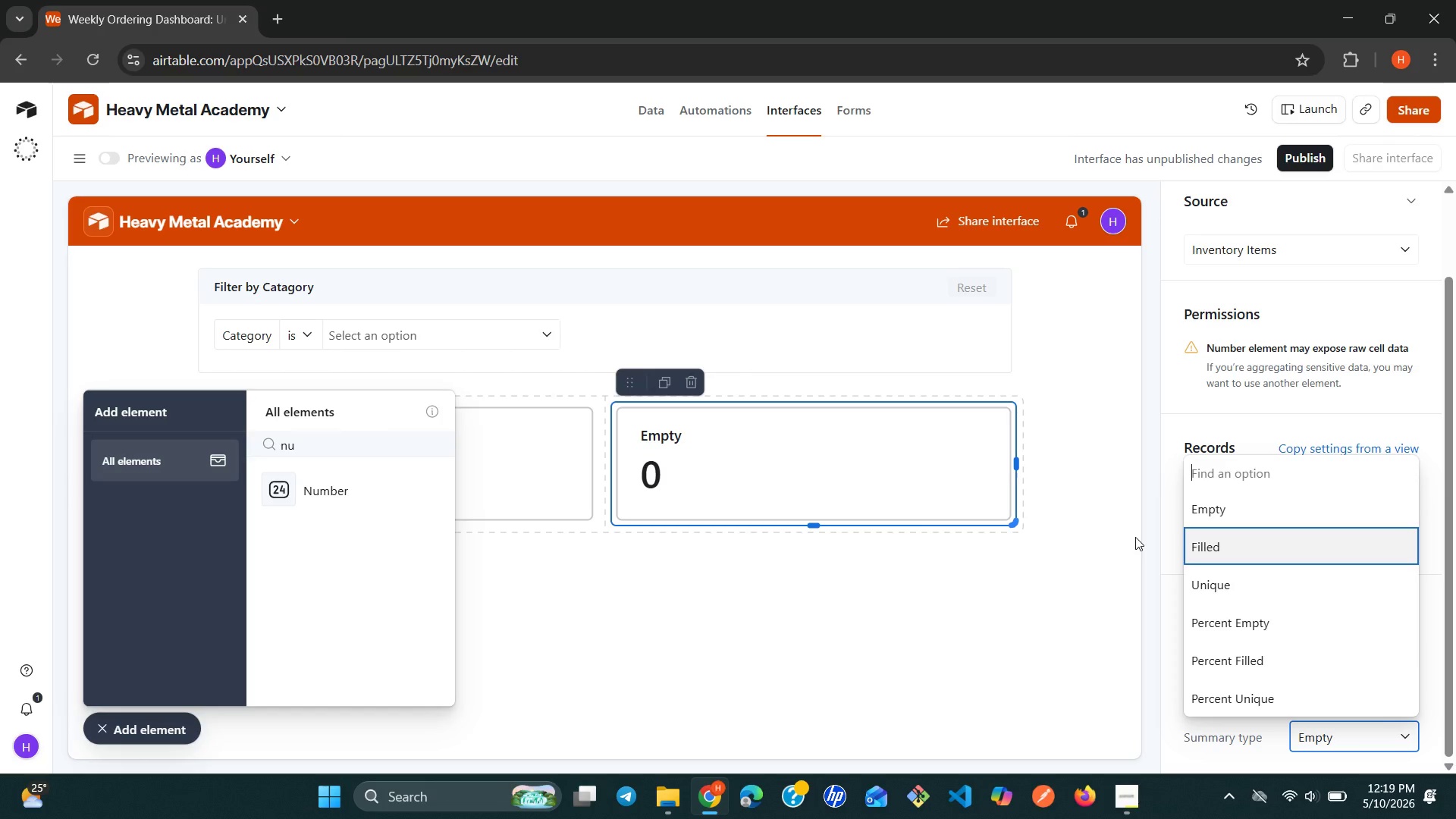 
left_click([1098, 537])
 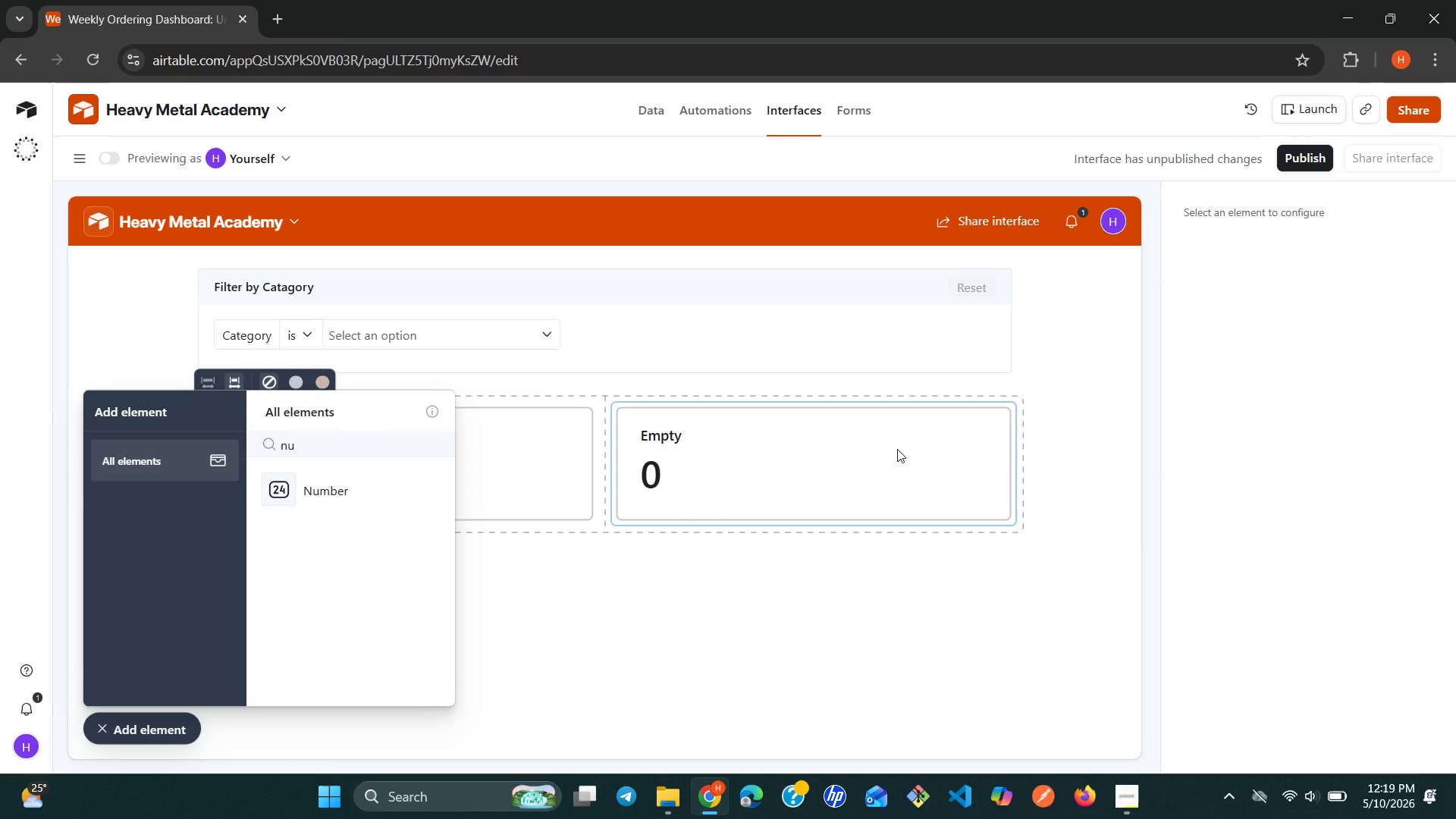 
left_click([861, 463])
 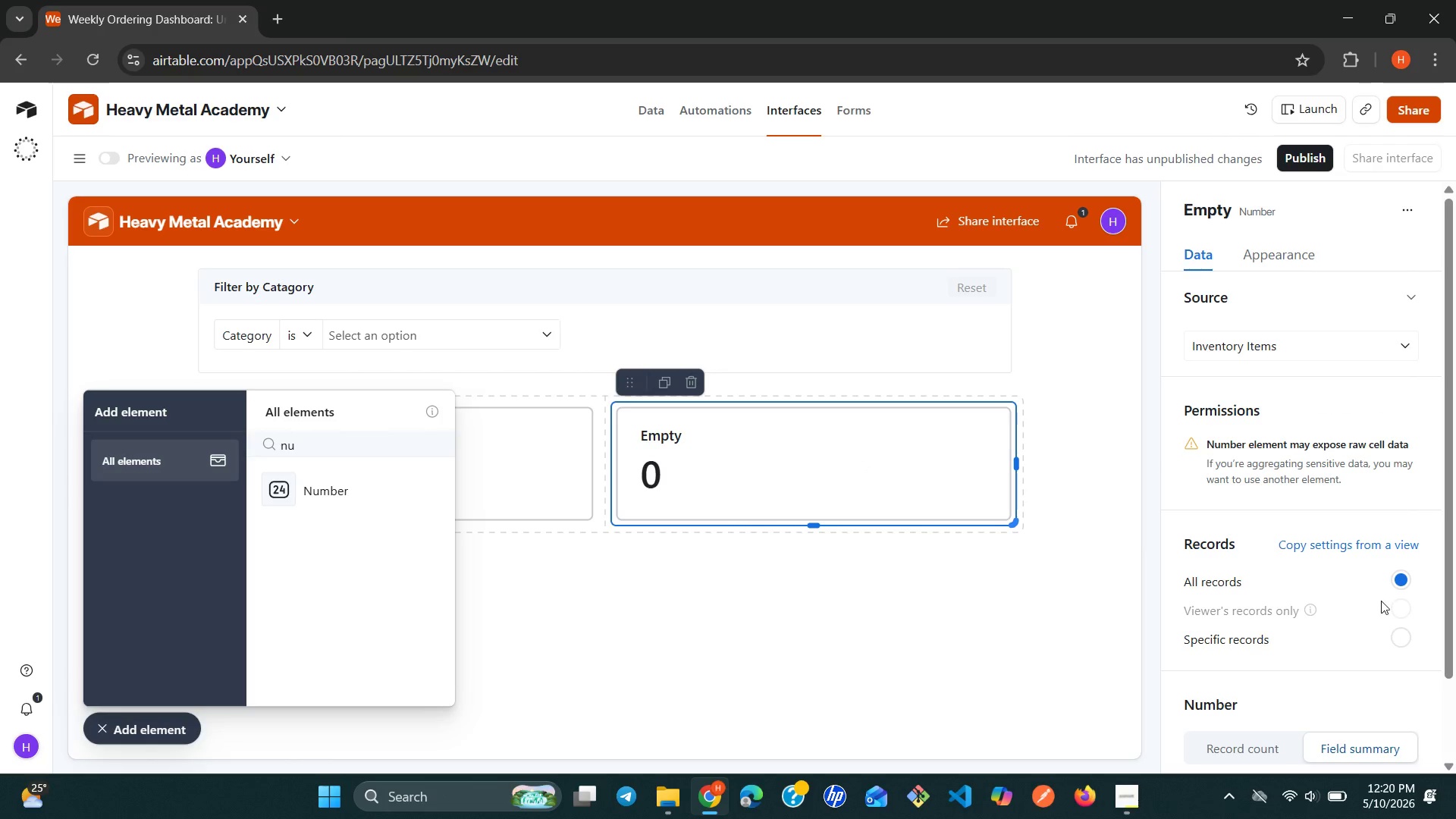 
left_click([1315, 545])
 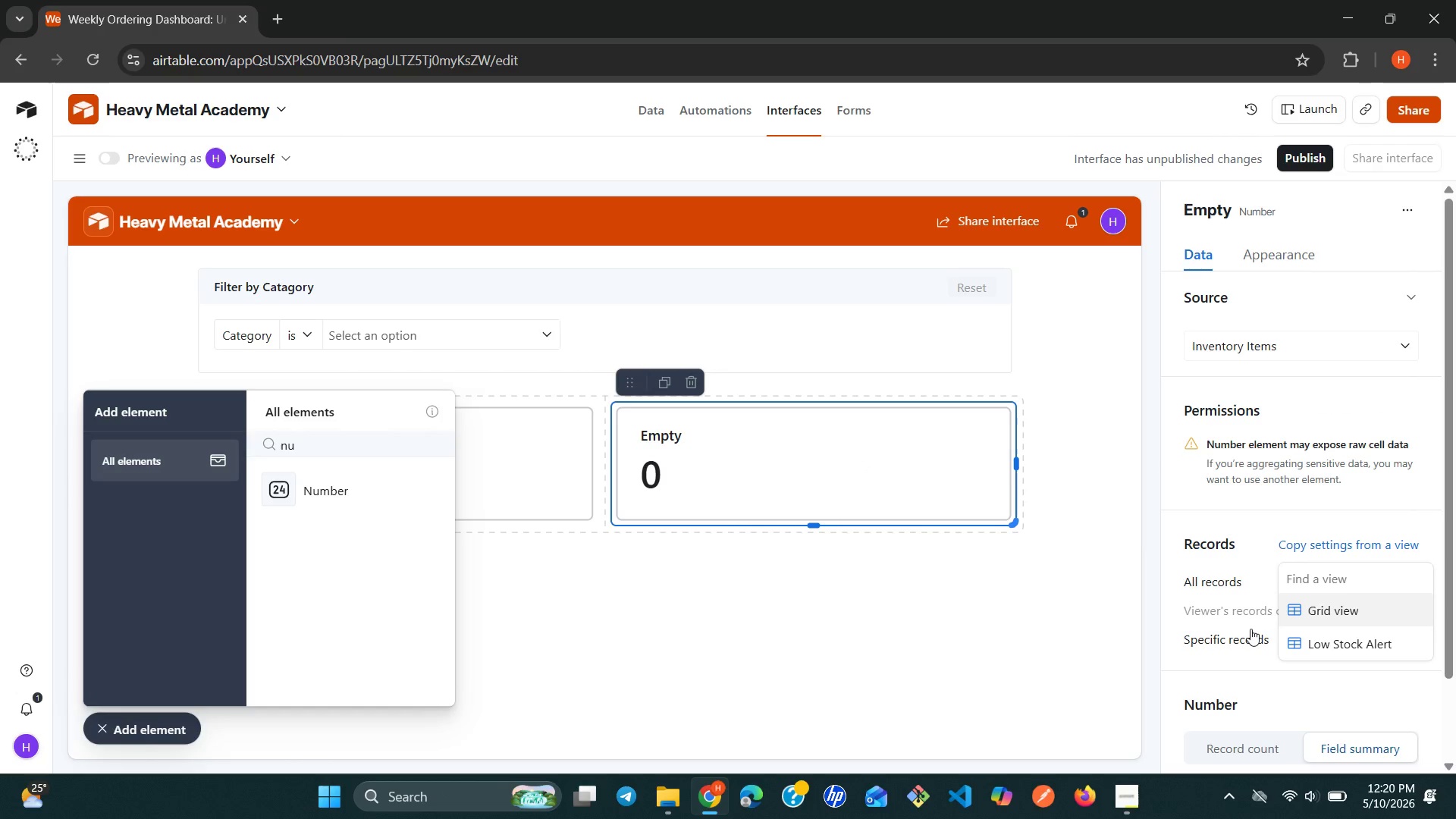 
left_click([1244, 634])
 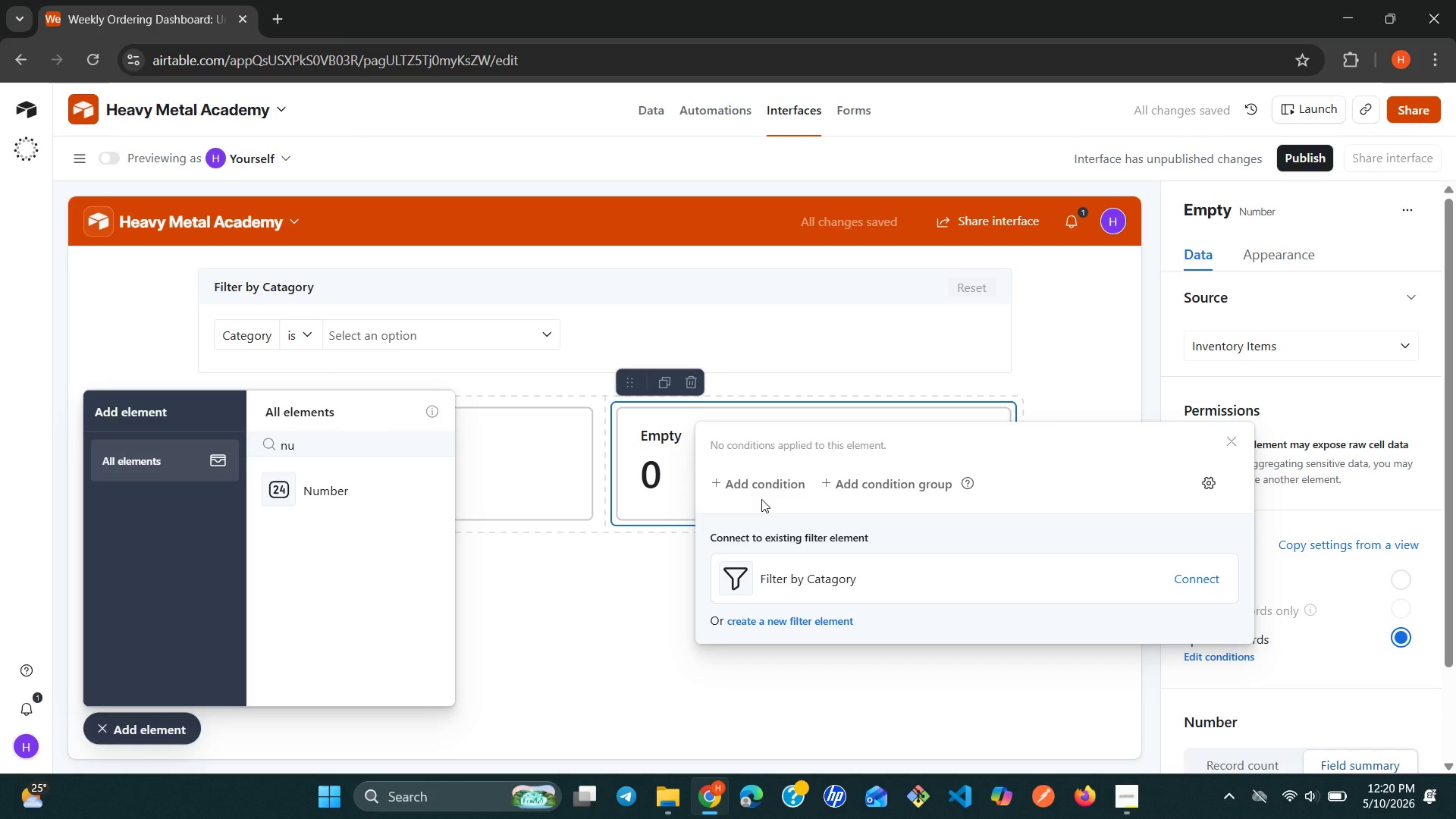 
left_click([754, 488])
 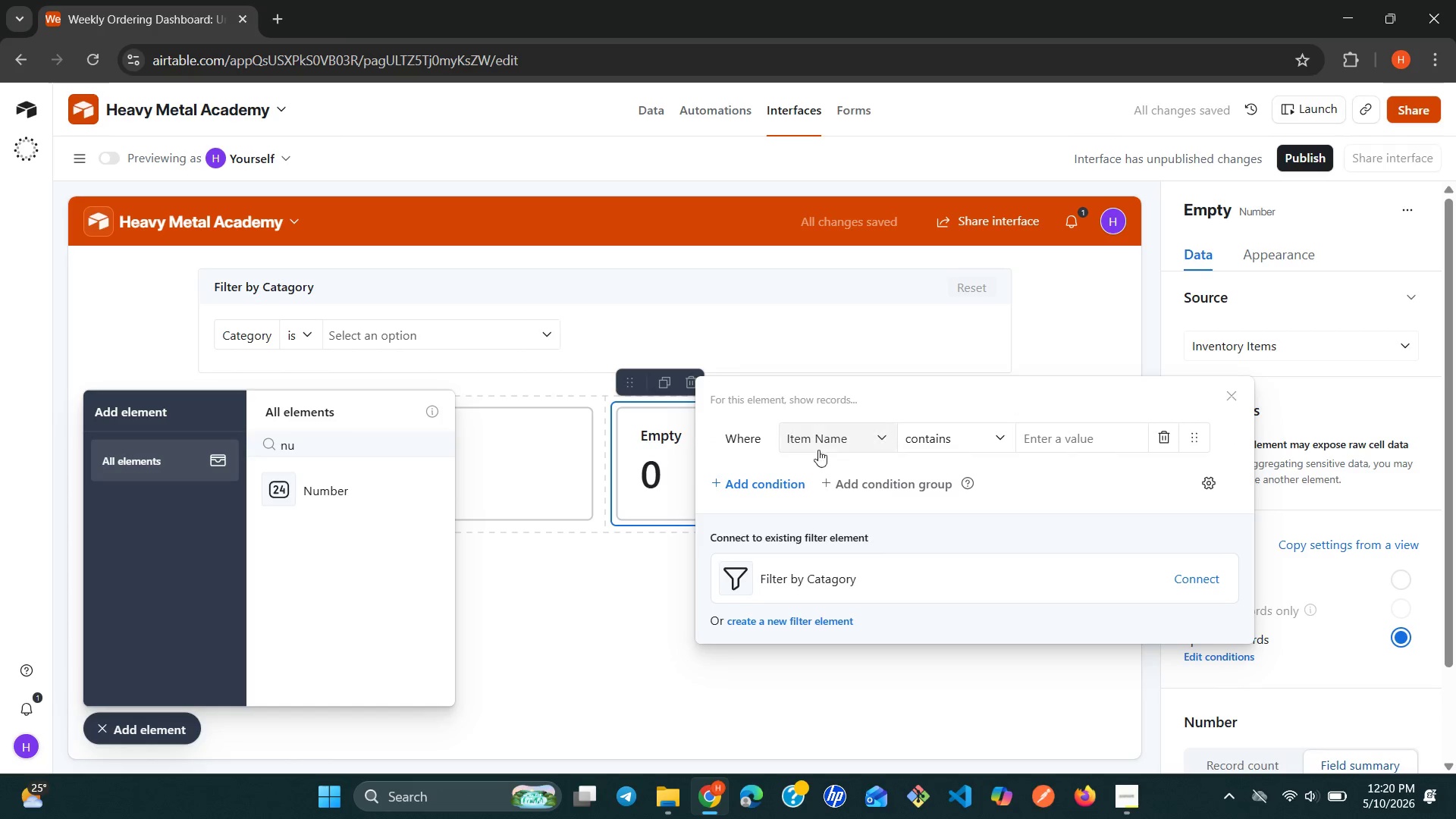 
left_click([882, 436])
 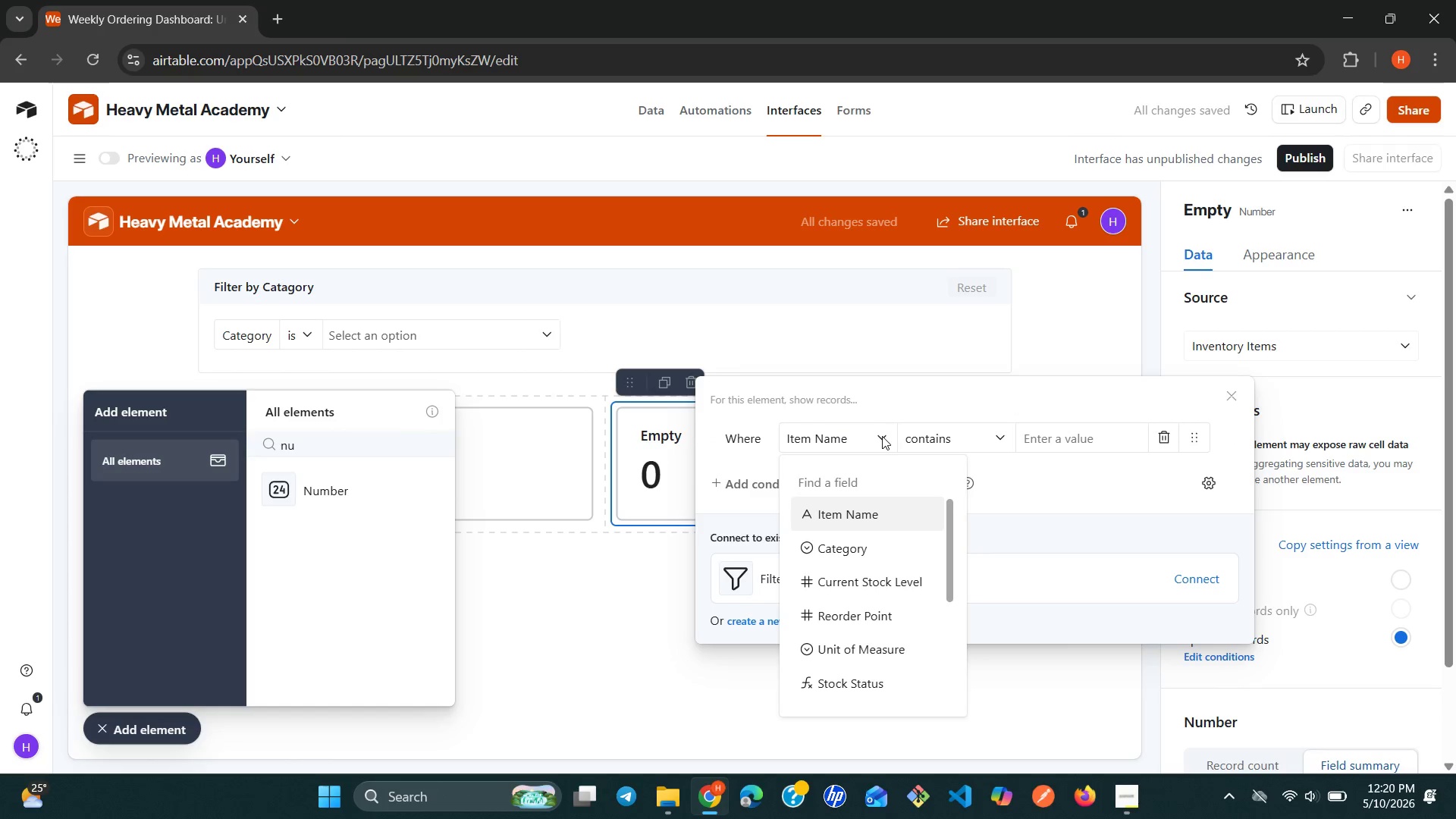 
type(st)
 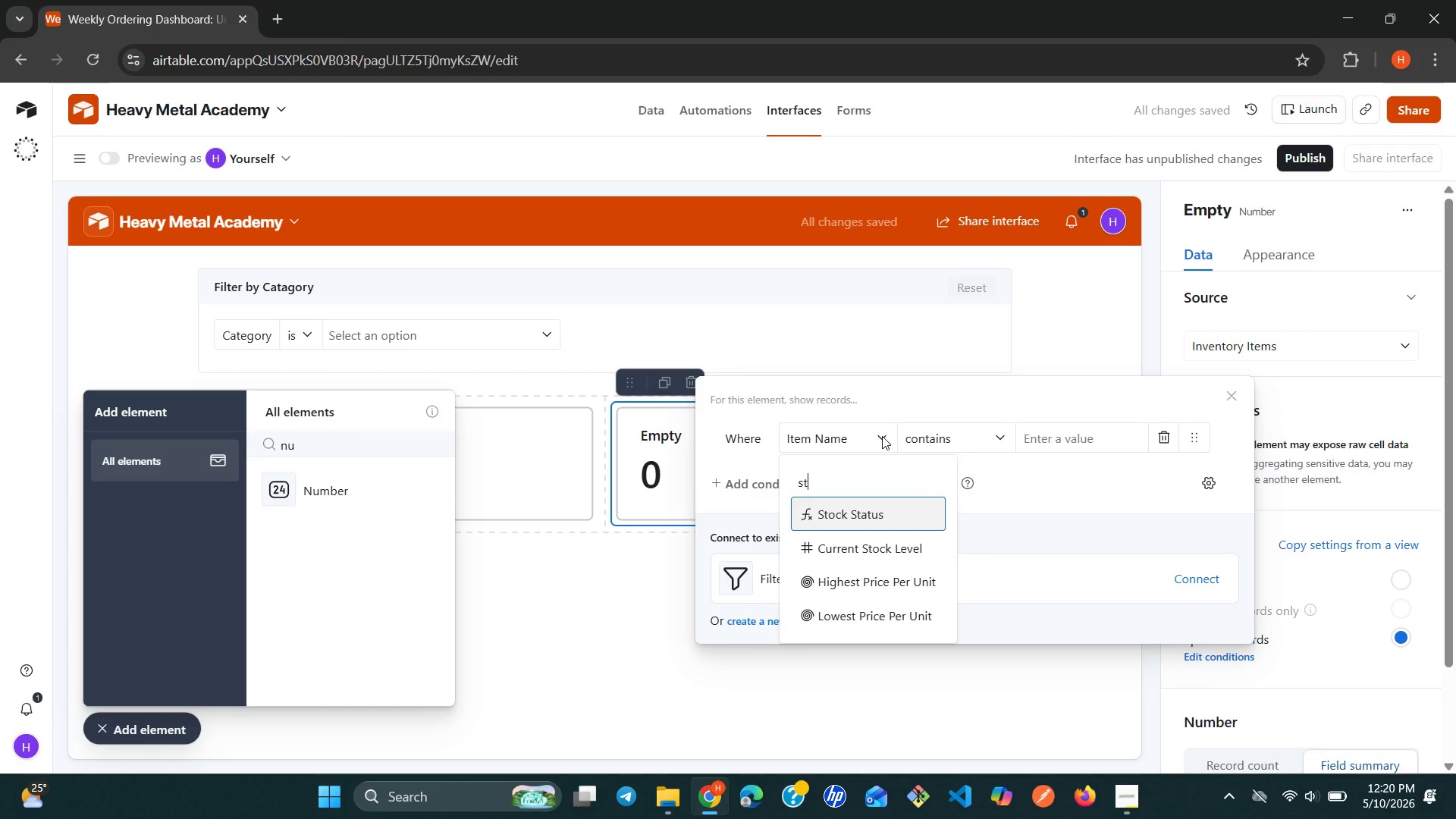 
key(Enter)
 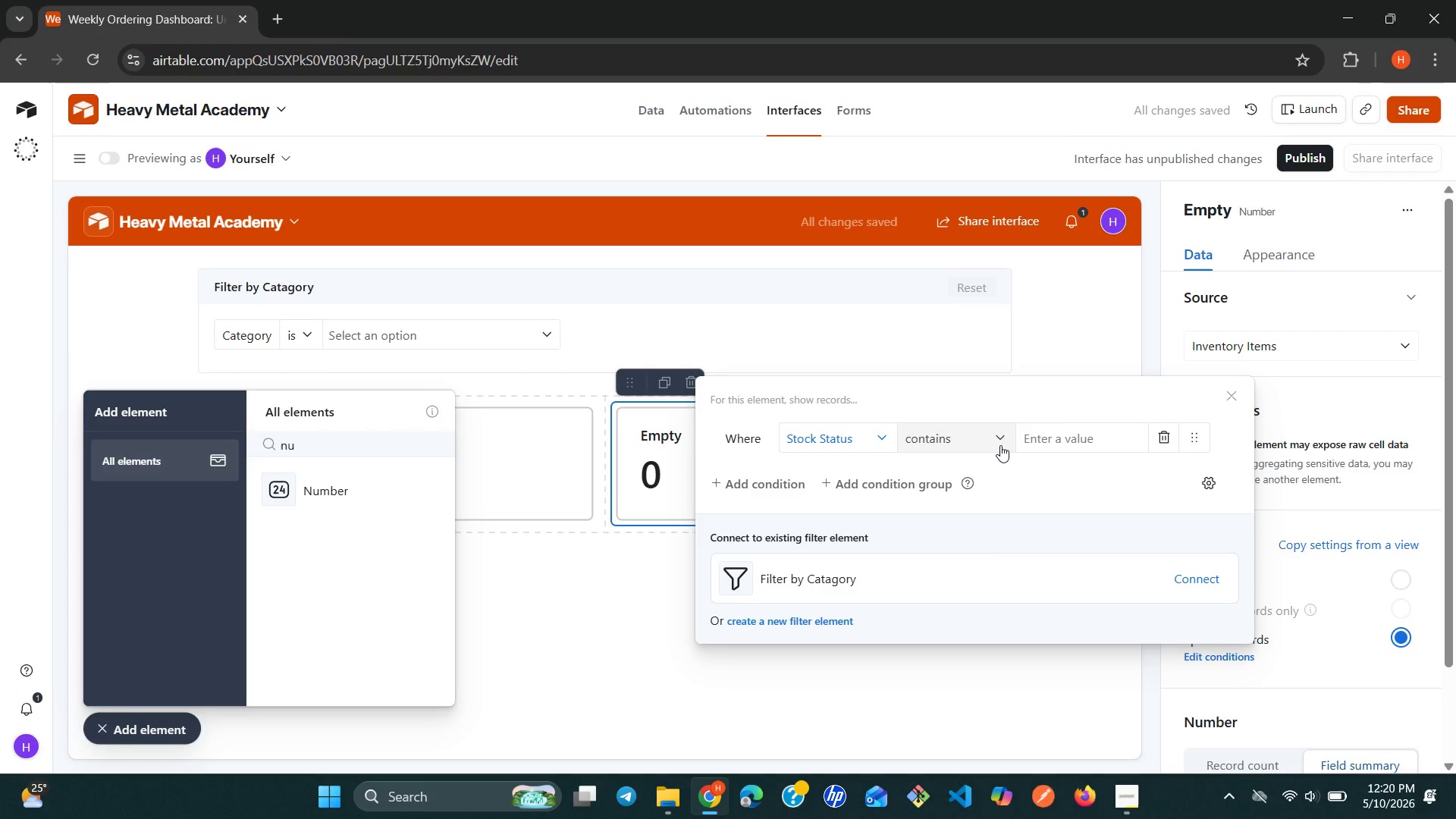 
left_click([1074, 434])
 